 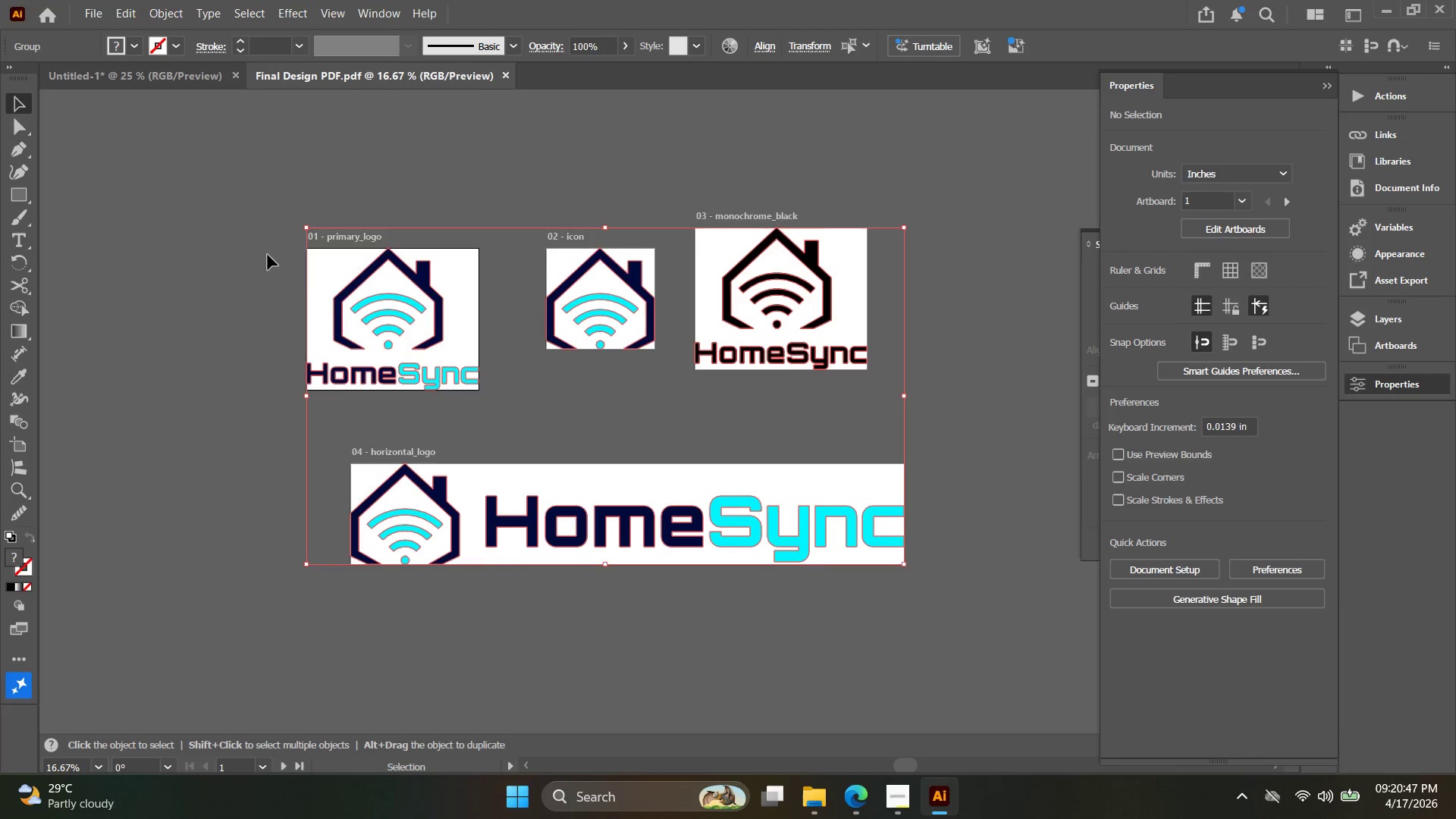 
left_click([504, 414])
 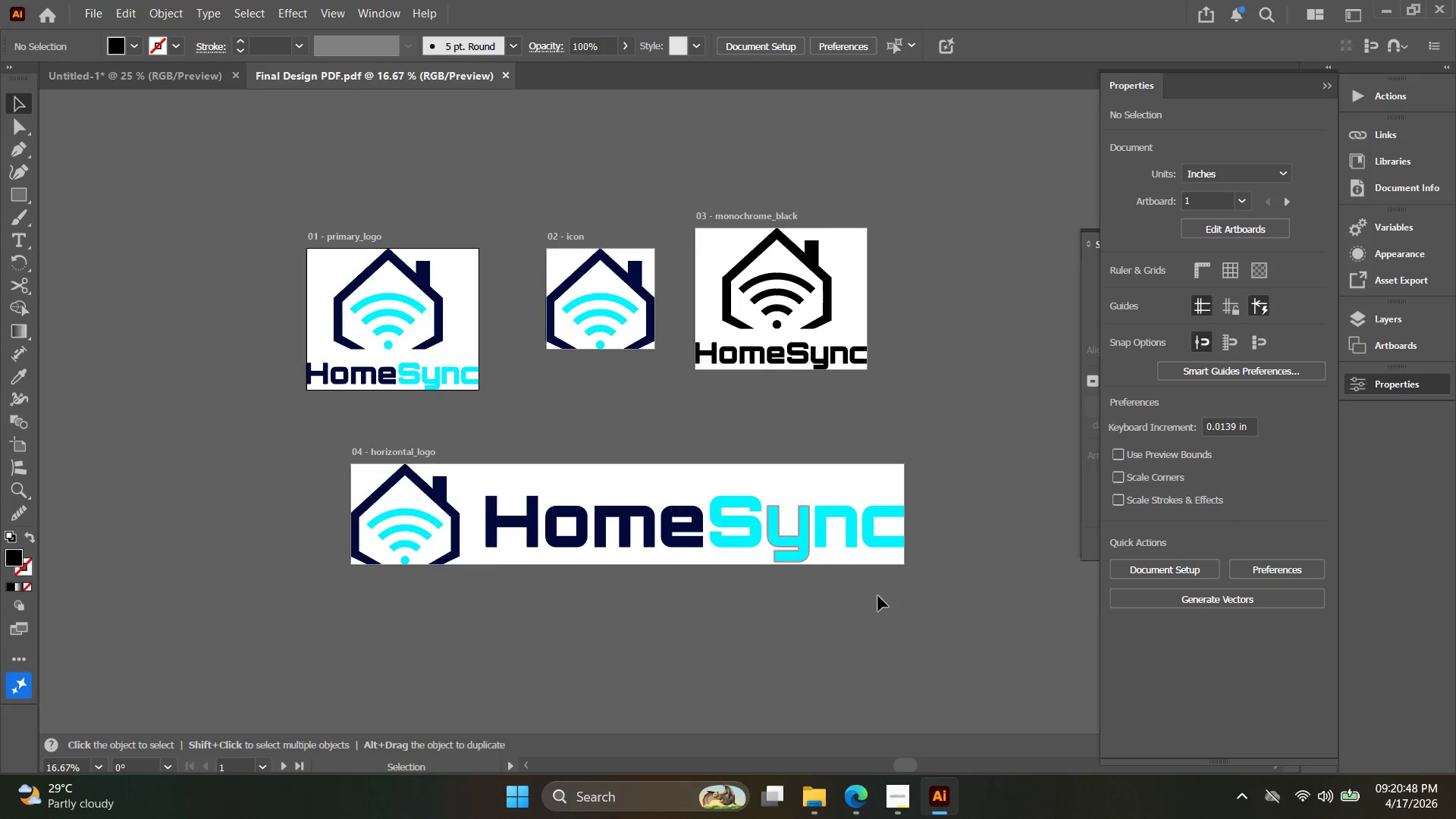 
left_click_drag(start_coordinate=[1028, 677], to_coordinate=[322, 229])
 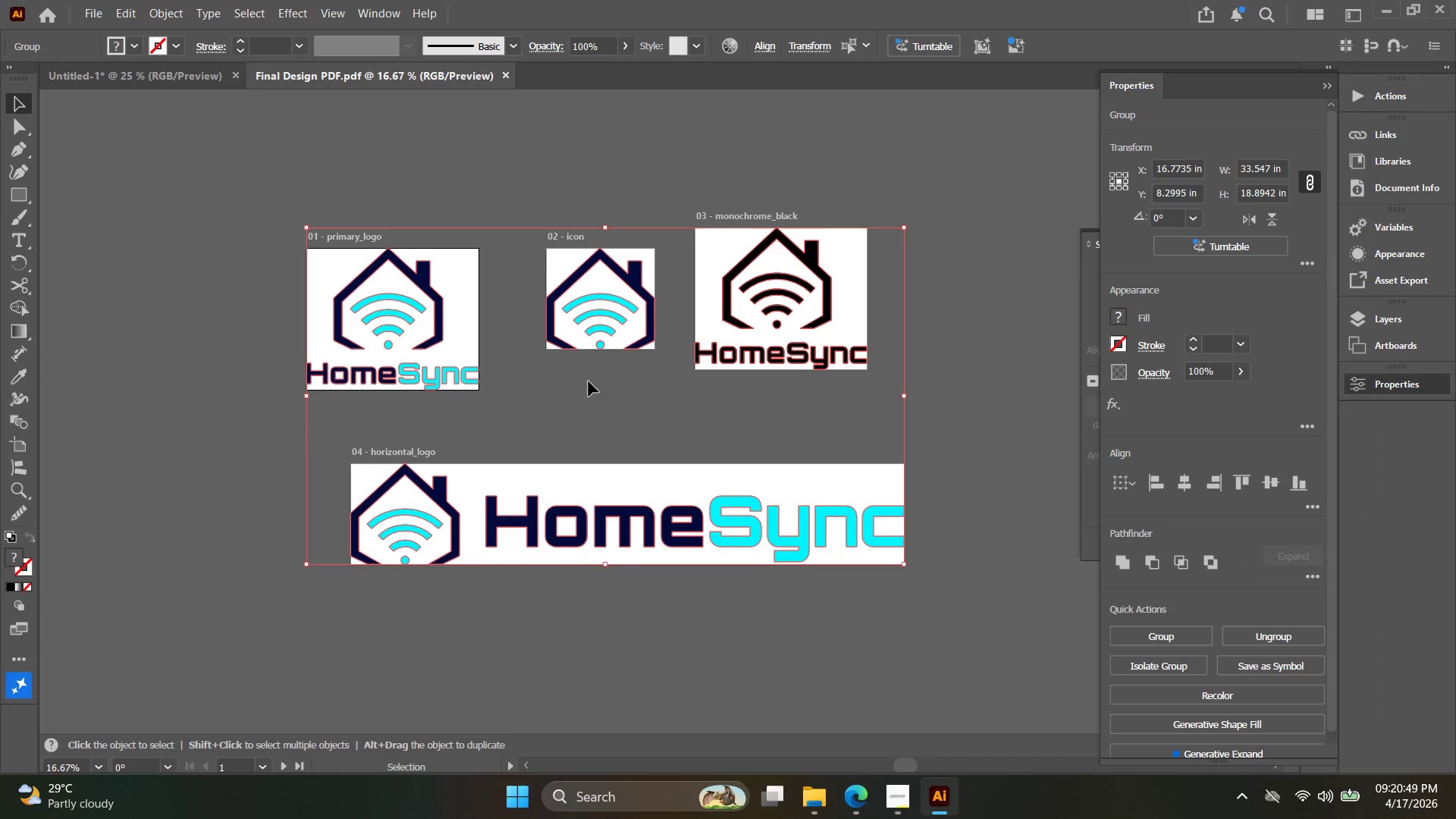 
left_click([589, 381])
 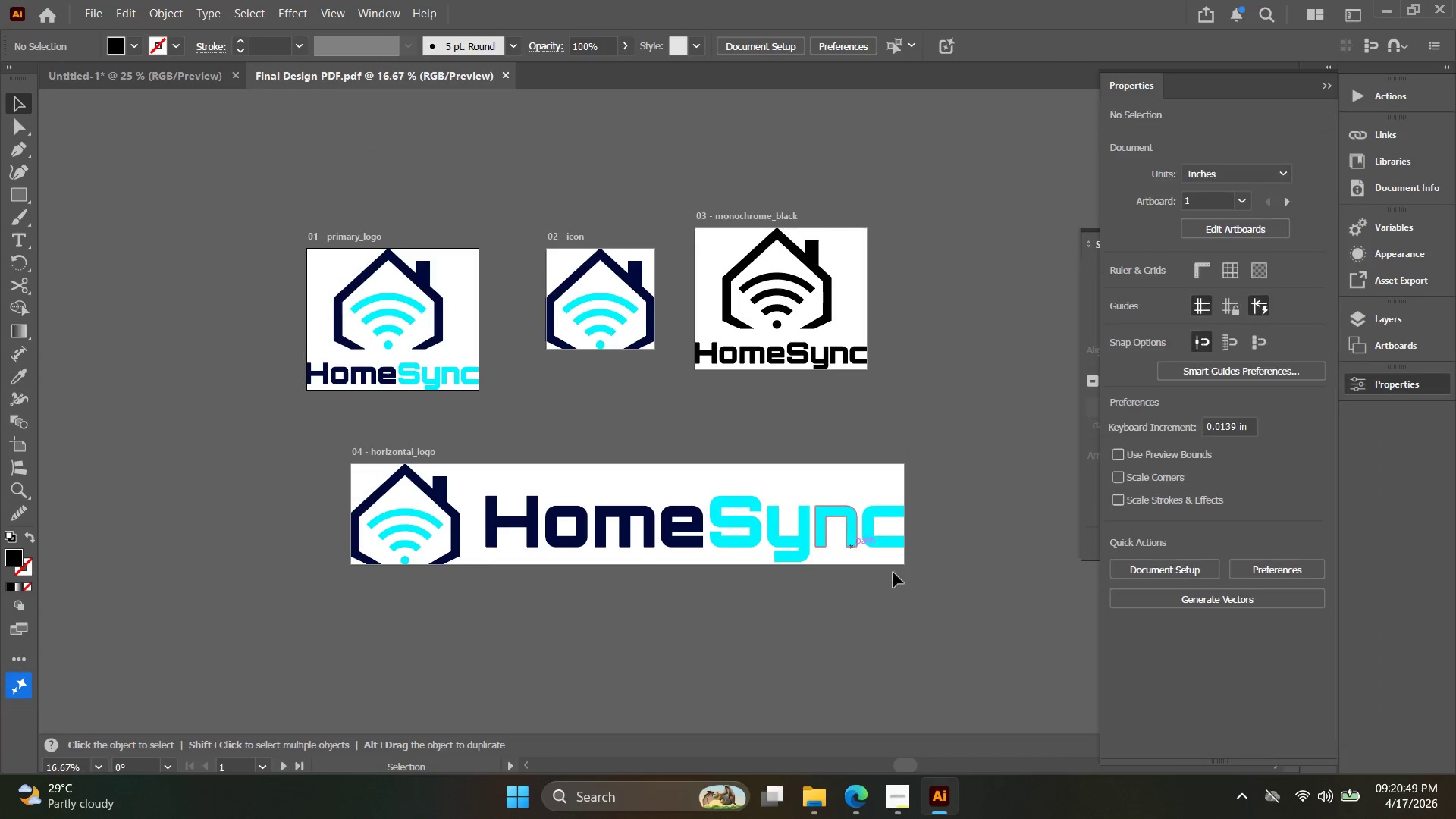 
left_click_drag(start_coordinate=[940, 606], to_coordinate=[217, 145])
 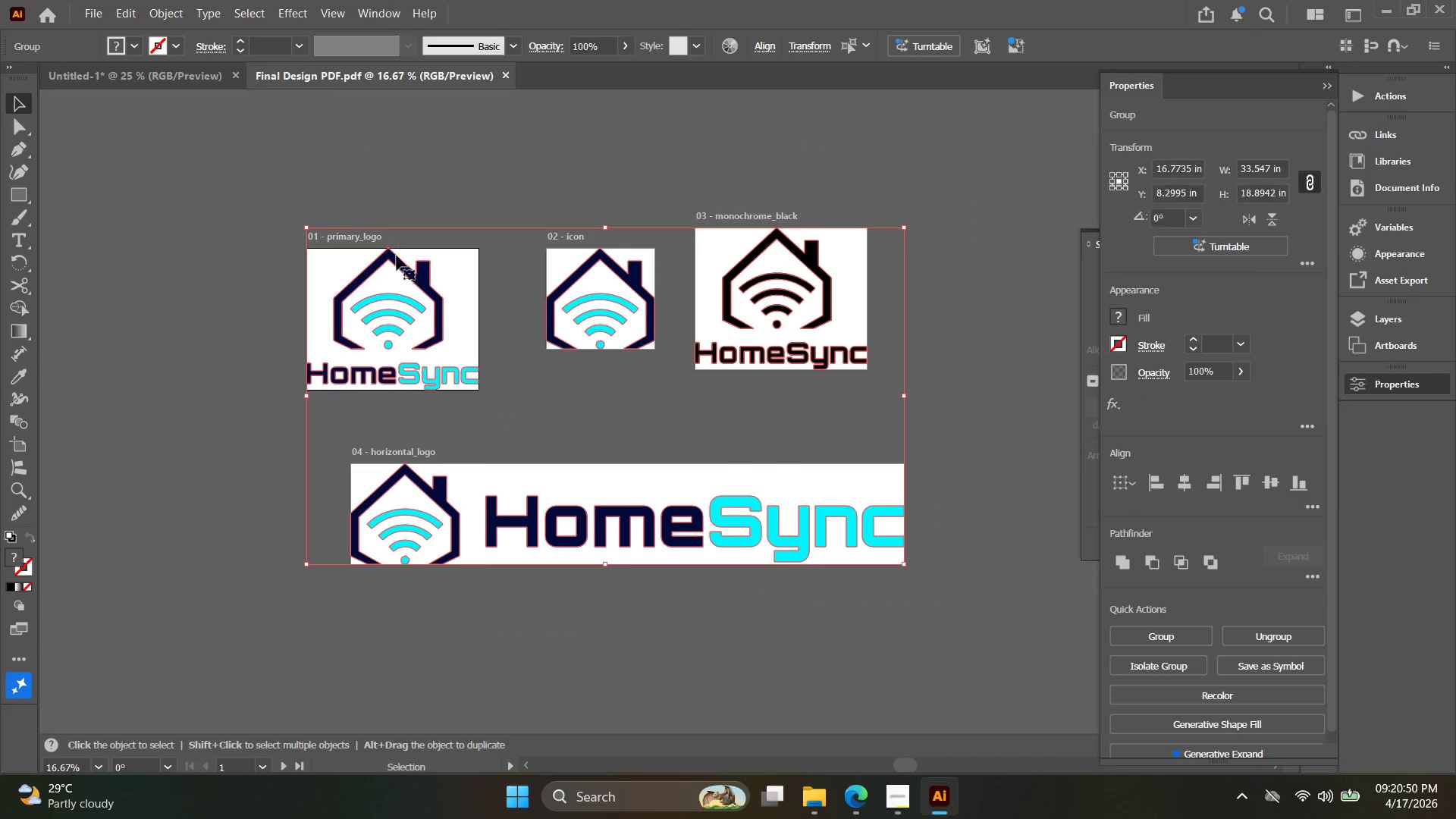 
left_click([356, 124])
 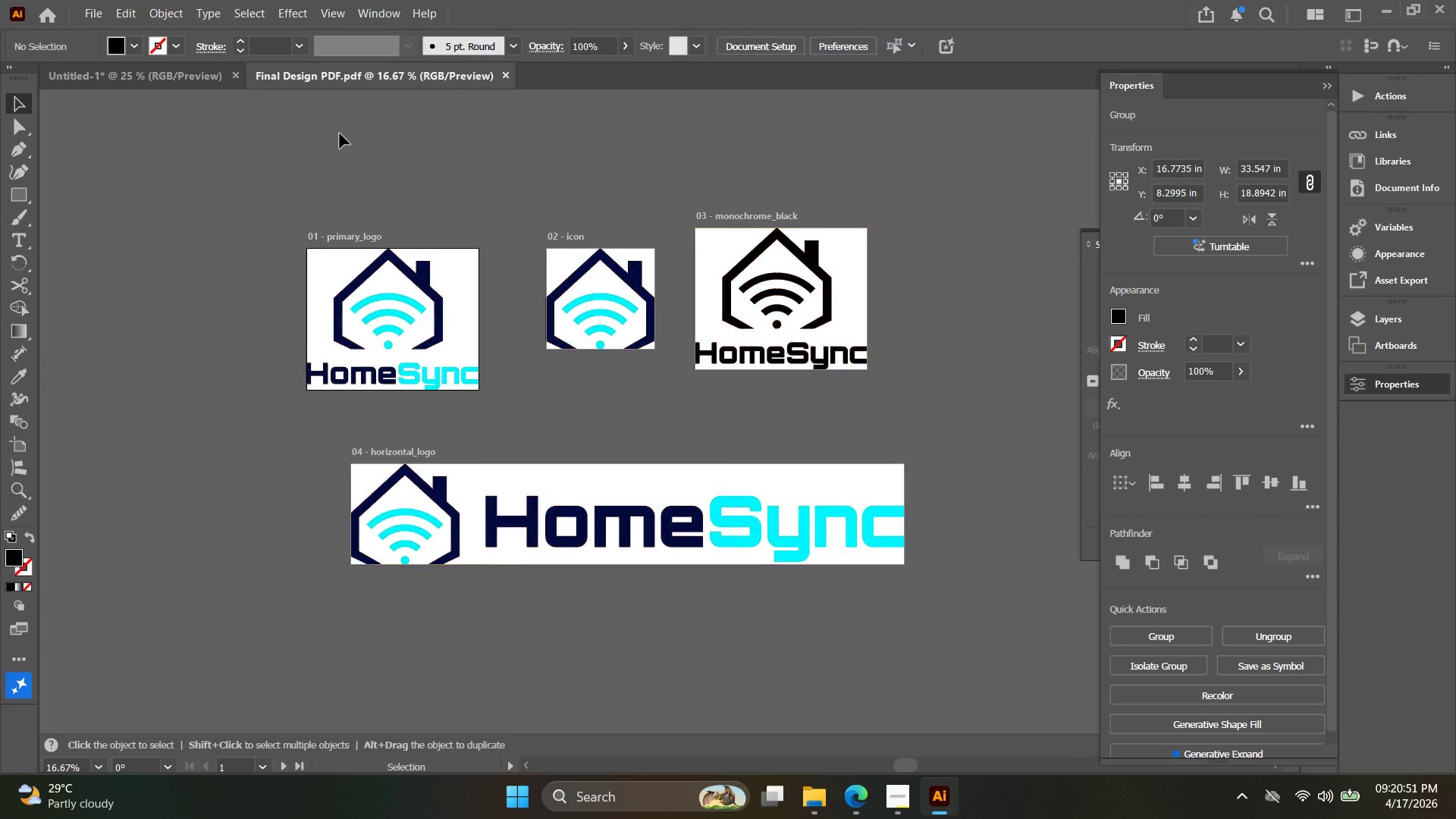 
left_click_drag(start_coordinate=[256, 109], to_coordinate=[999, 667])
 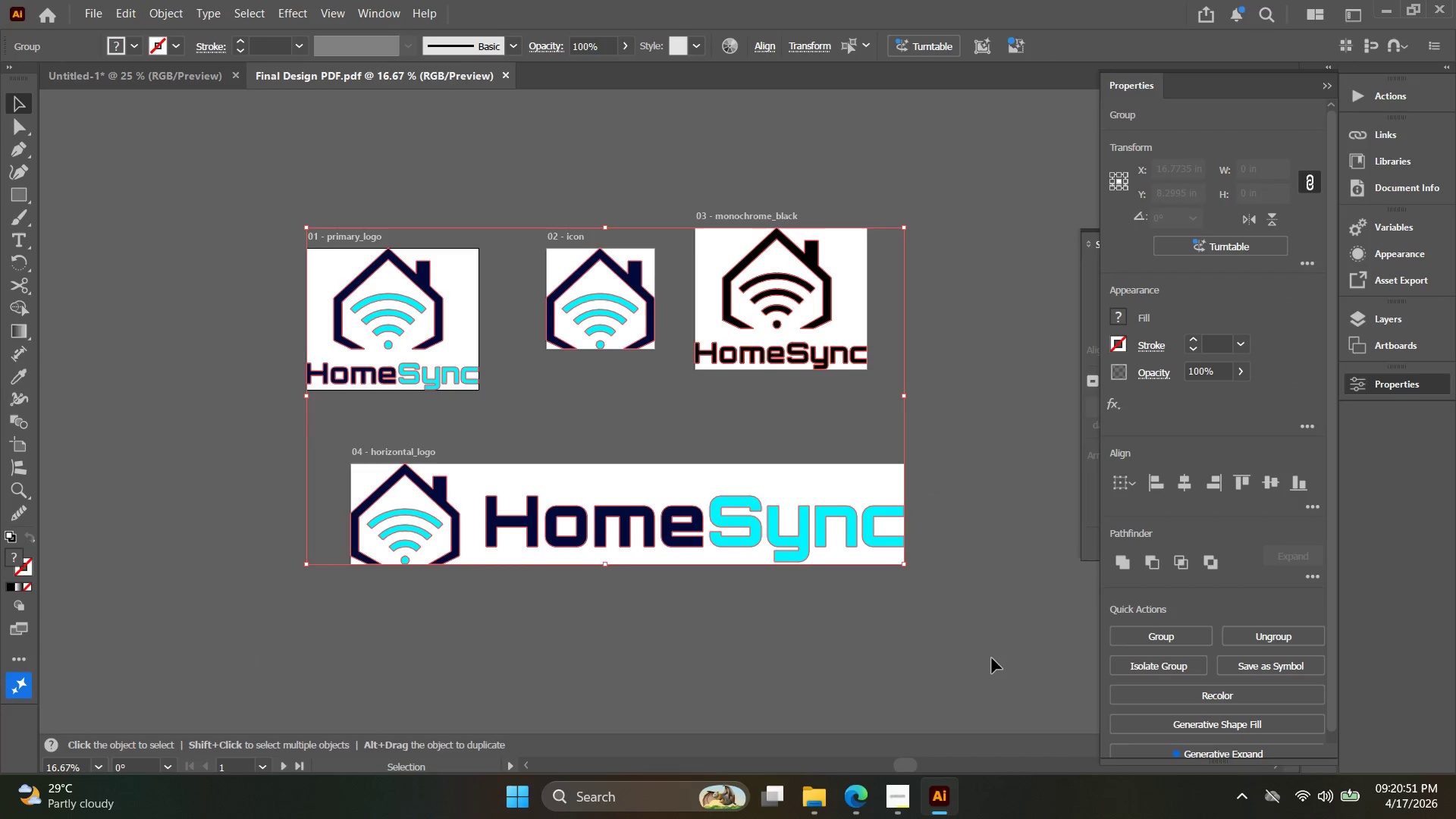 
left_click([992, 658])
 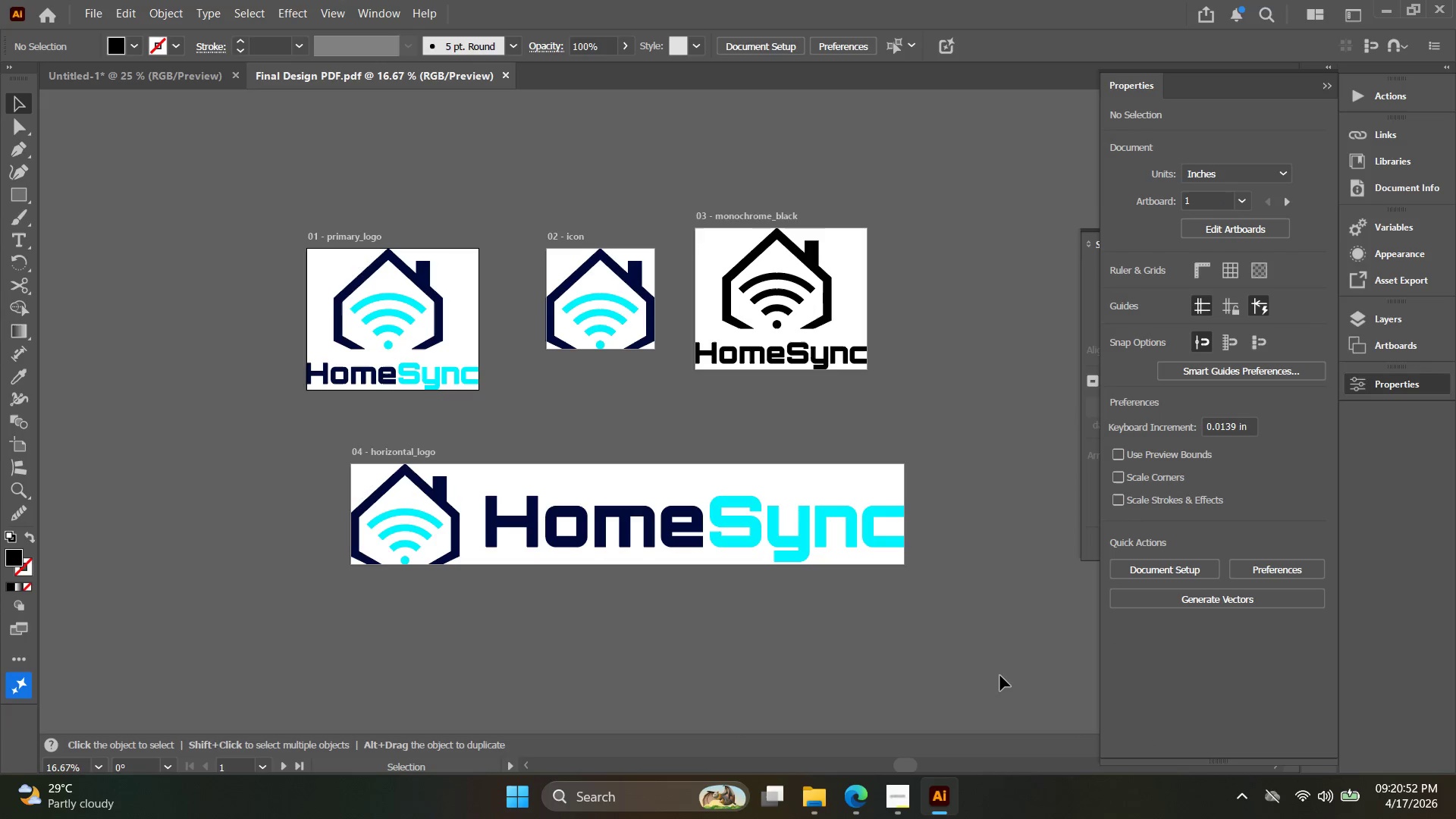 
left_click_drag(start_coordinate=[992, 673], to_coordinate=[249, 186])
 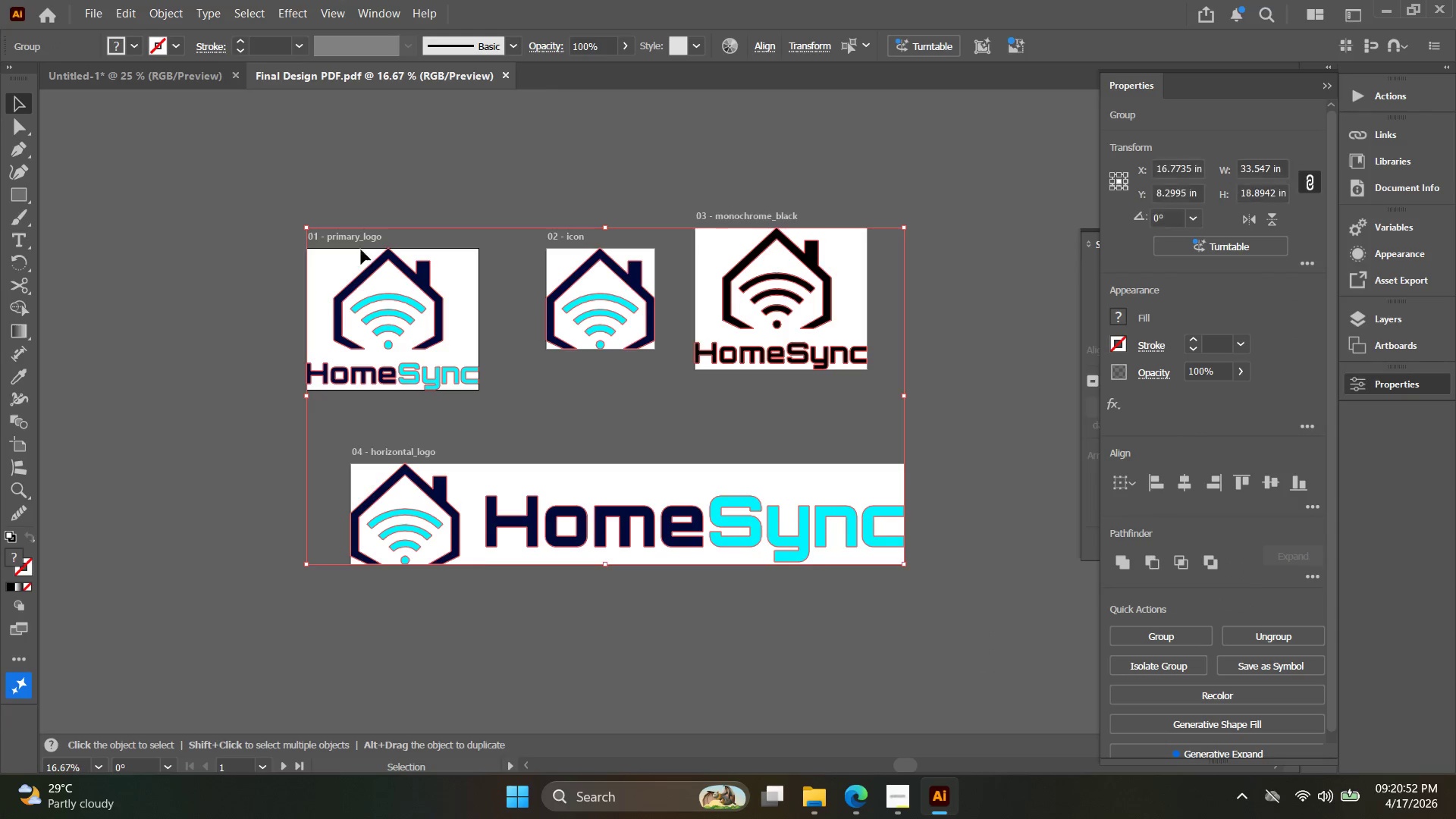 
left_click([322, 166])
 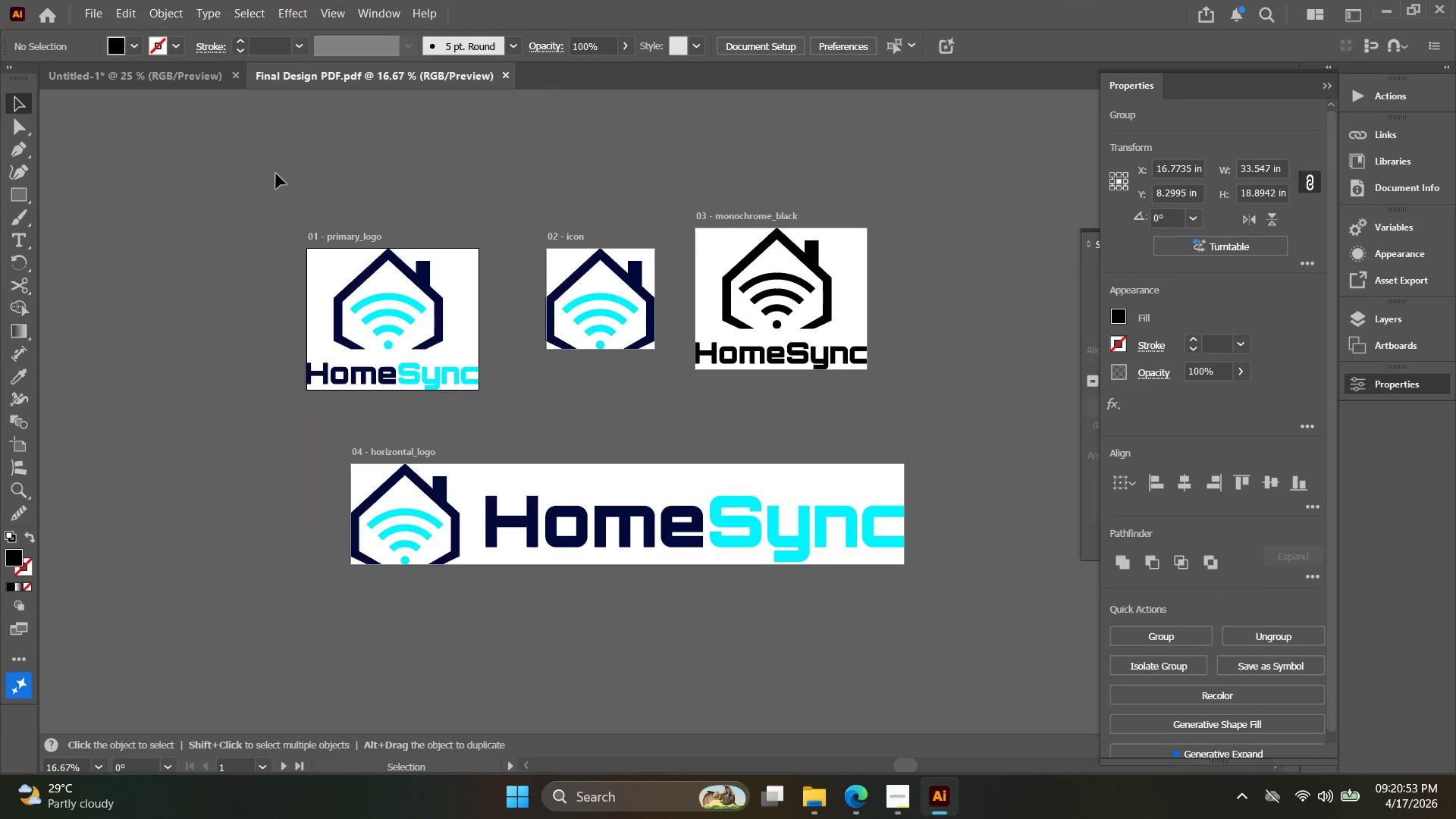 
left_click_drag(start_coordinate=[237, 164], to_coordinate=[993, 642])
 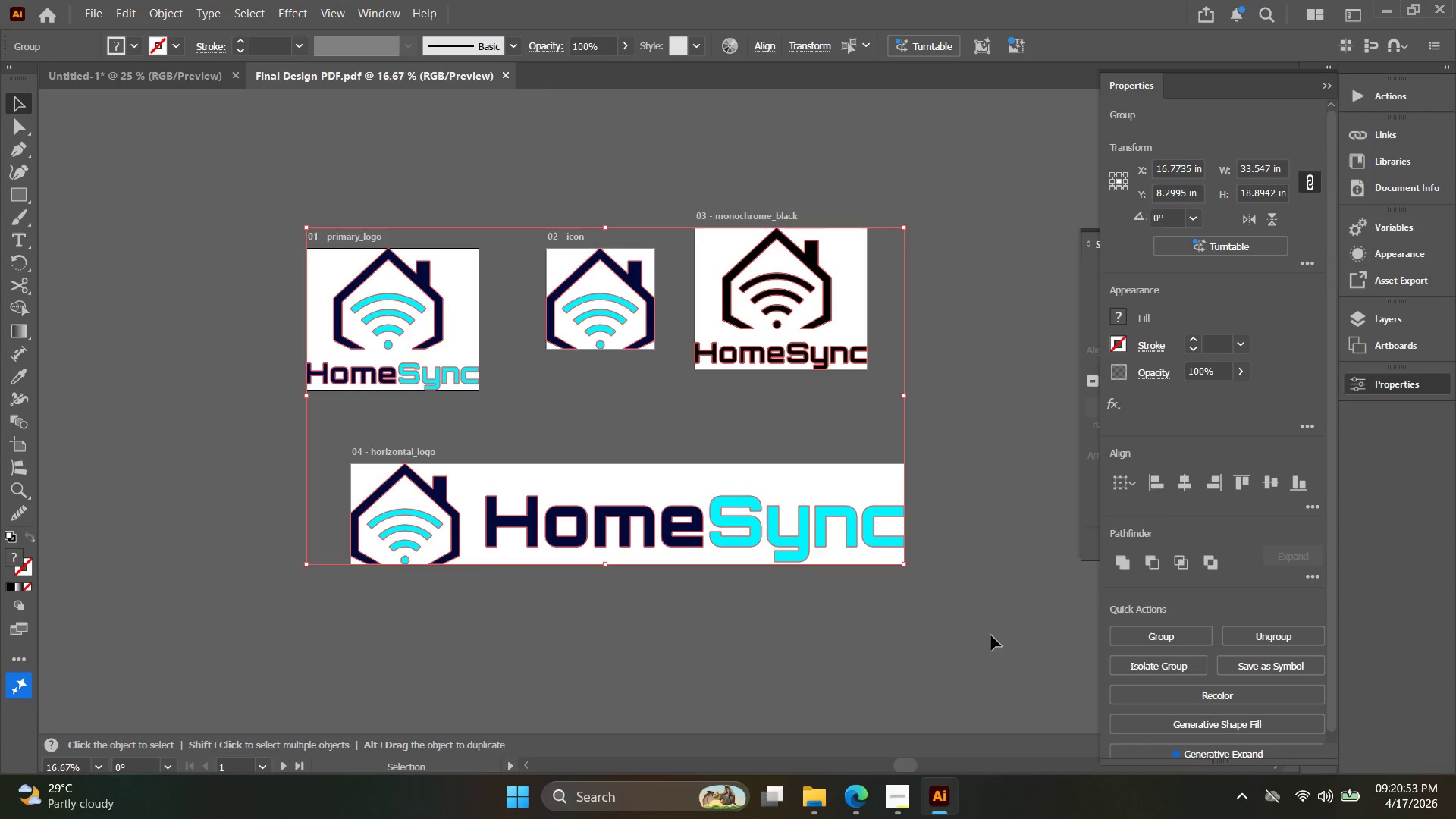 
left_click([1008, 644])
 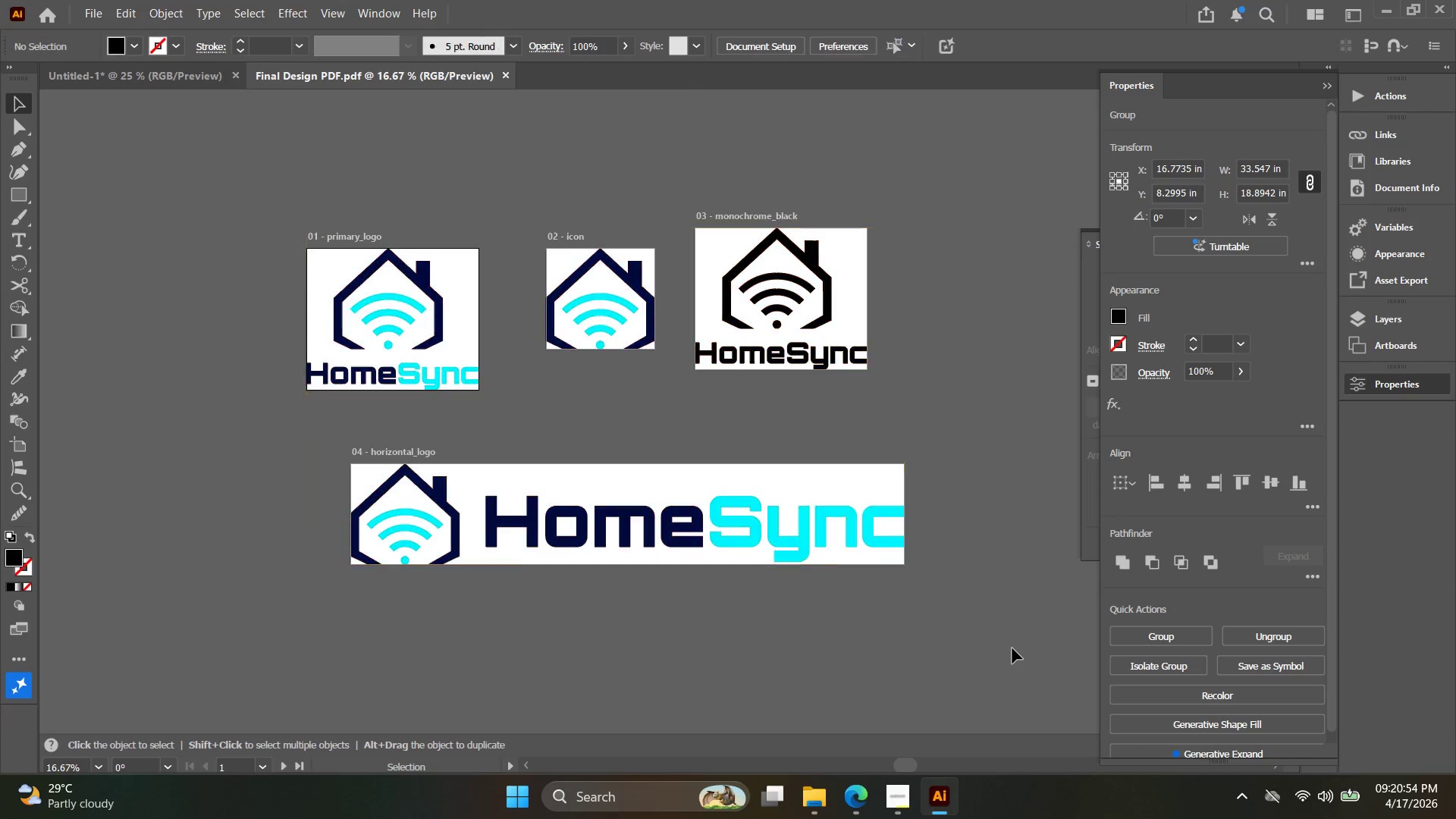 
left_click_drag(start_coordinate=[995, 653], to_coordinate=[134, 109])
 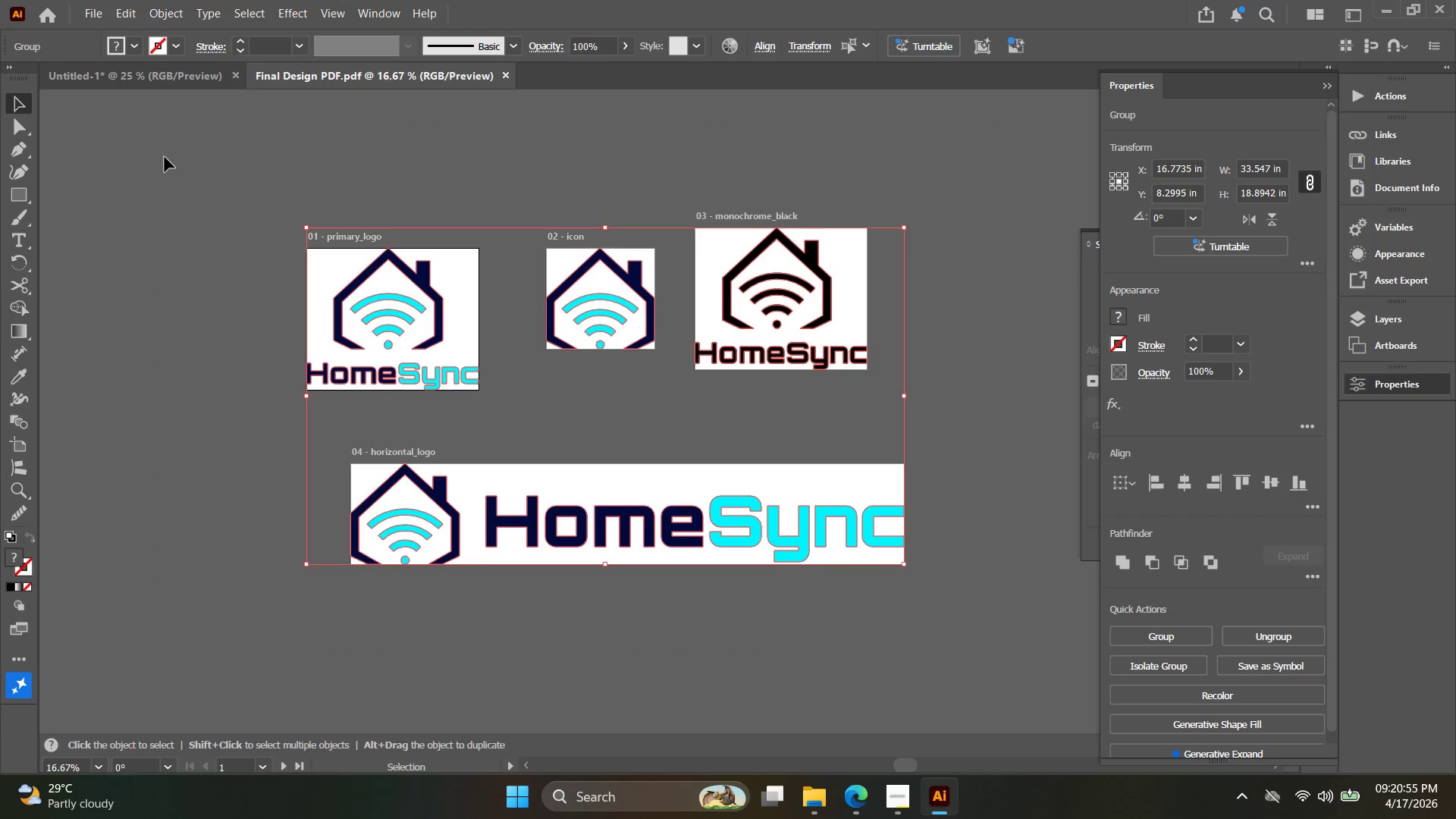 
left_click([165, 158])
 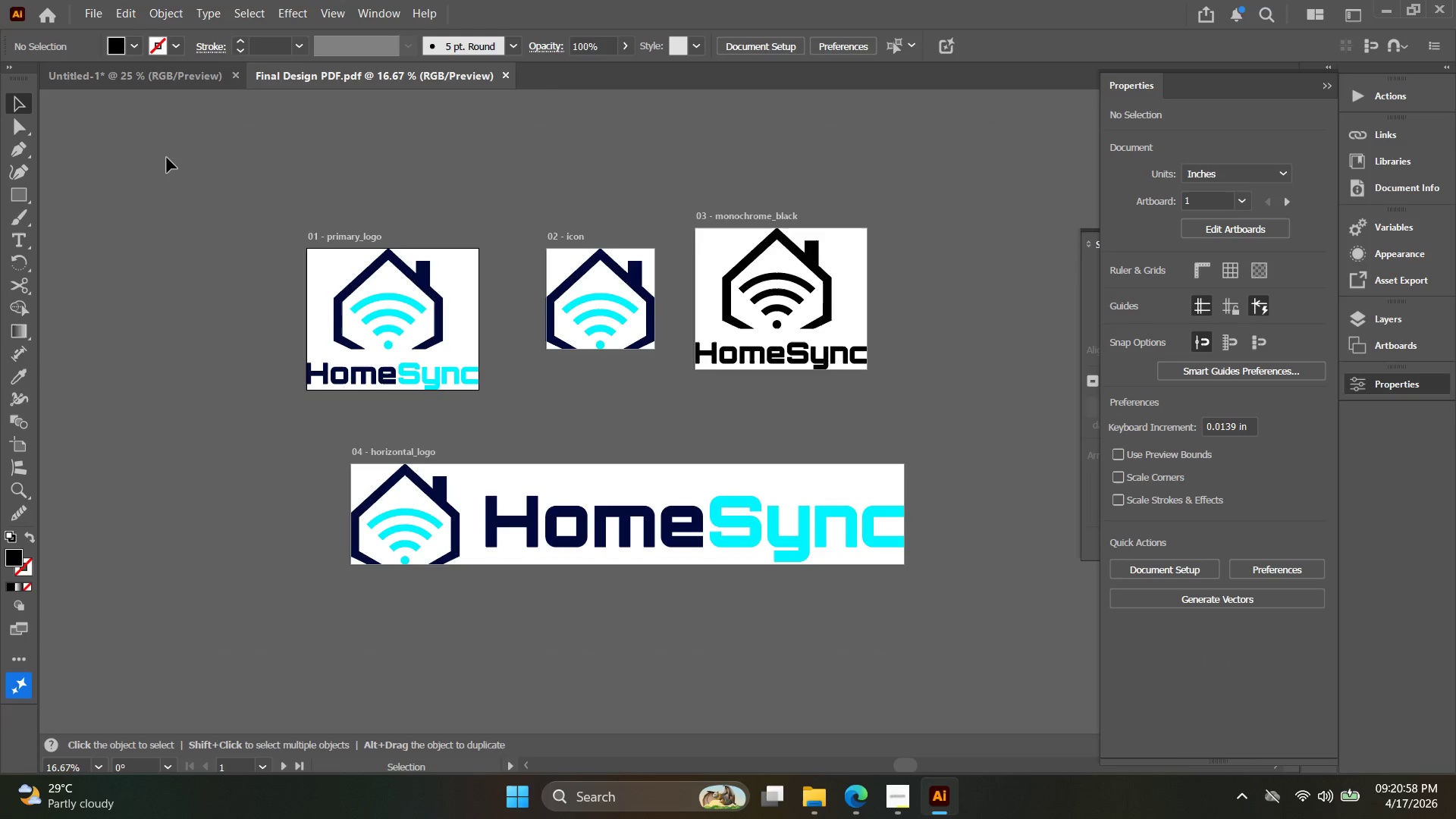 
left_click_drag(start_coordinate=[217, 157], to_coordinate=[982, 585])
 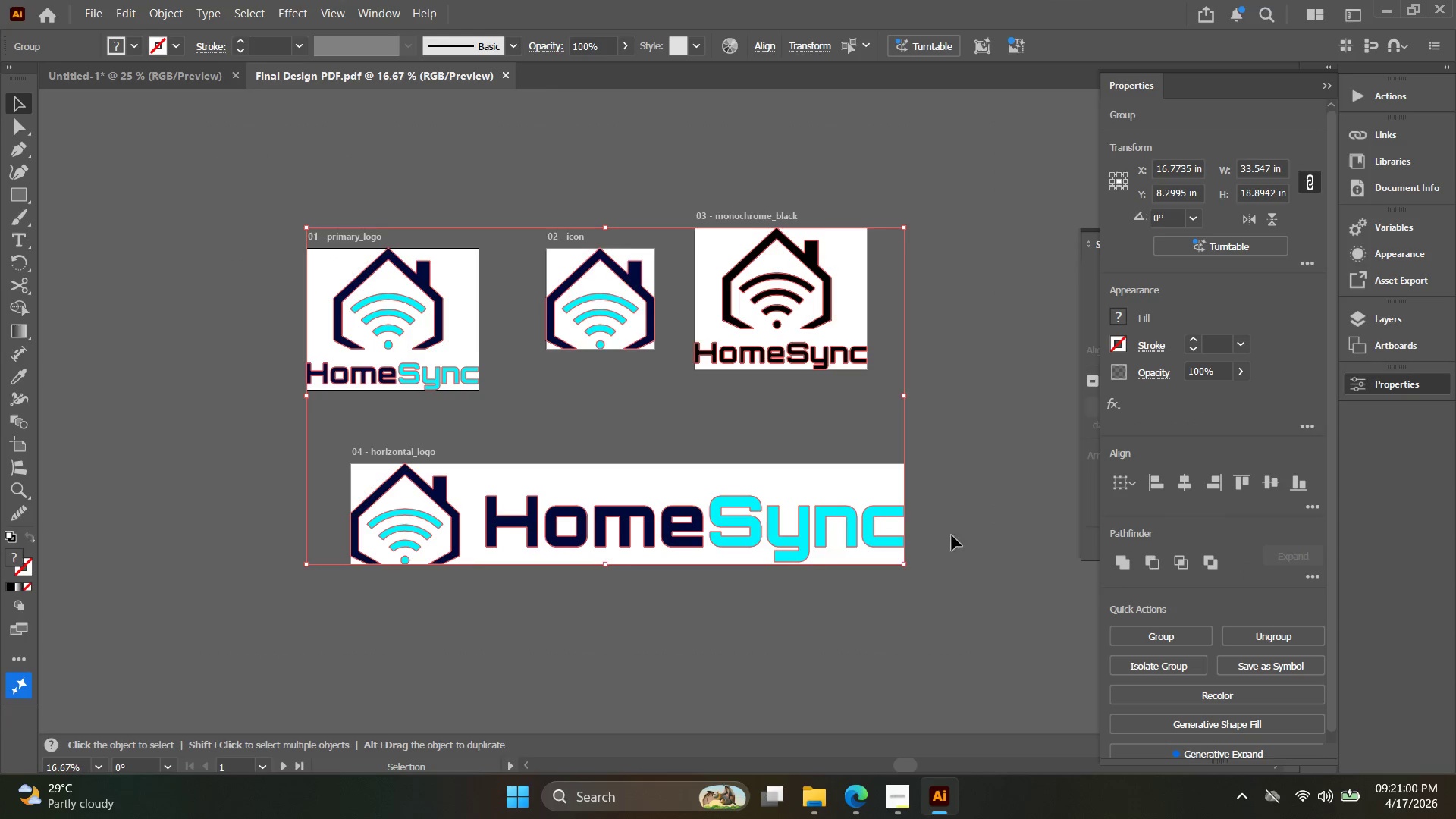 
left_click([992, 504])
 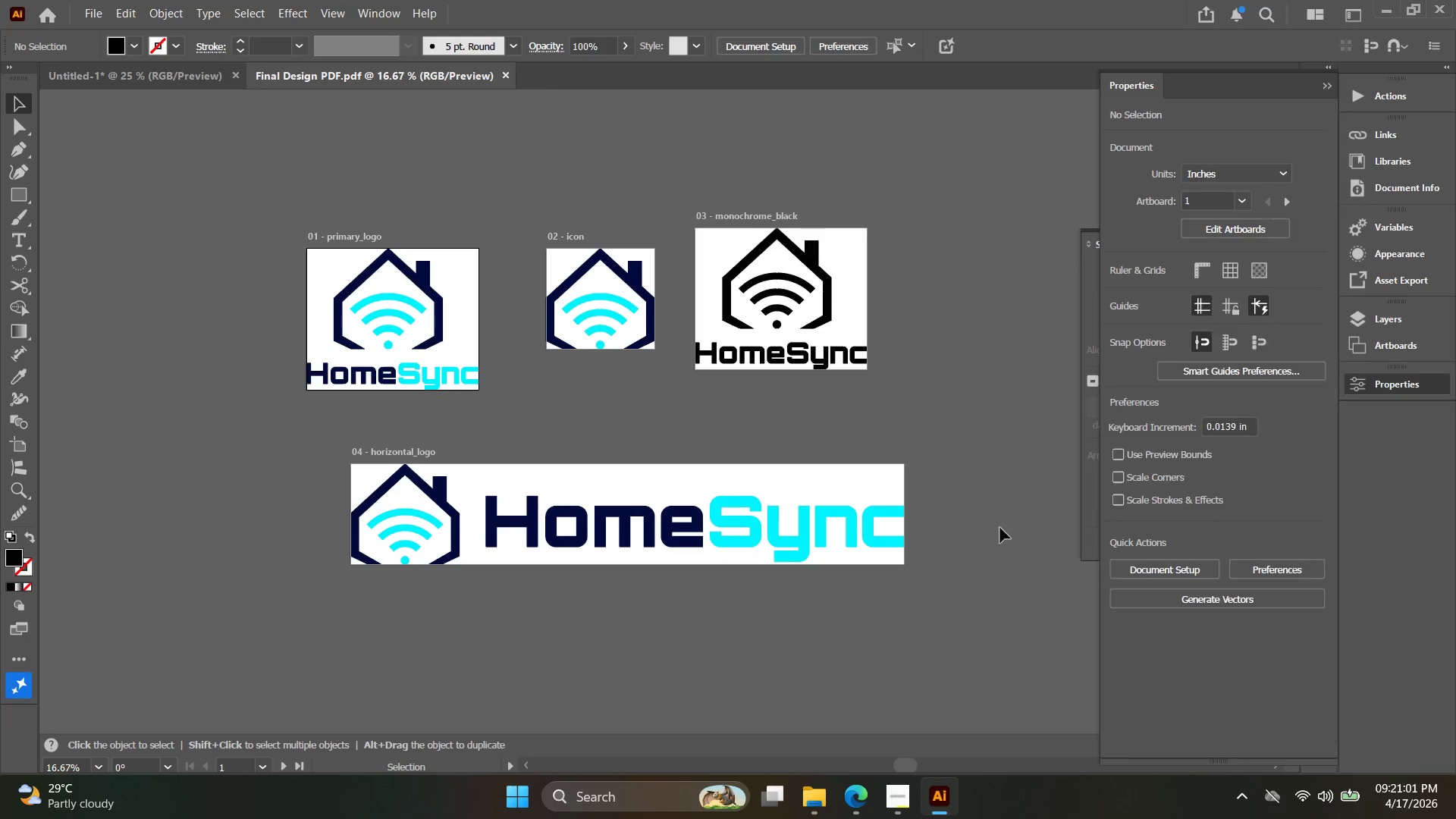 
left_click_drag(start_coordinate=[955, 557], to_coordinate=[300, 191])
 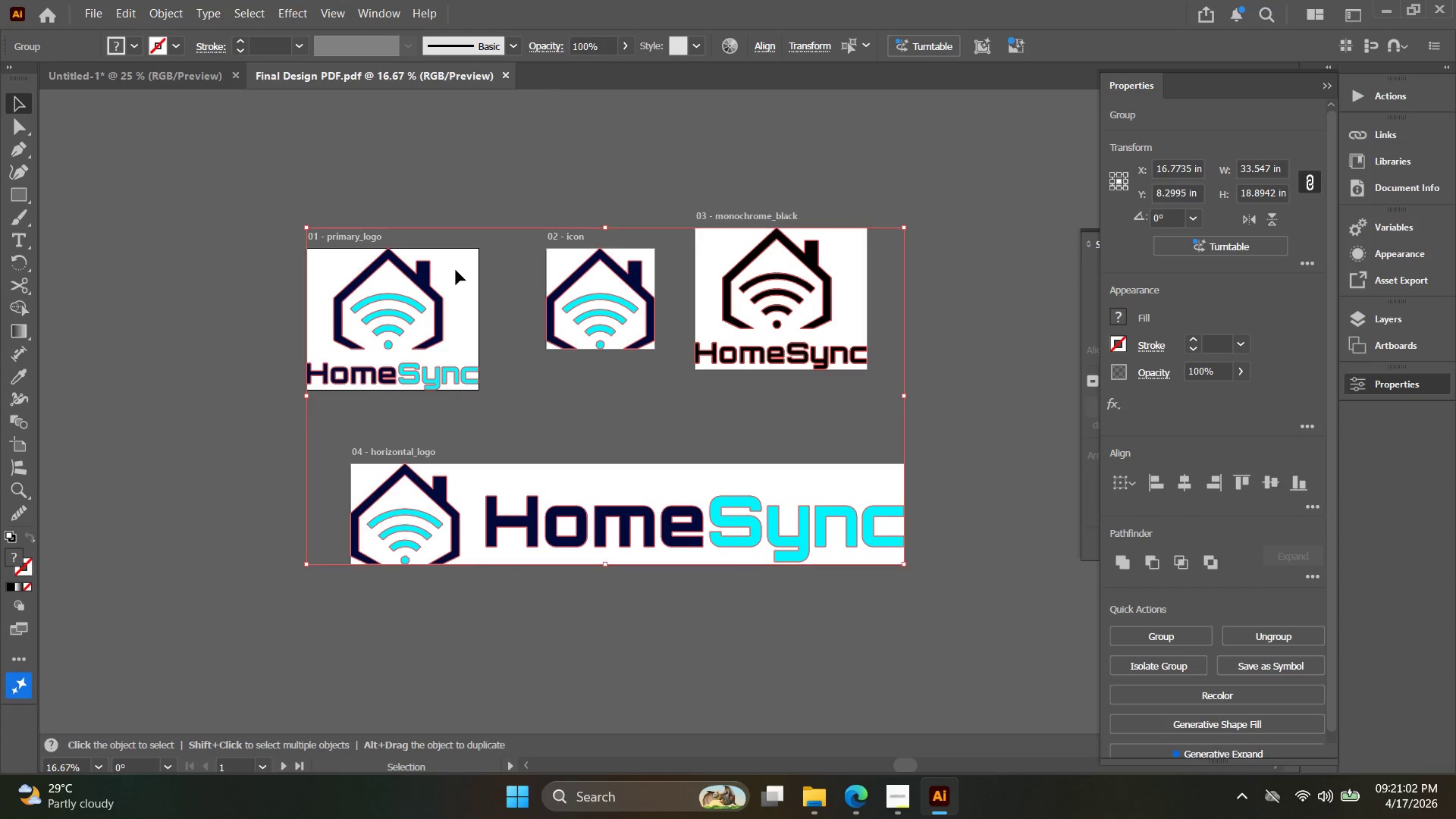 
left_click([538, 382])
 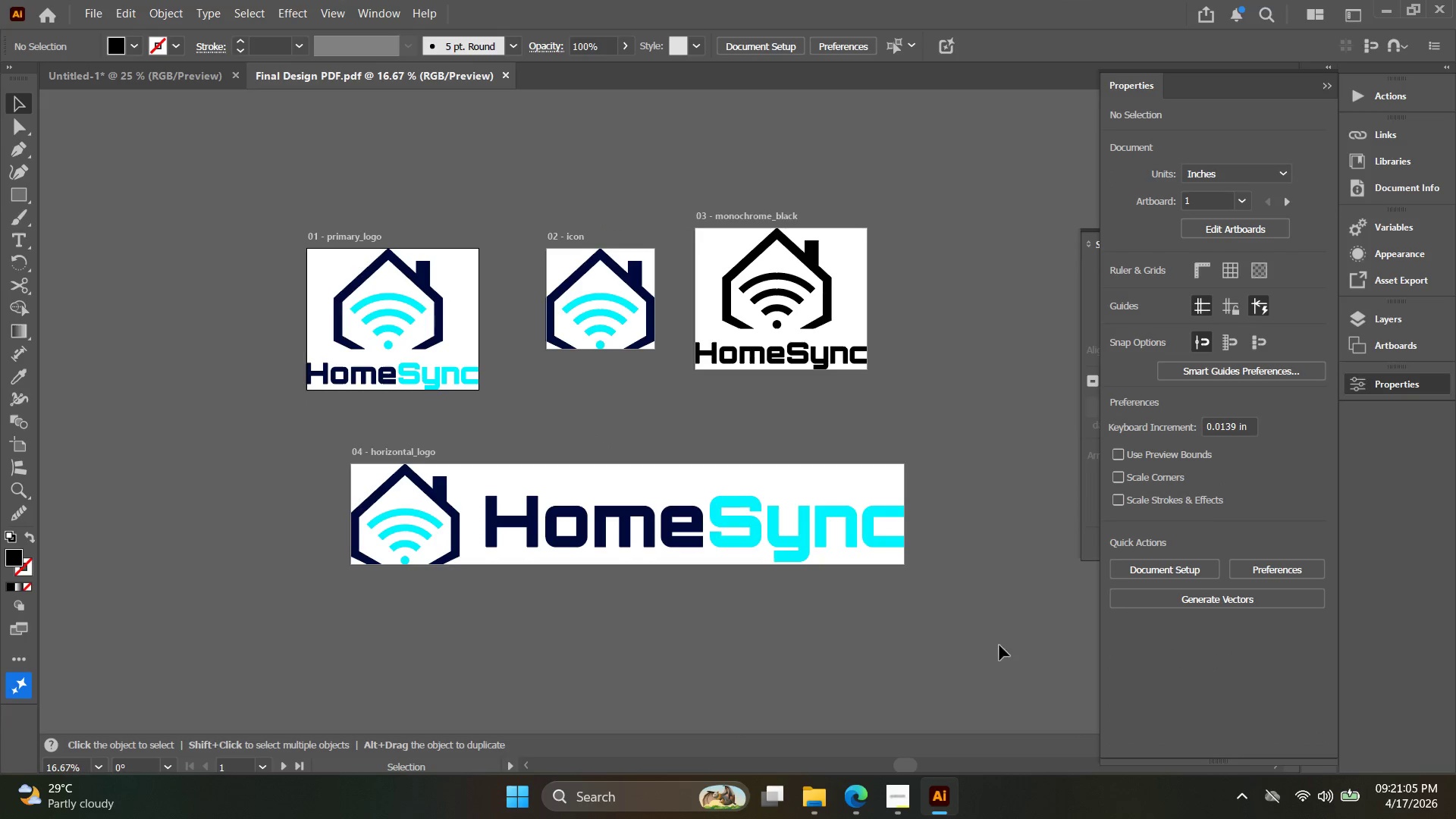 
left_click([812, 795])
 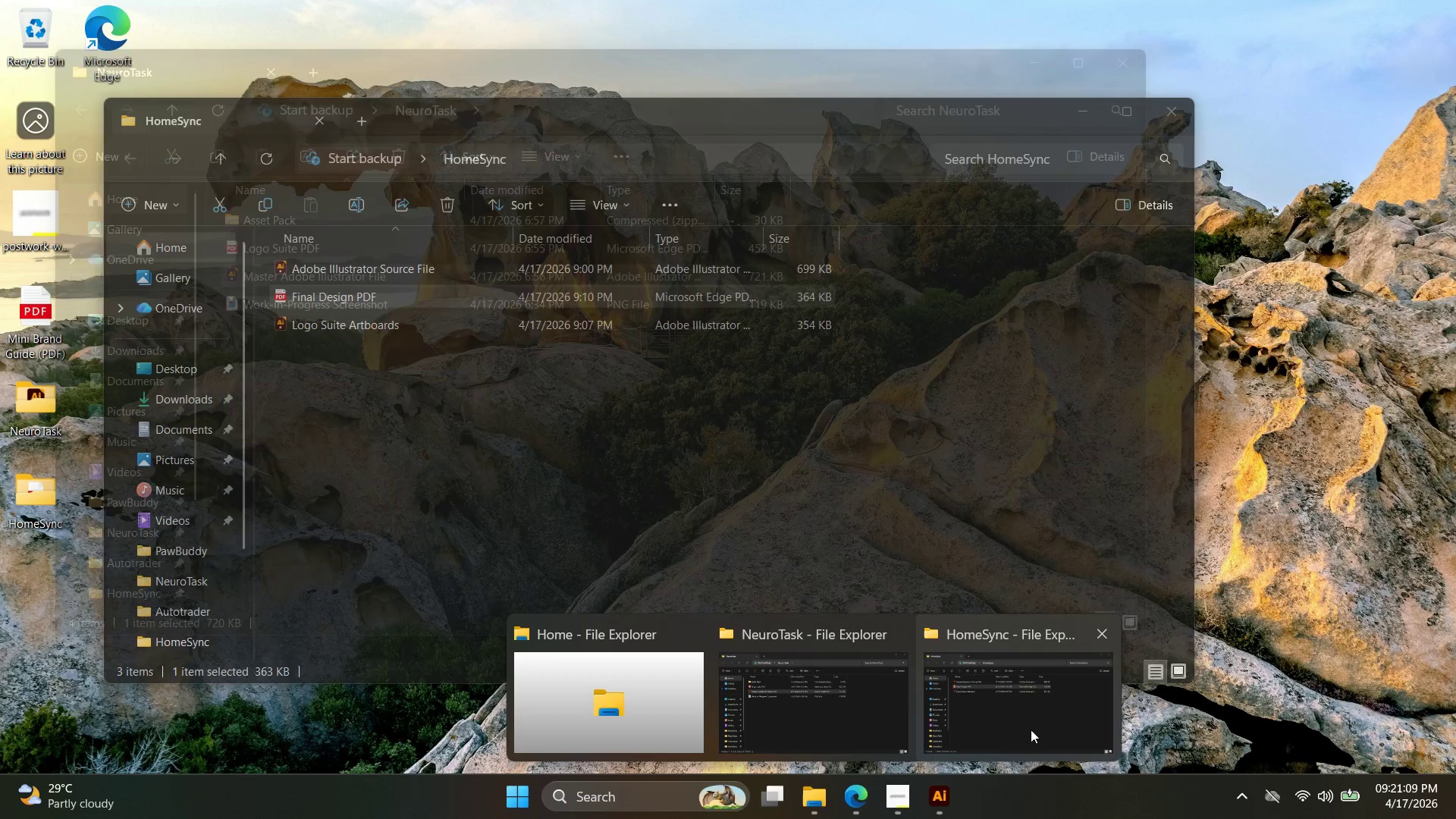 
left_click([869, 702])
 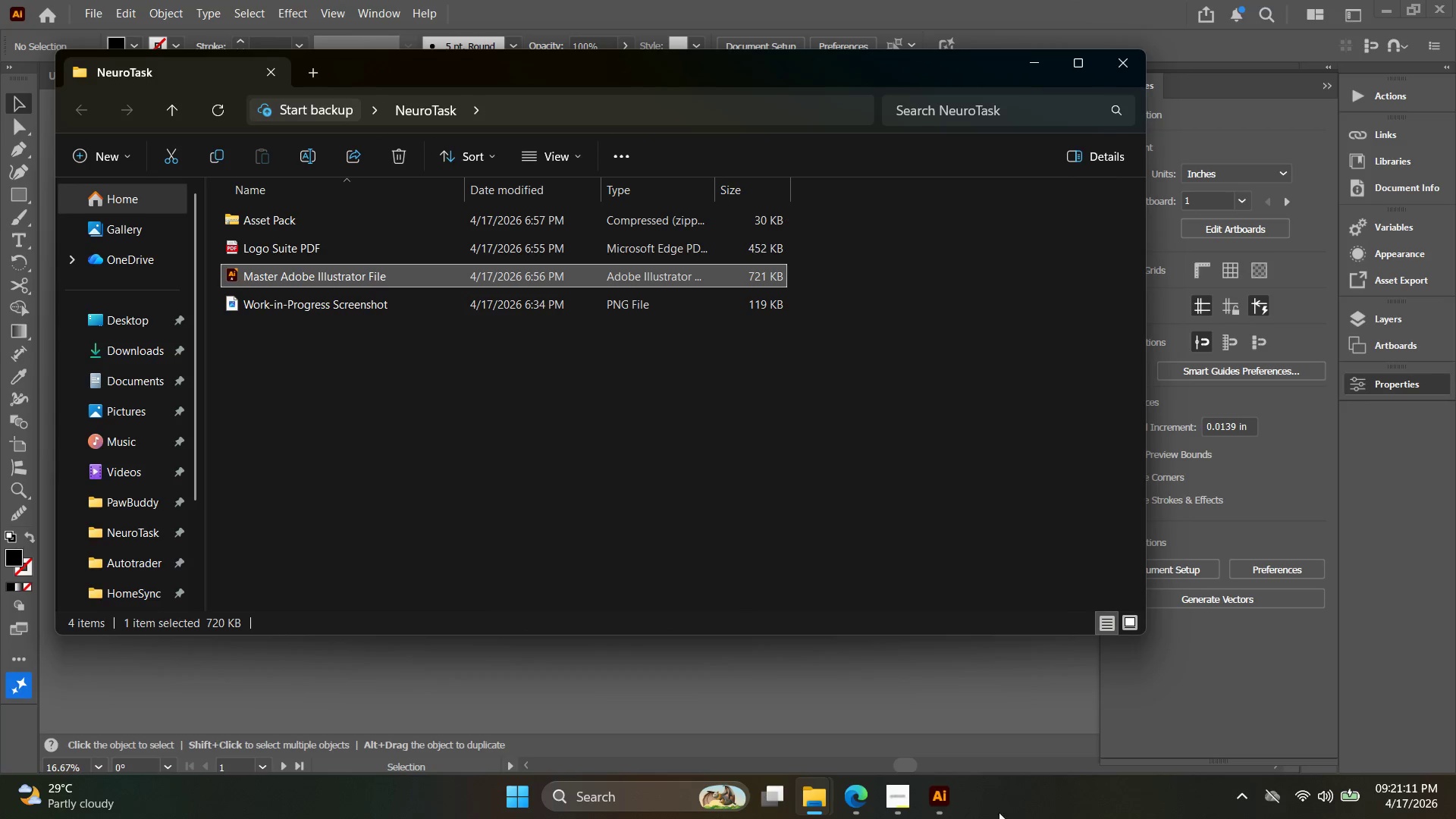 
left_click([807, 802])
 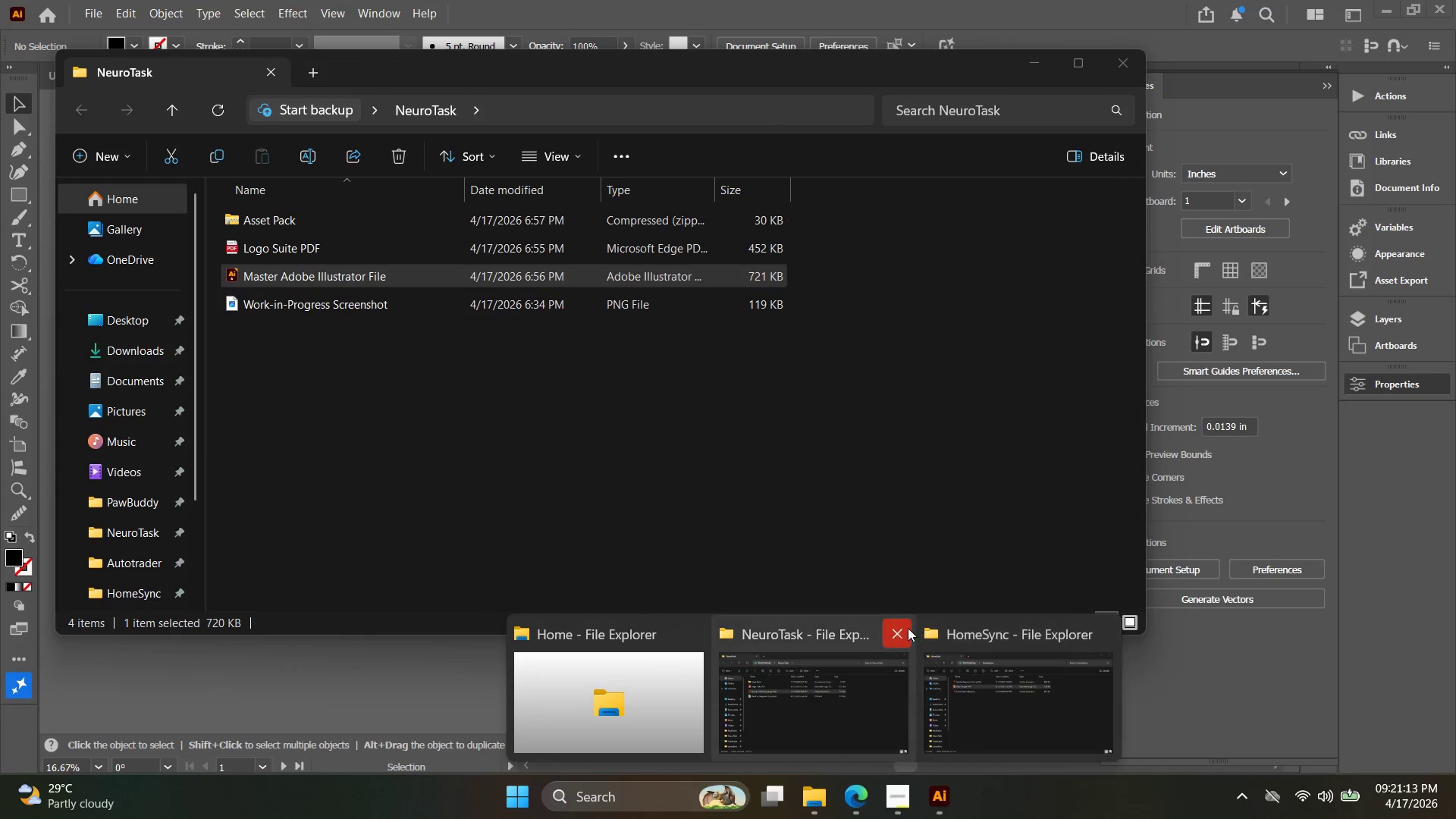 
left_click([902, 630])
 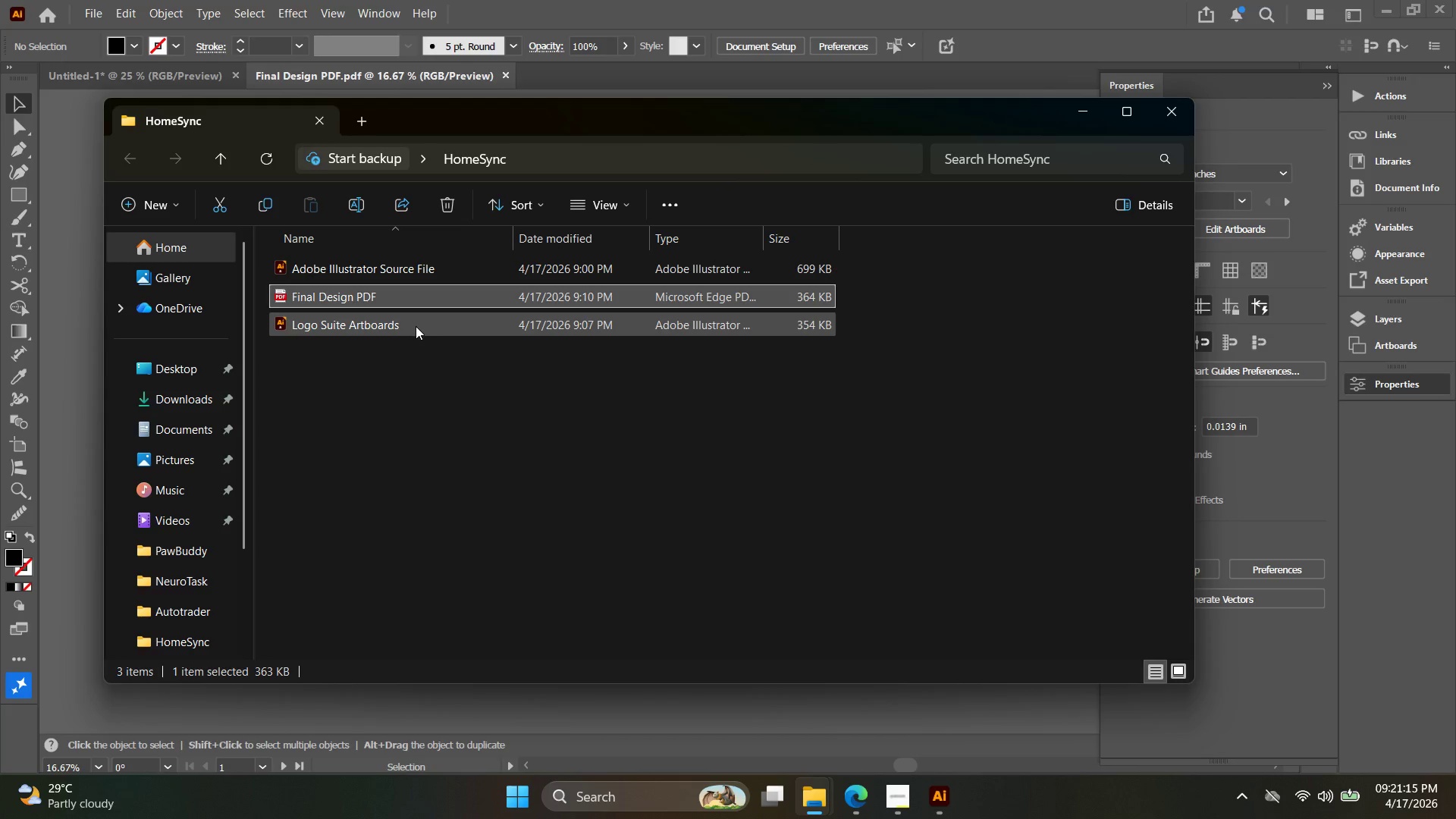 
left_click([416, 326])
 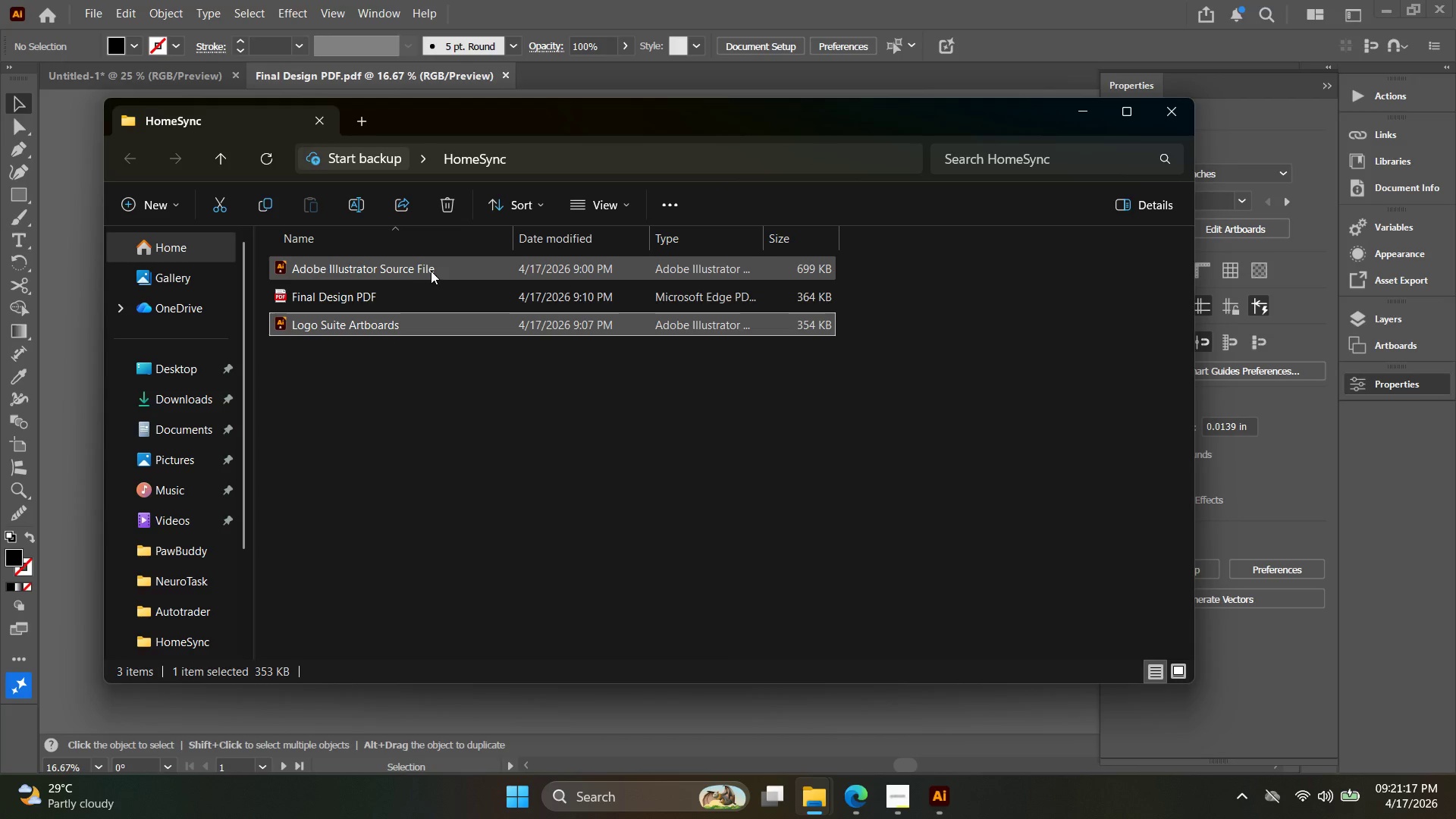 
double_click([431, 270])
 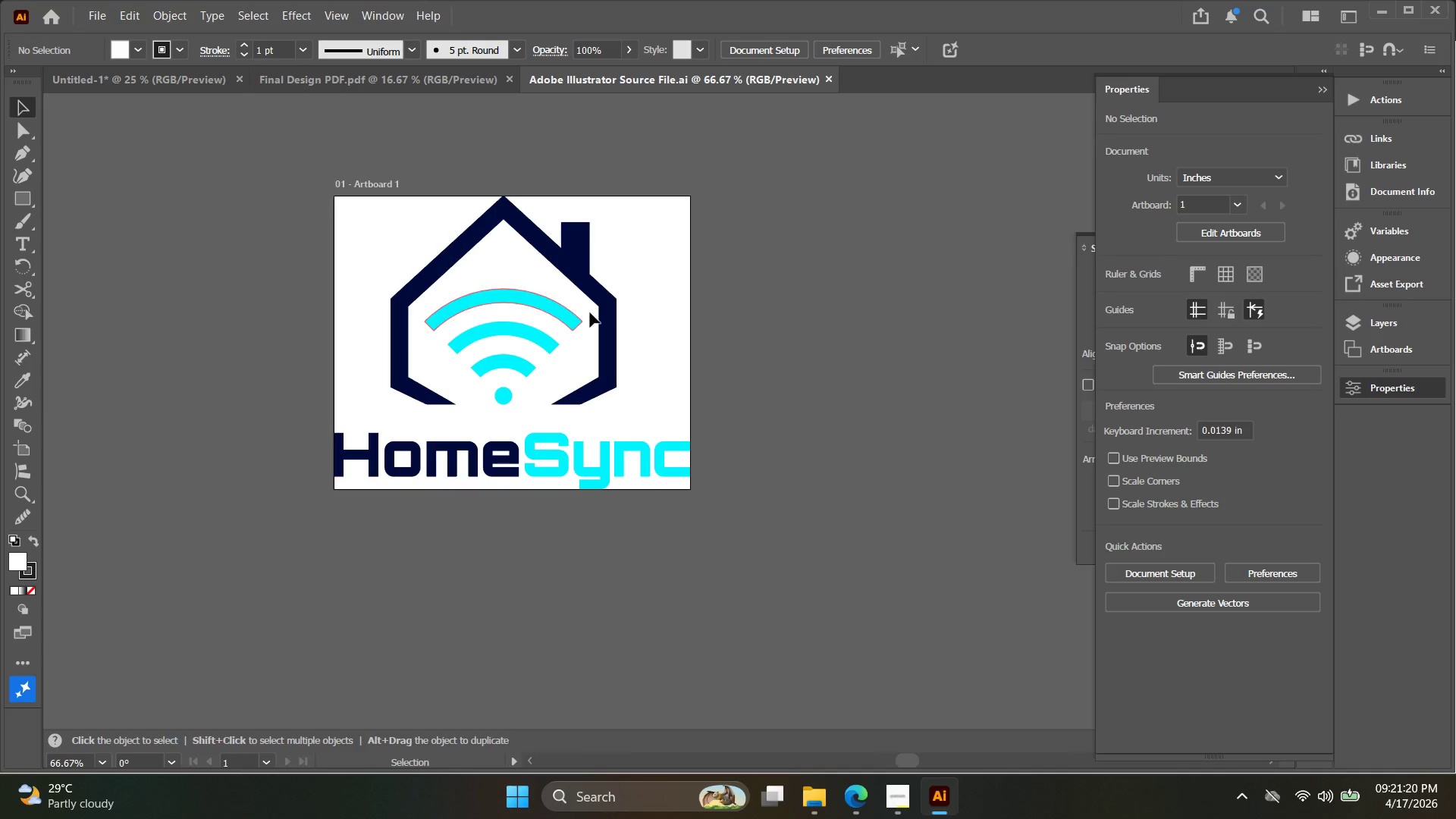 
left_click([1325, 80])
 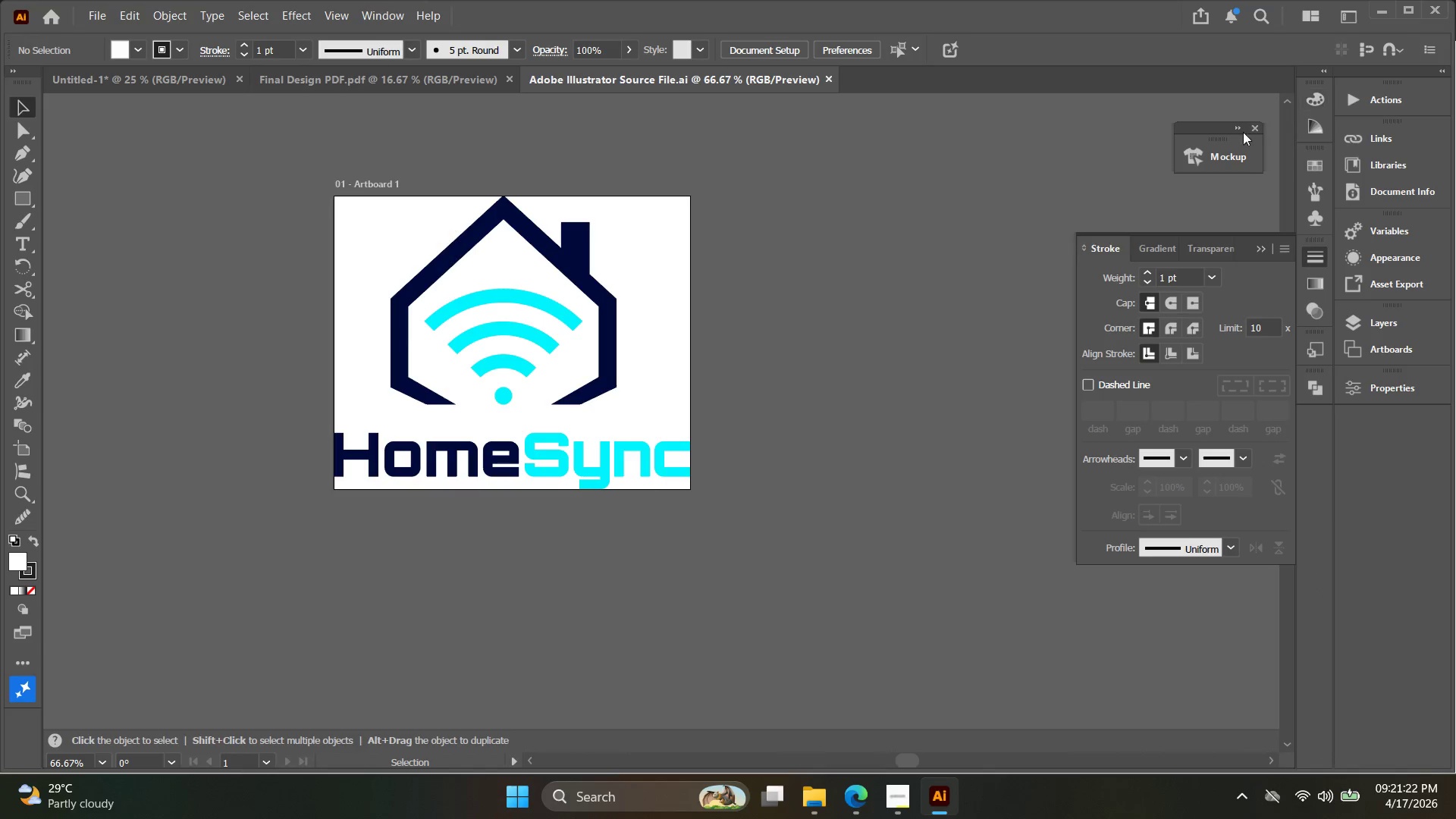 
key(Control+Y)
 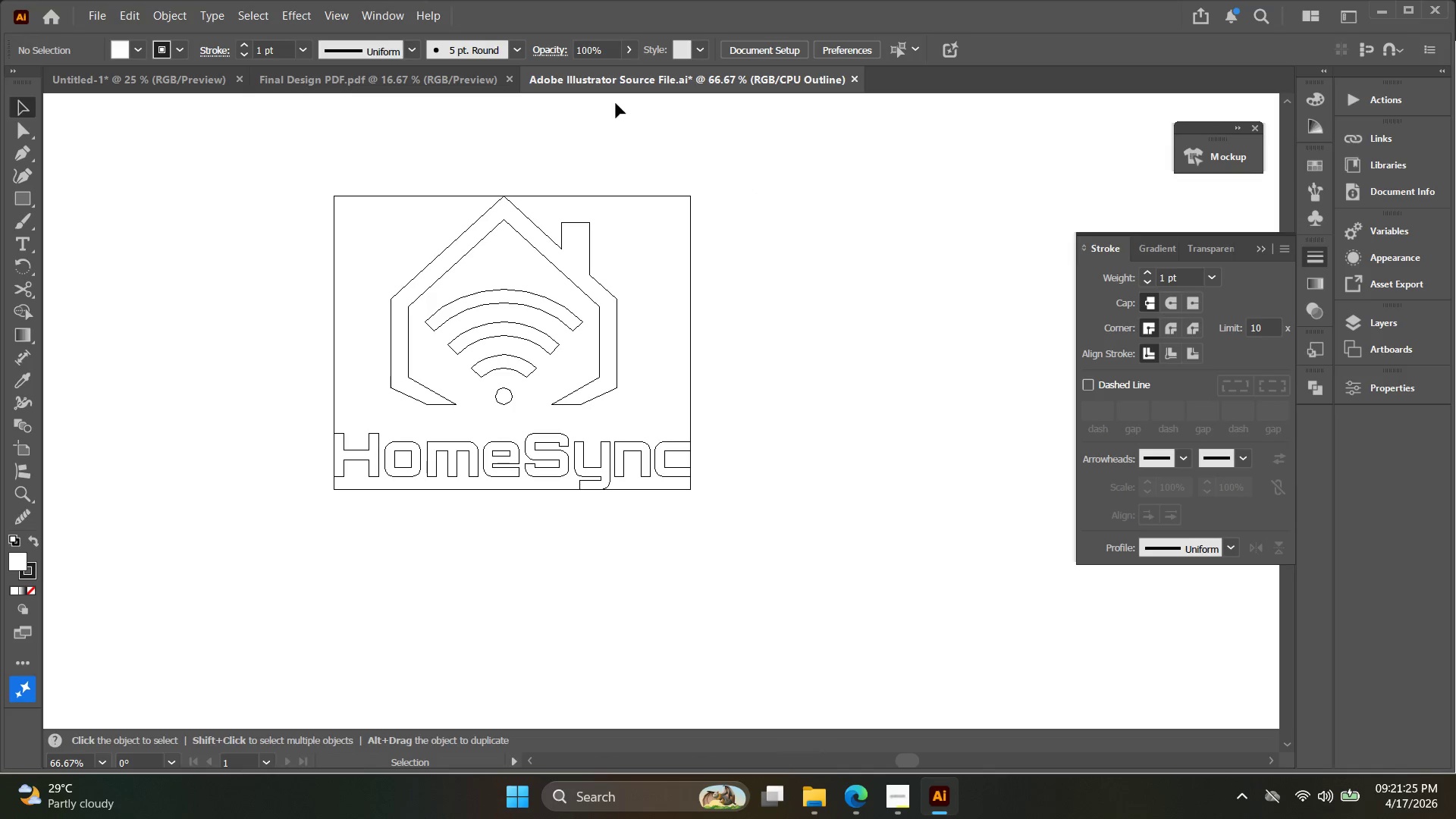 
left_click([510, 77])
 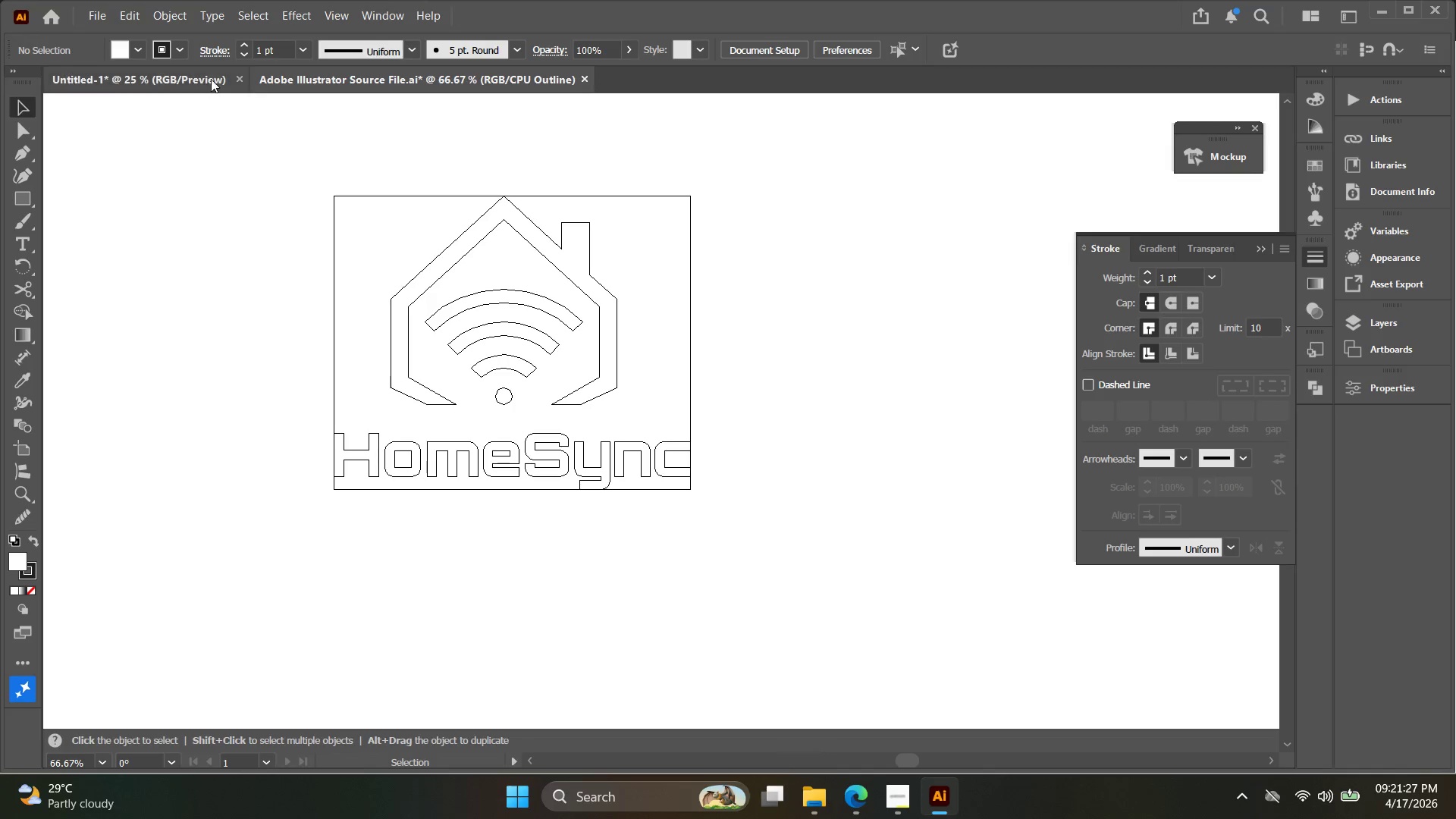 
left_click([238, 79])
 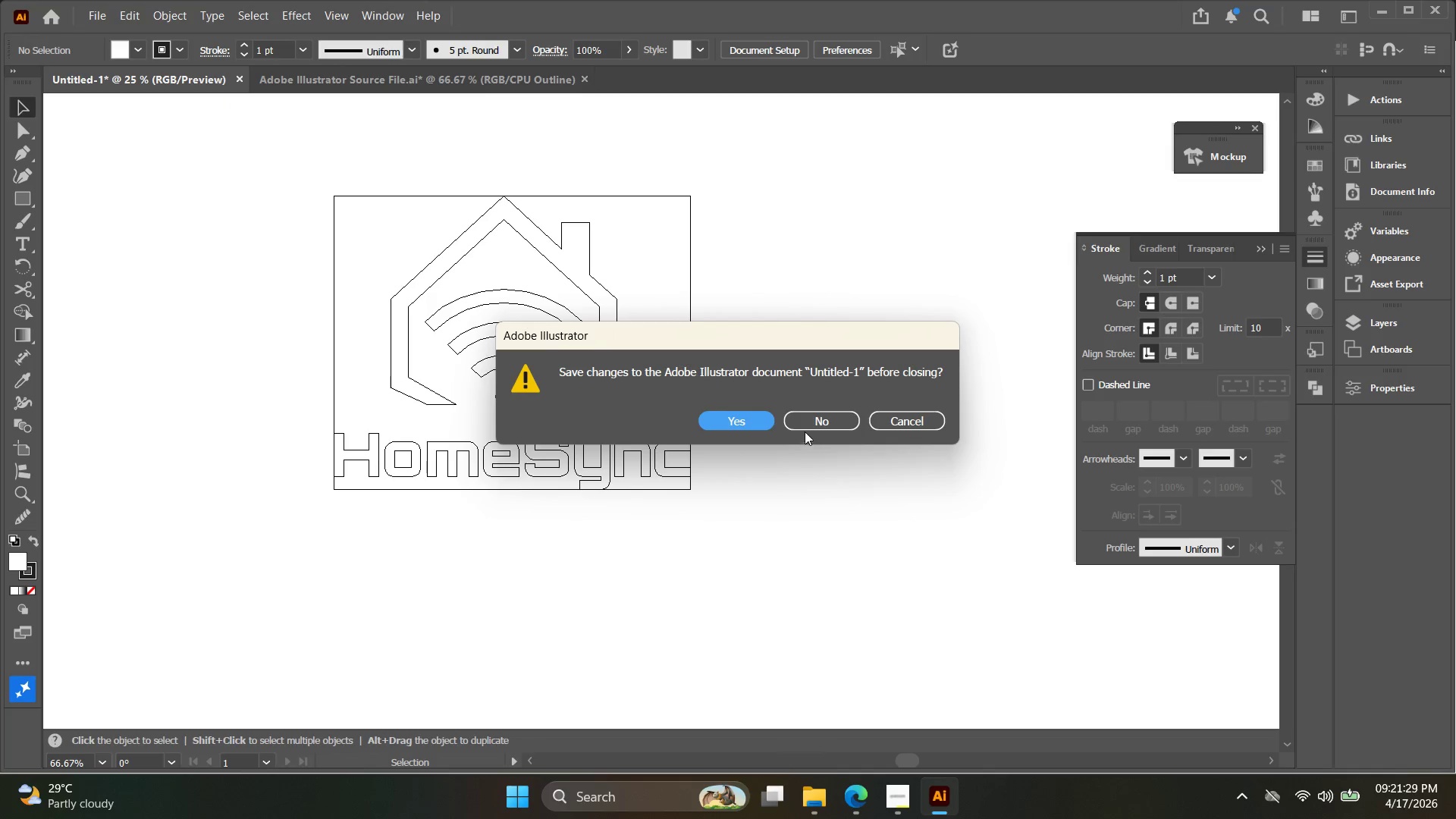 
double_click([806, 425])
 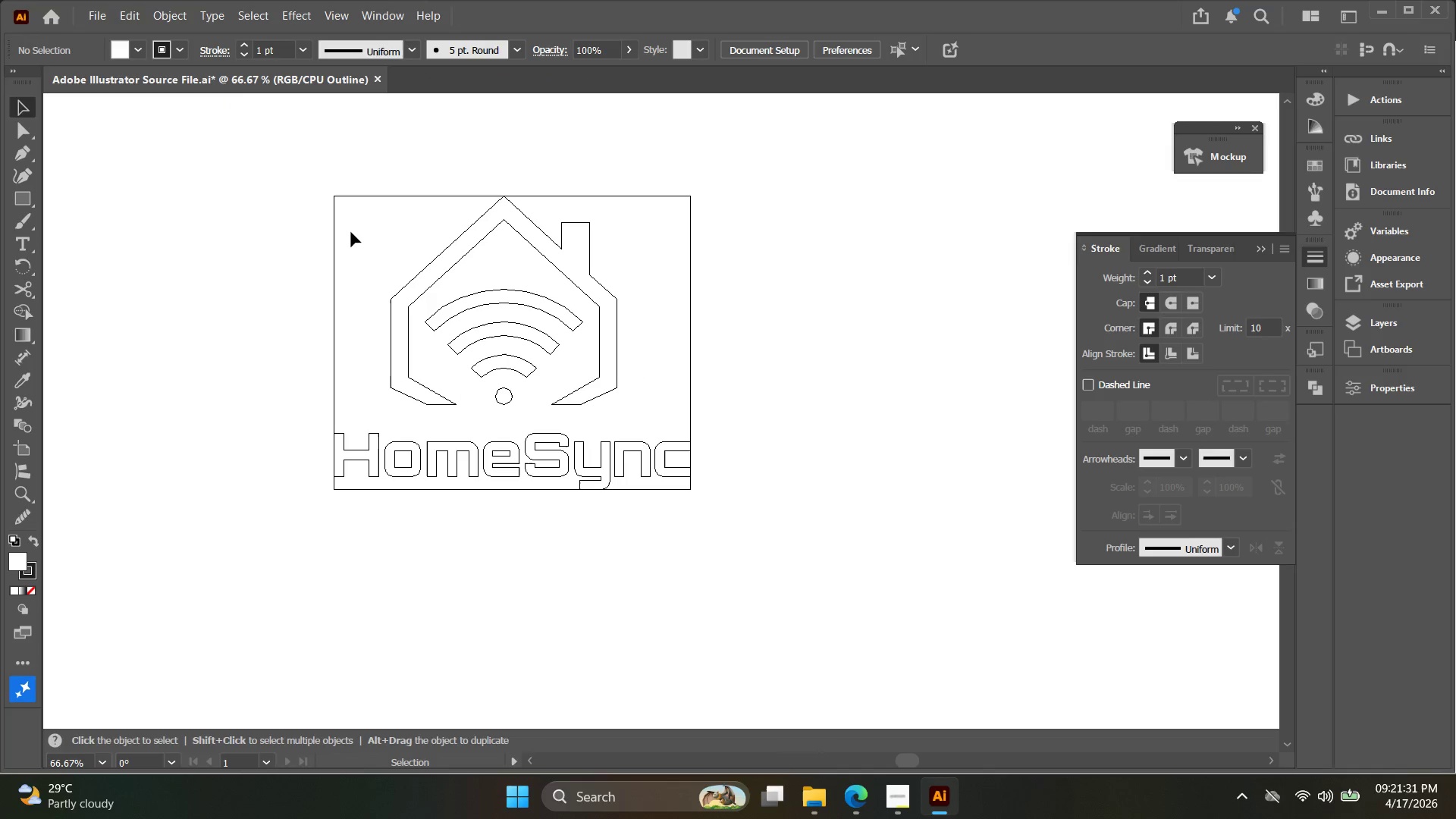 
hold_key(key=Space, duration=1.5)
 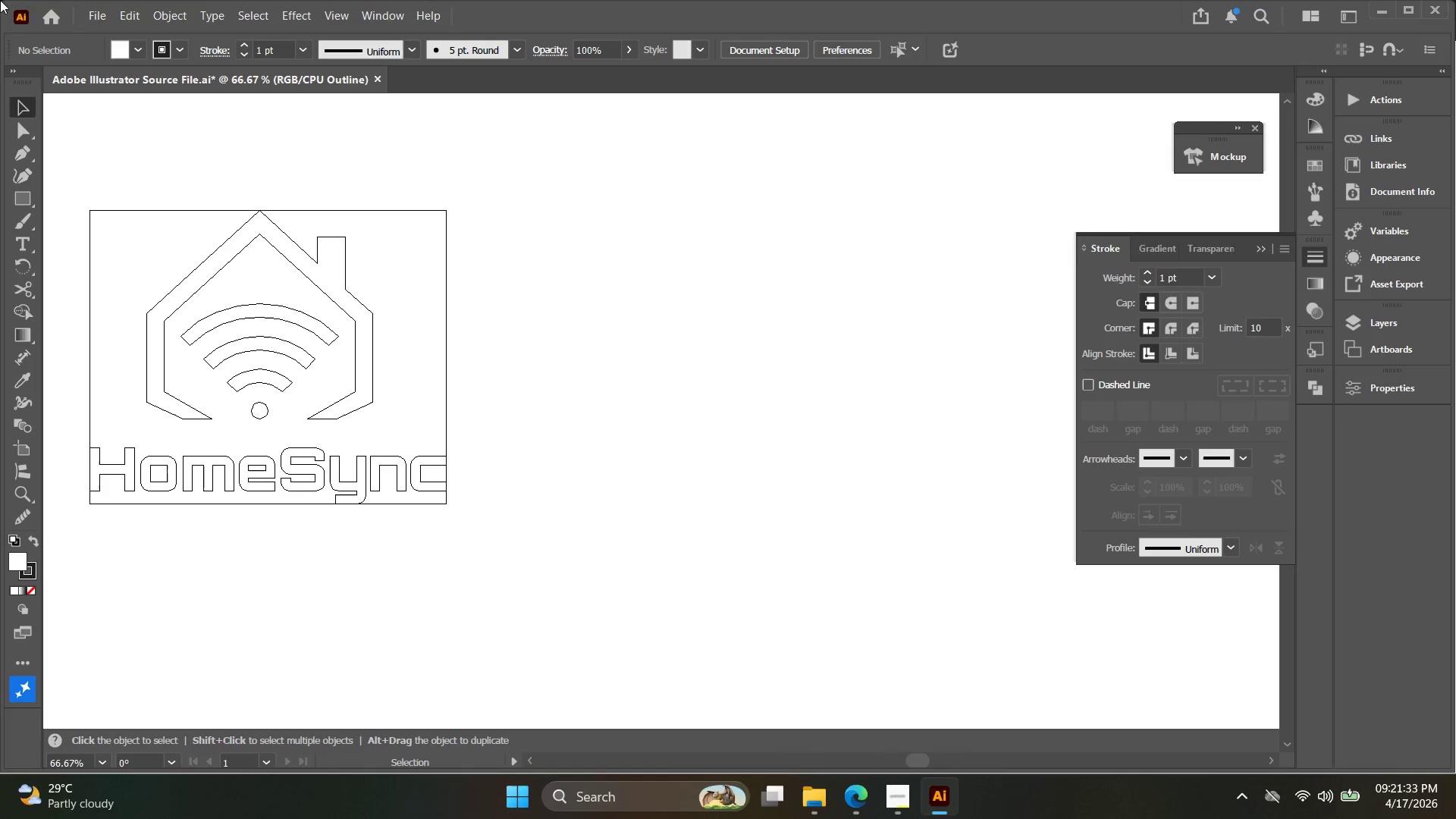 
left_click_drag(start_coordinate=[442, 276], to_coordinate=[198, 291])
 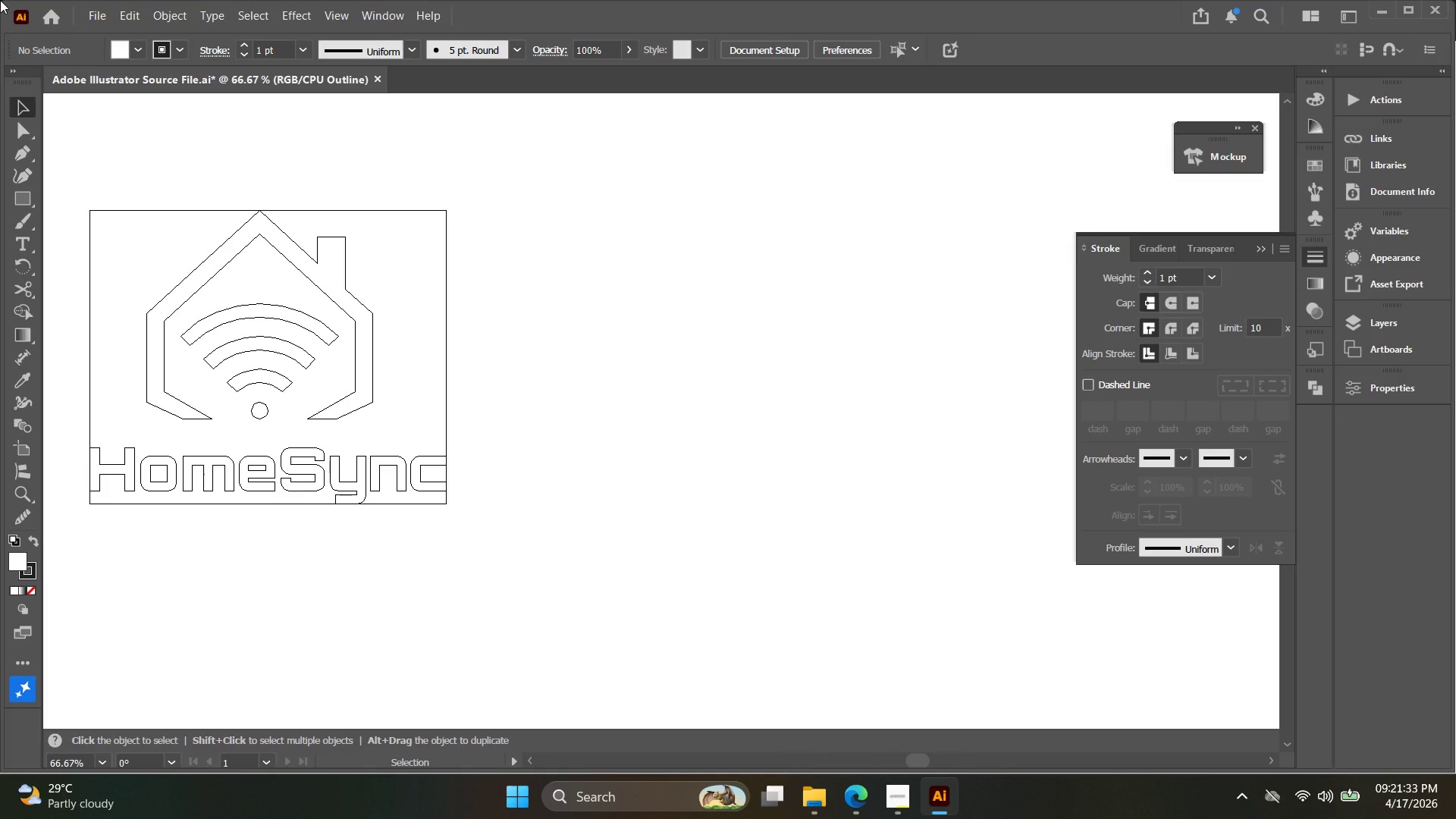 
hold_key(key=Space, duration=0.36)
 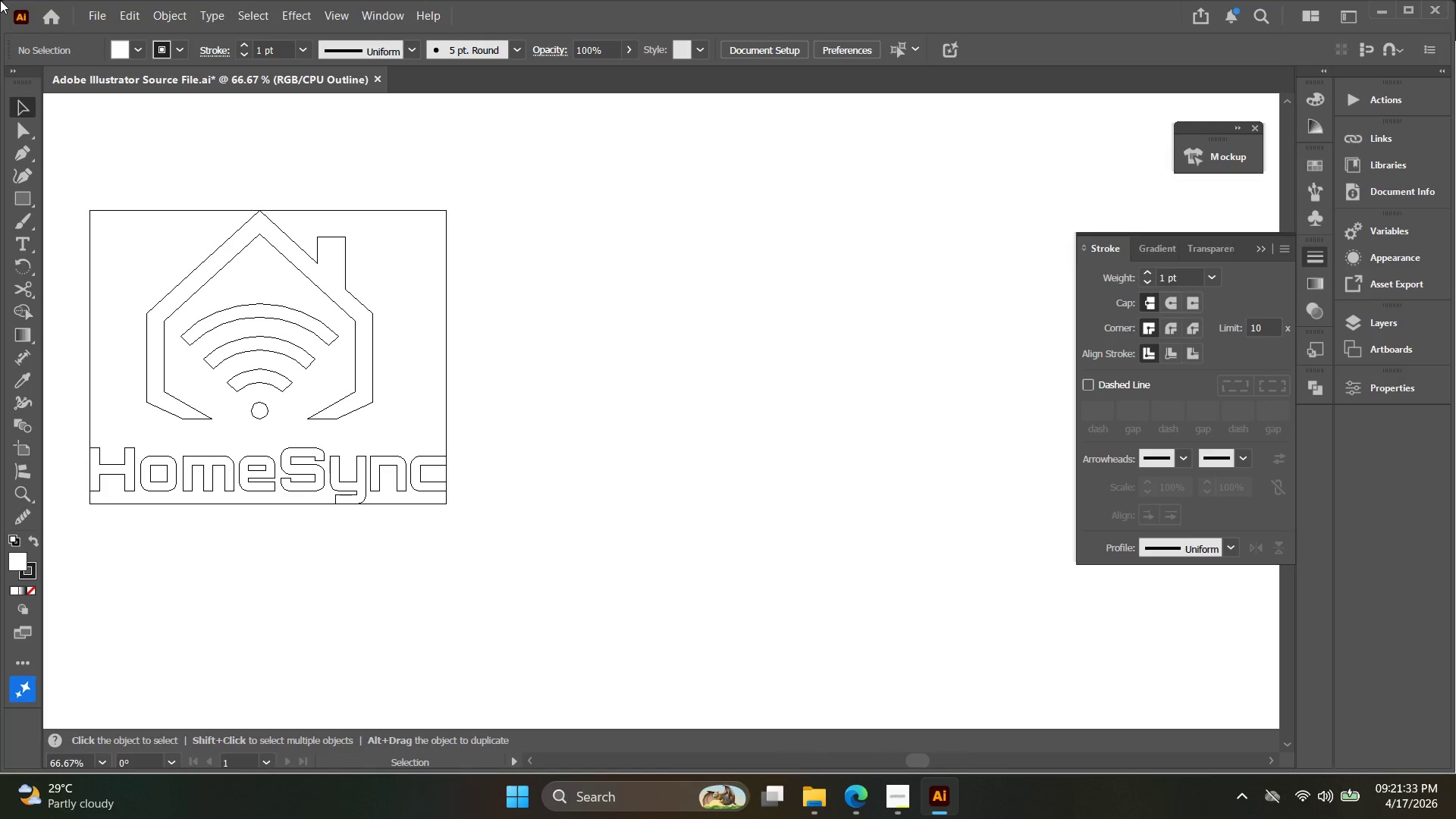 
key(Meta+Shift+S)
 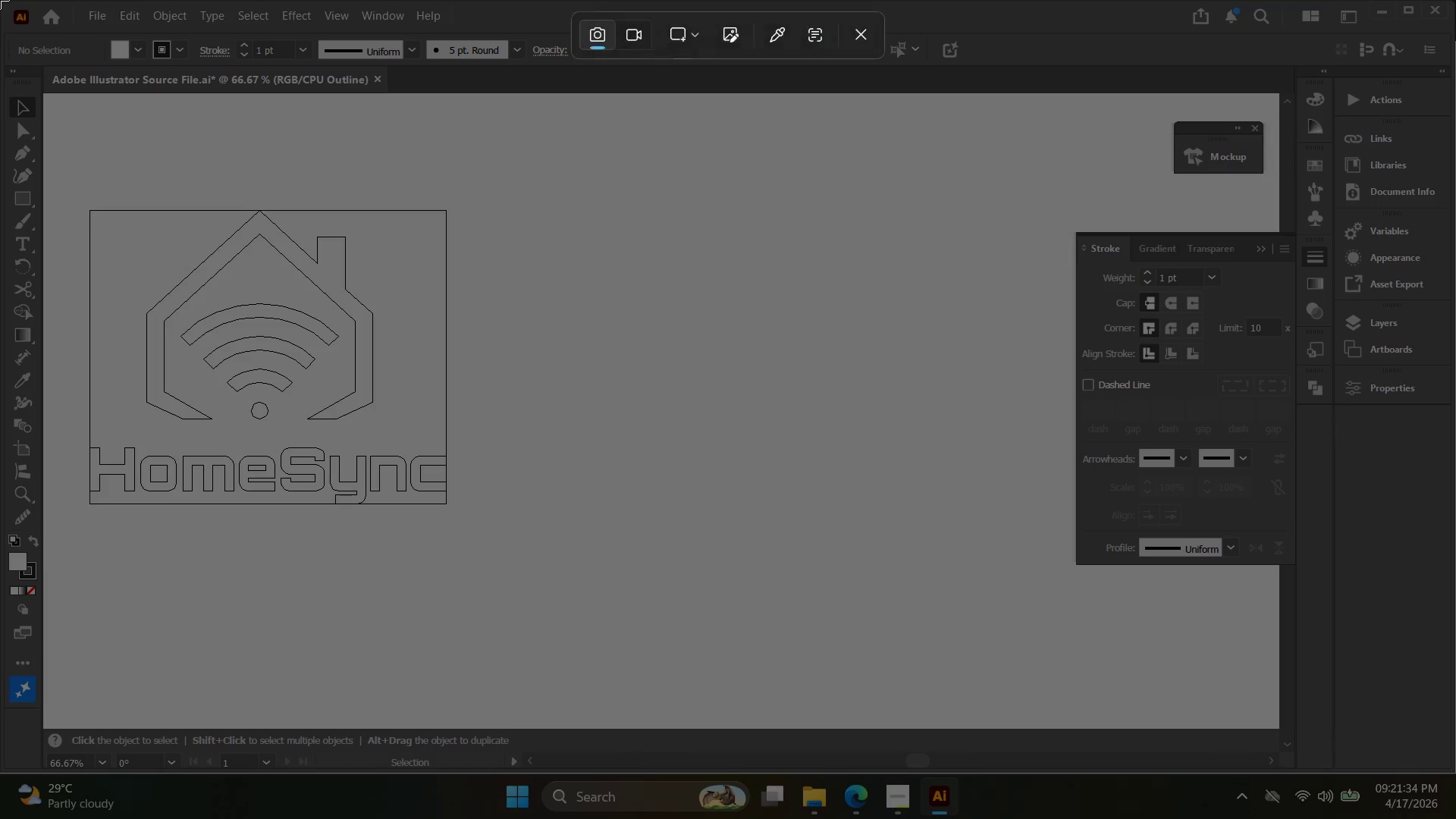 
left_click_drag(start_coordinate=[0, 0], to_coordinate=[498, 818])
 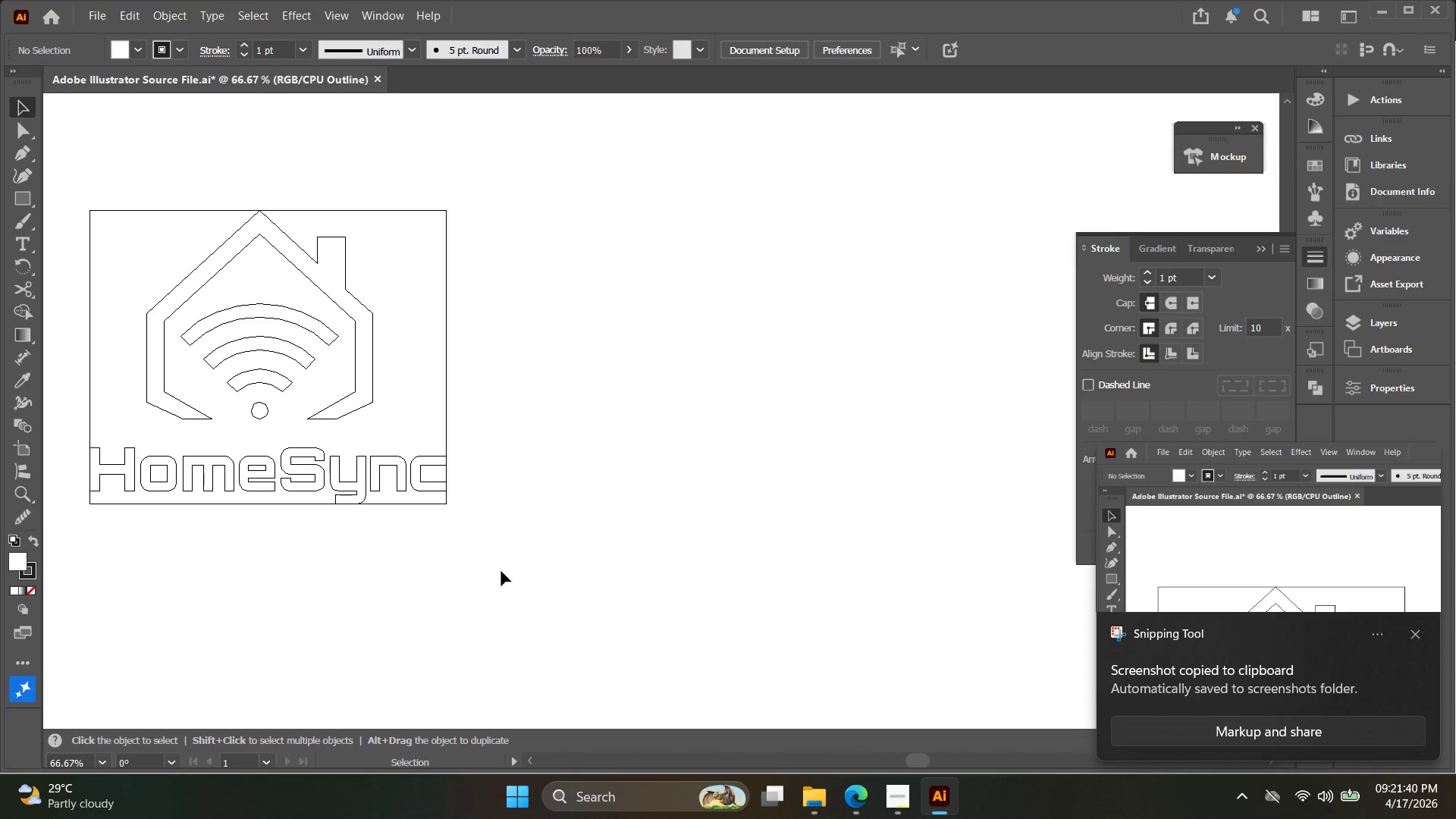 
left_click_drag(start_coordinate=[397, 408], to_coordinate=[290, 292])
 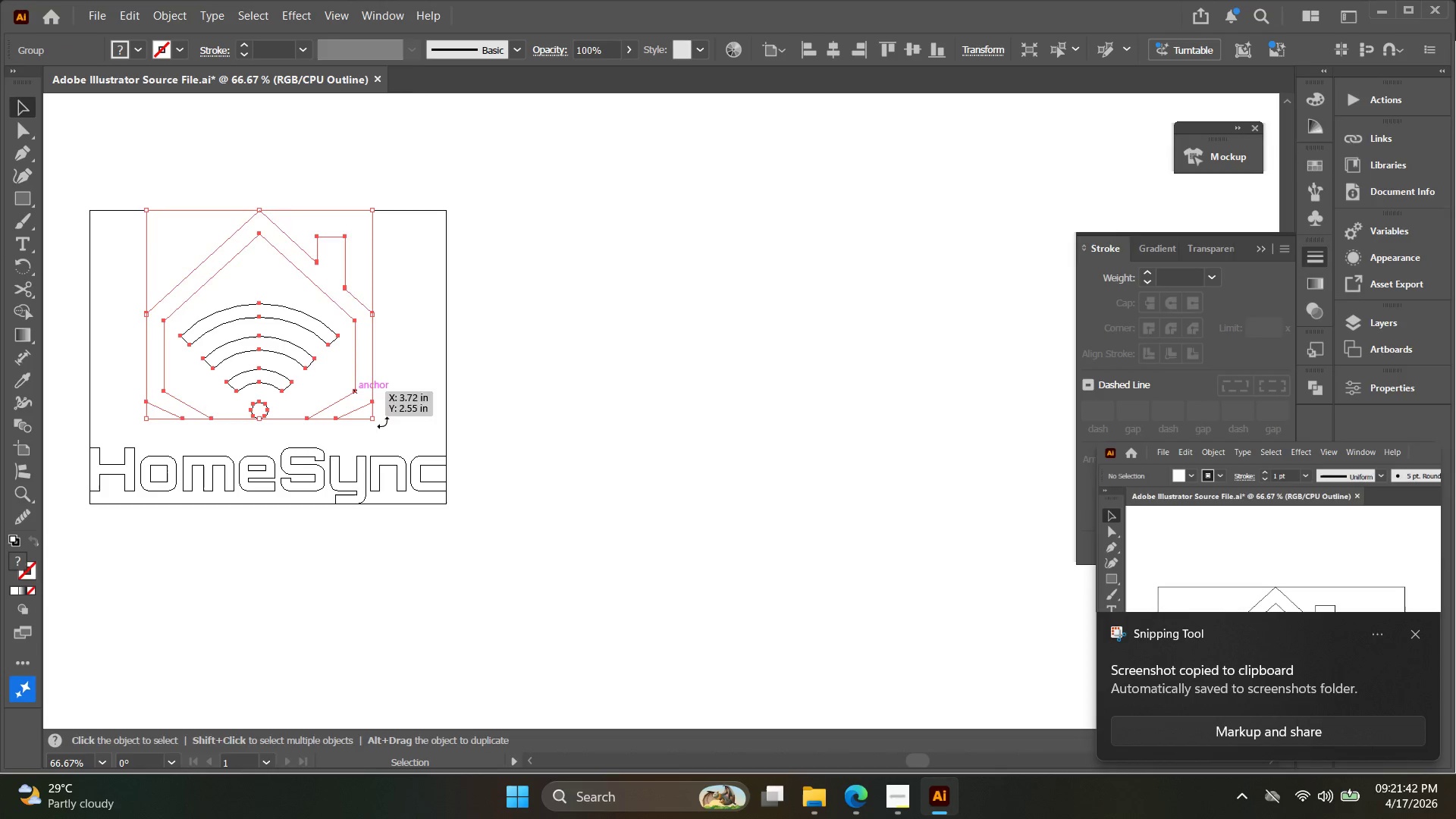 
left_click_drag(start_coordinate=[506, 545], to_coordinate=[0, 152])
 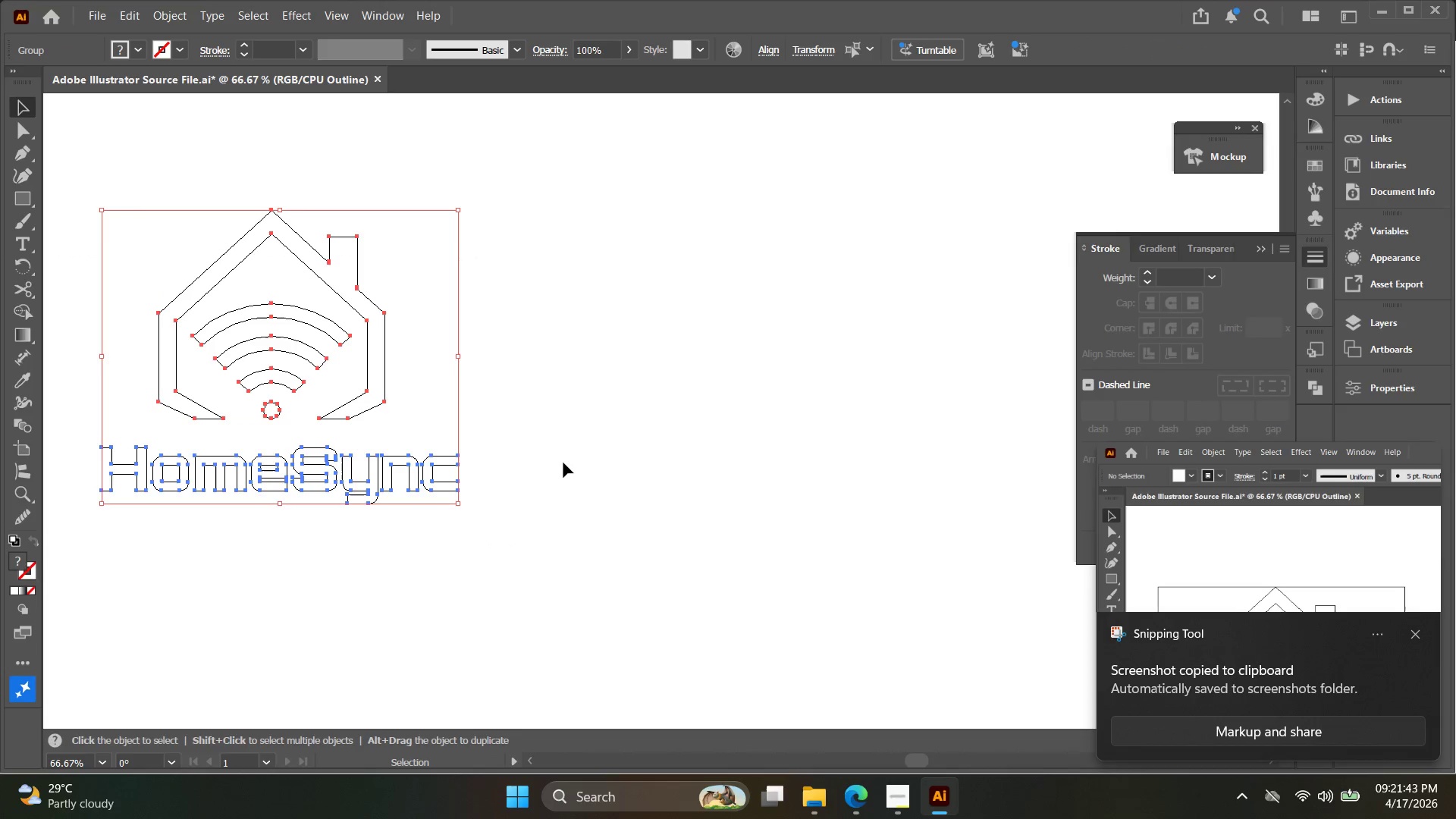 
left_click([573, 466])
 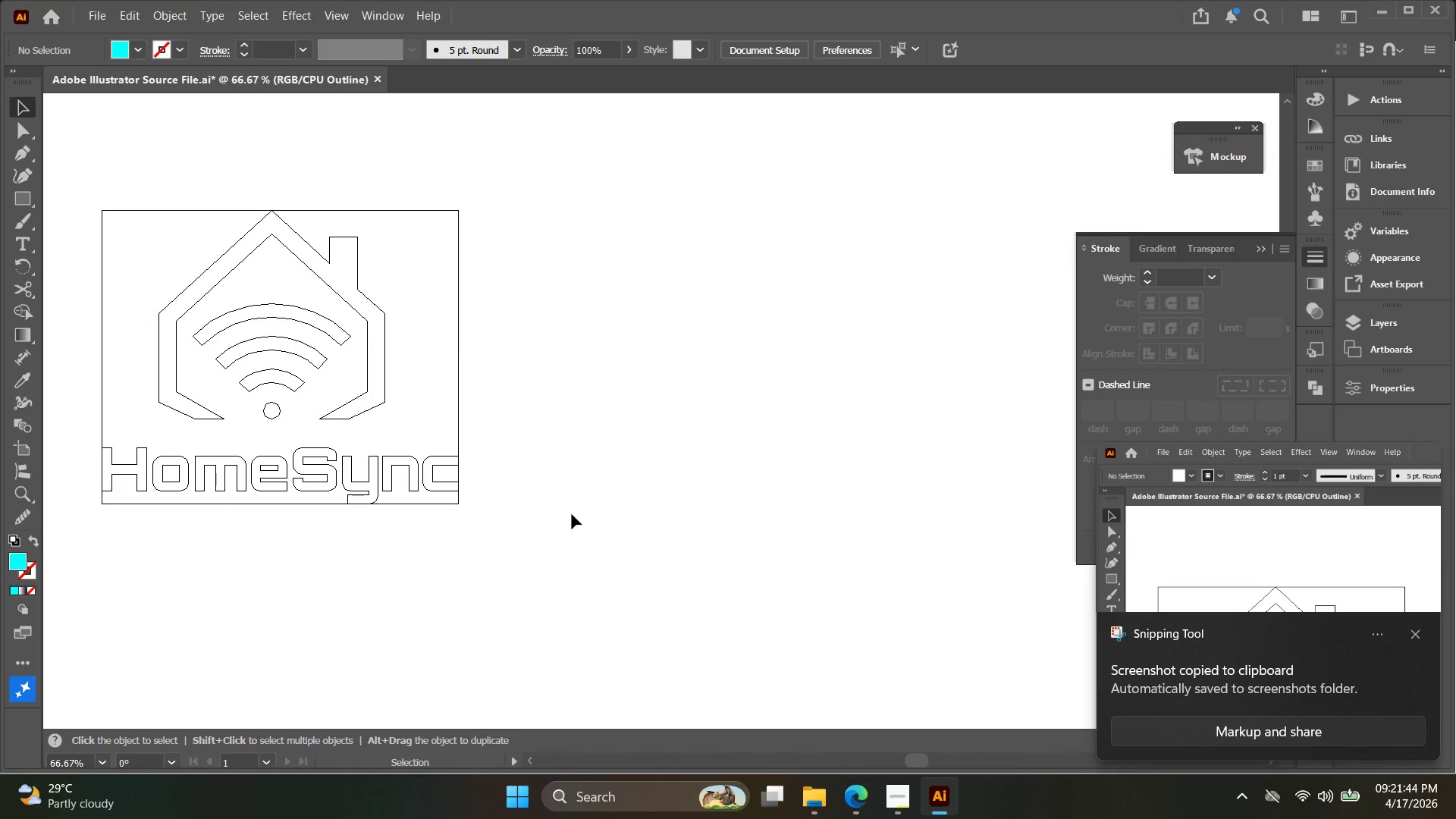 
left_click_drag(start_coordinate=[559, 511], to_coordinate=[85, 140])
 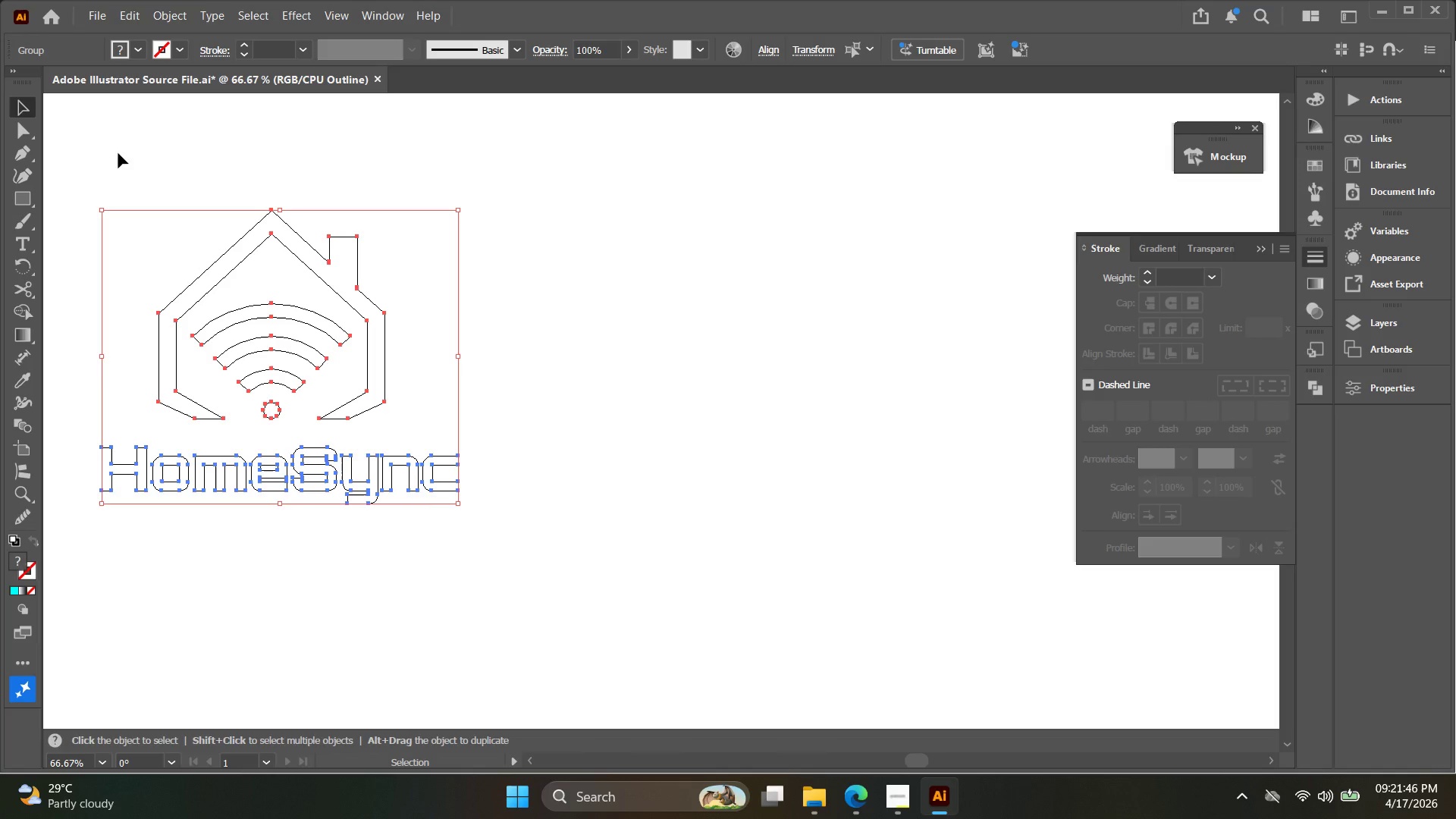 
key(Meta+Shift+S)
 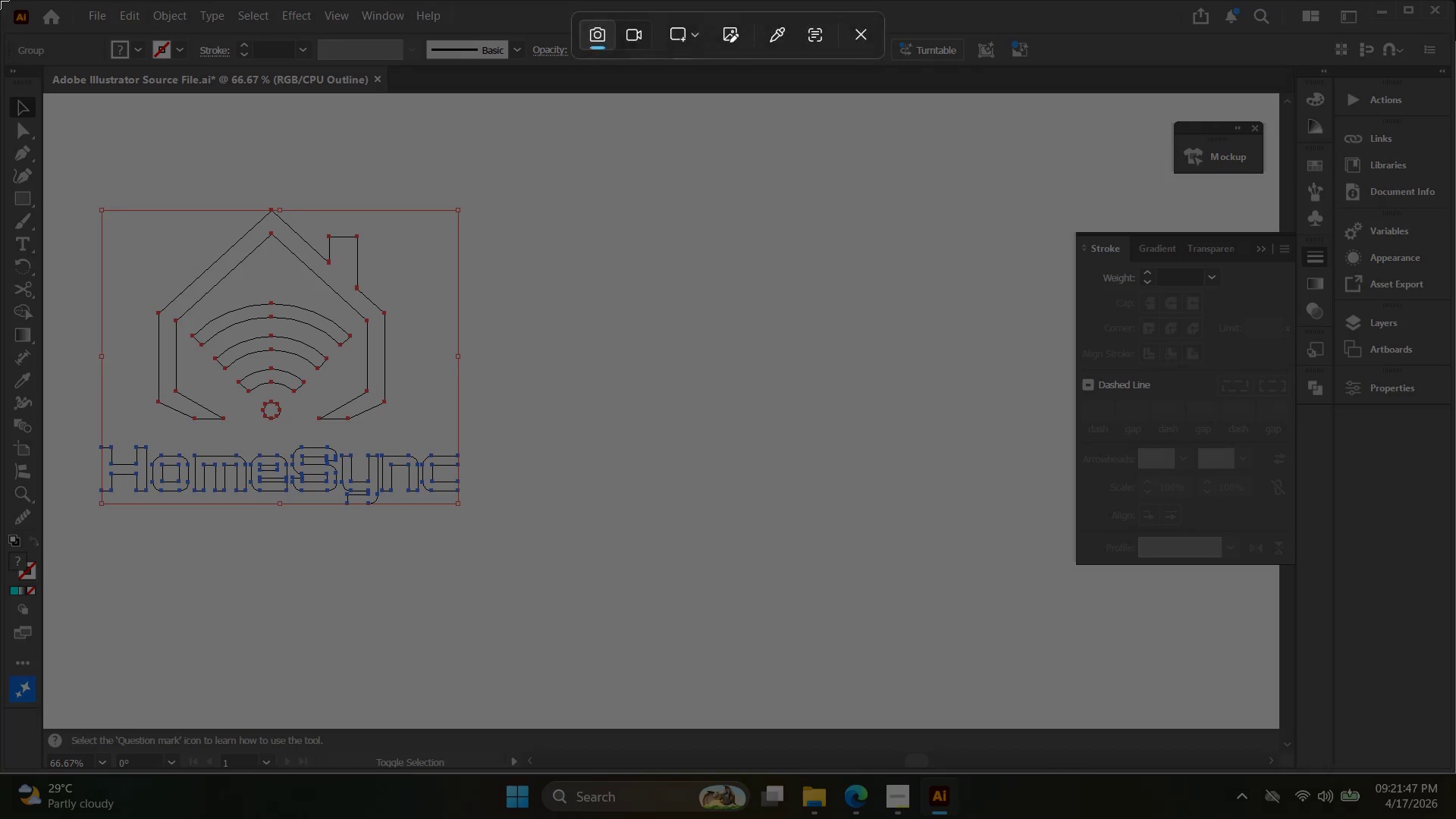 
left_click_drag(start_coordinate=[0, 0], to_coordinate=[504, 818])
 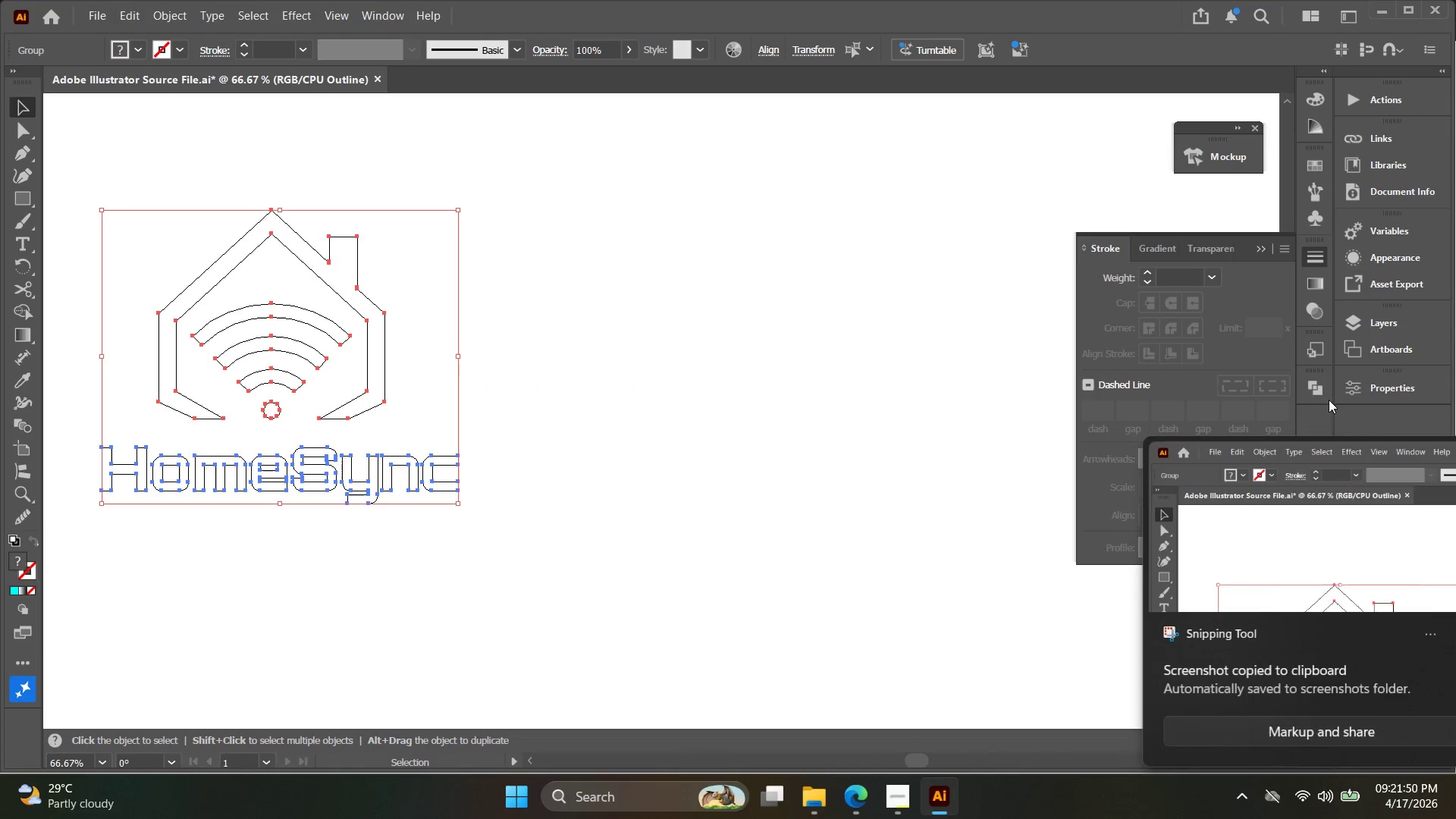 
left_click([1375, 325])
 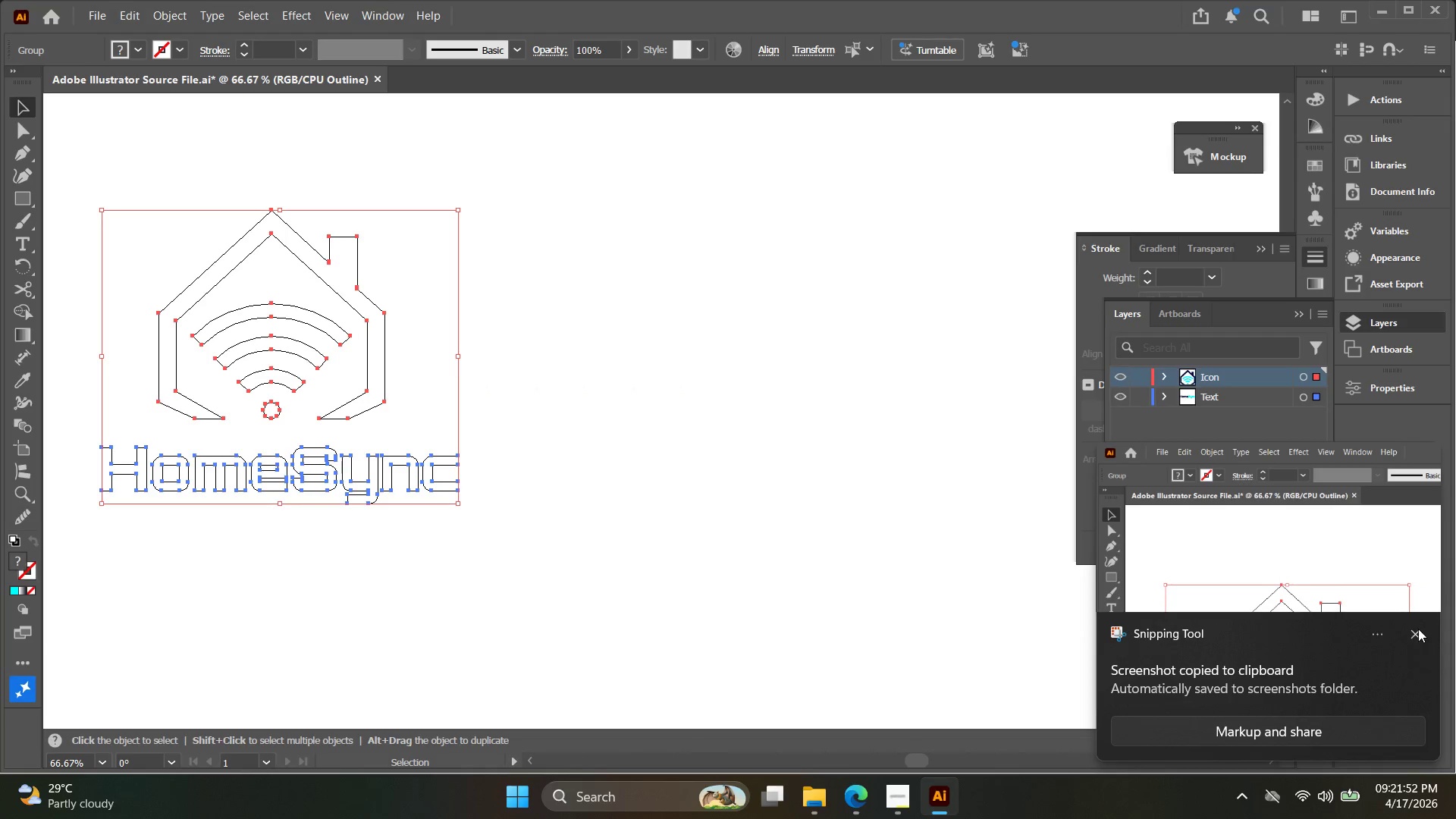 
left_click([1417, 632])
 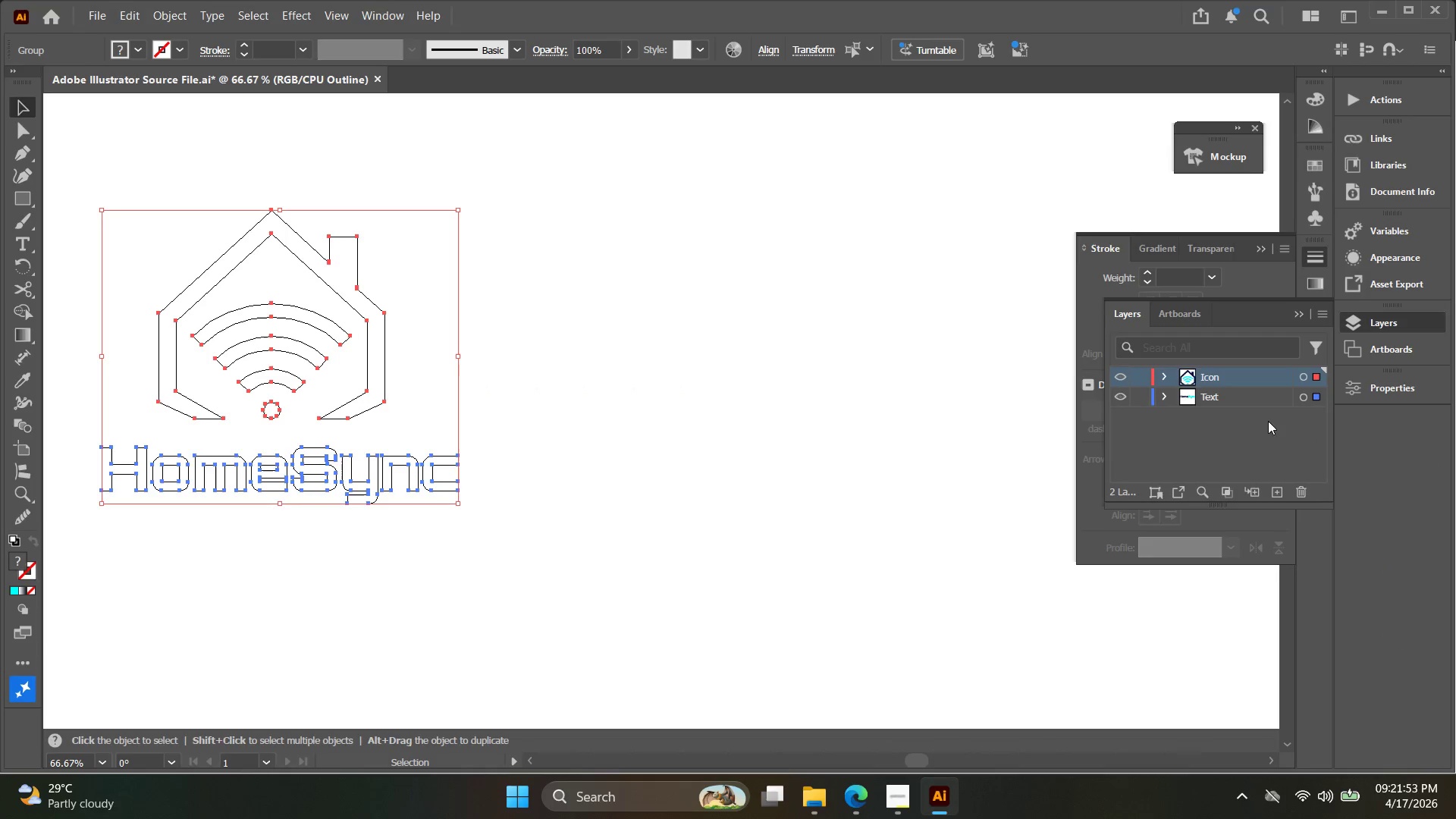 
left_click([1258, 441])
 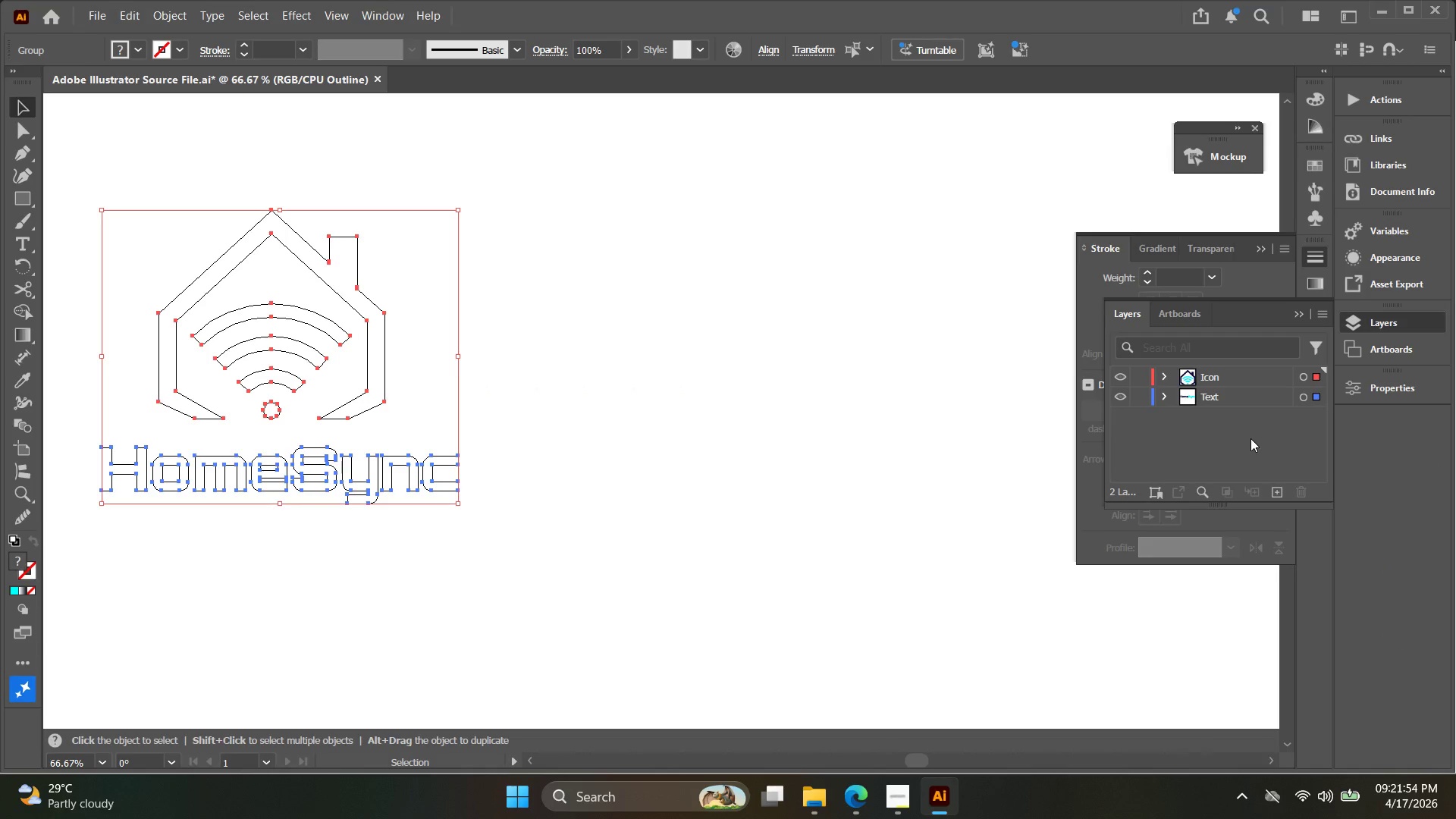 
key(Meta+Shift+S)
 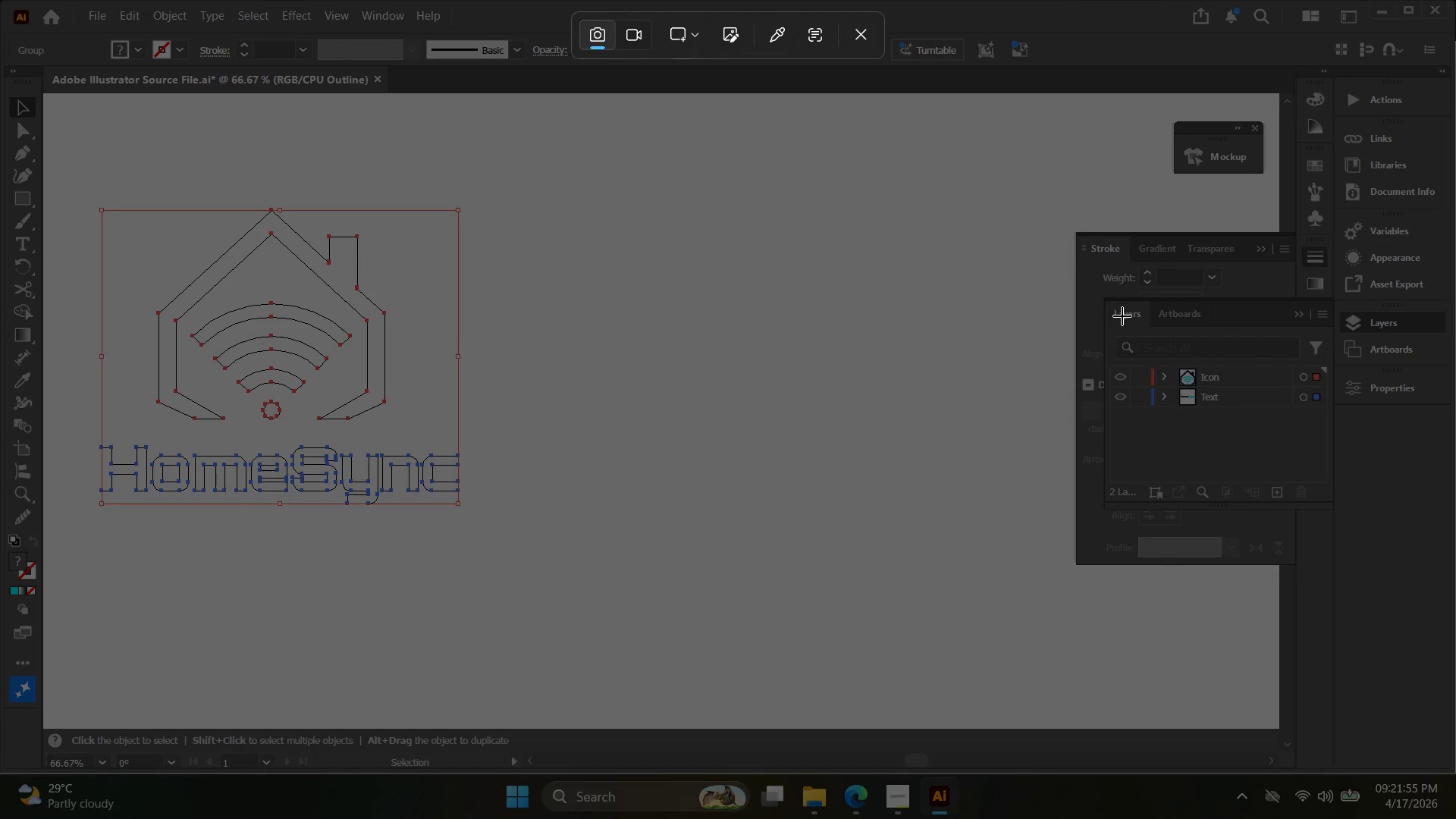 
key(Escape)
 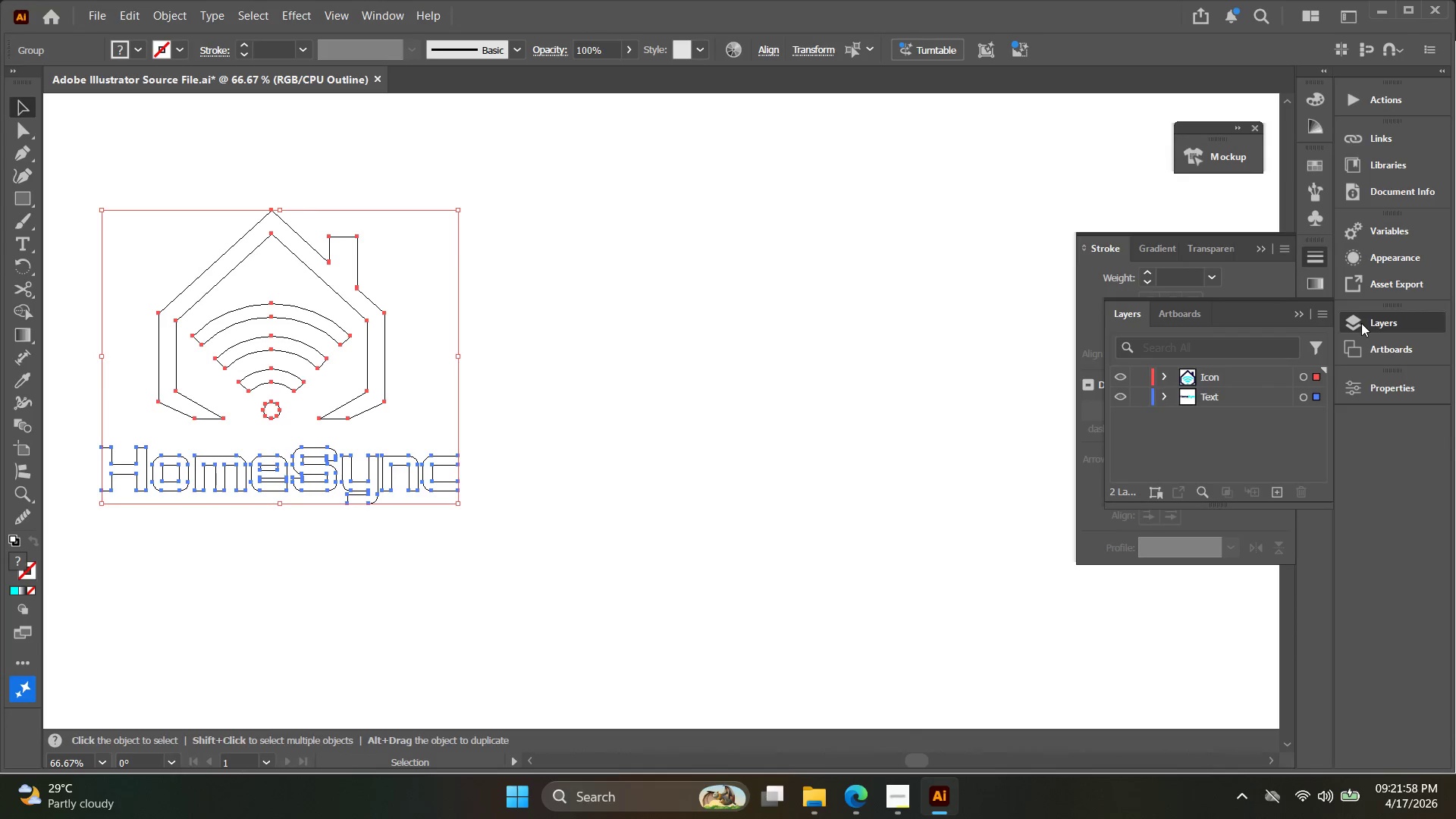 
double_click([1361, 323])
 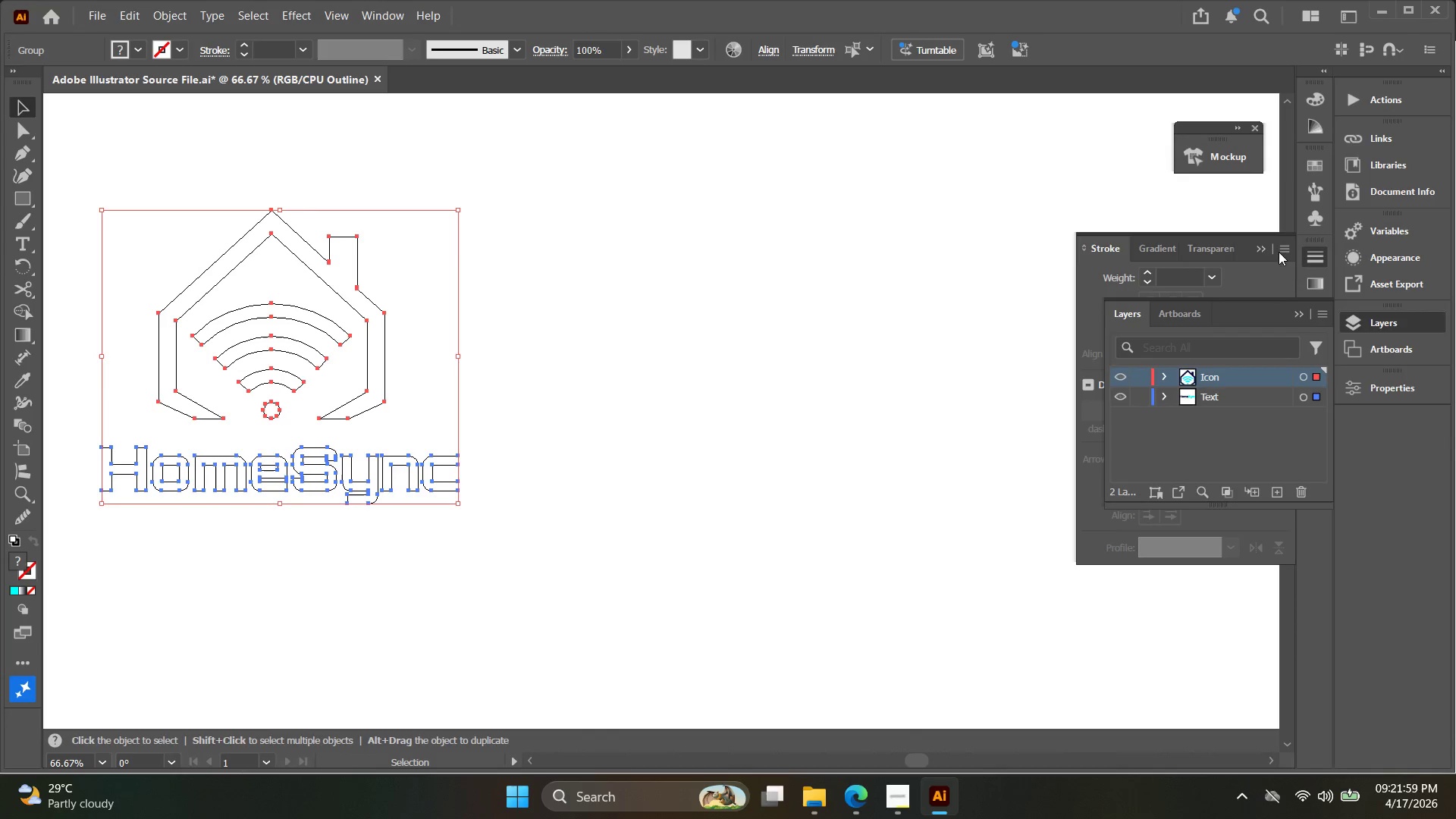 
left_click([1263, 244])
 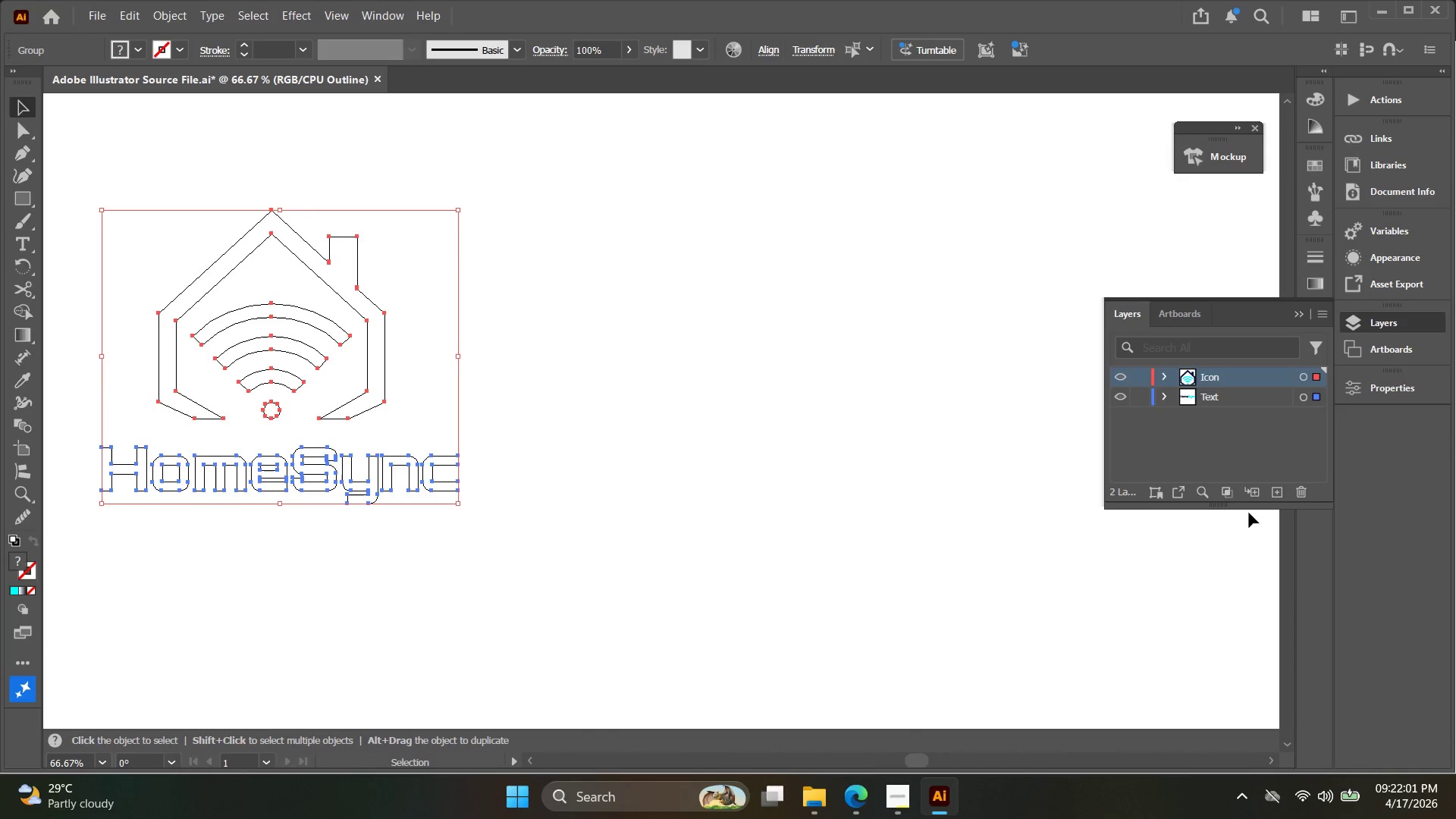 
left_click_drag(start_coordinate=[1252, 508], to_coordinate=[1261, 784])
 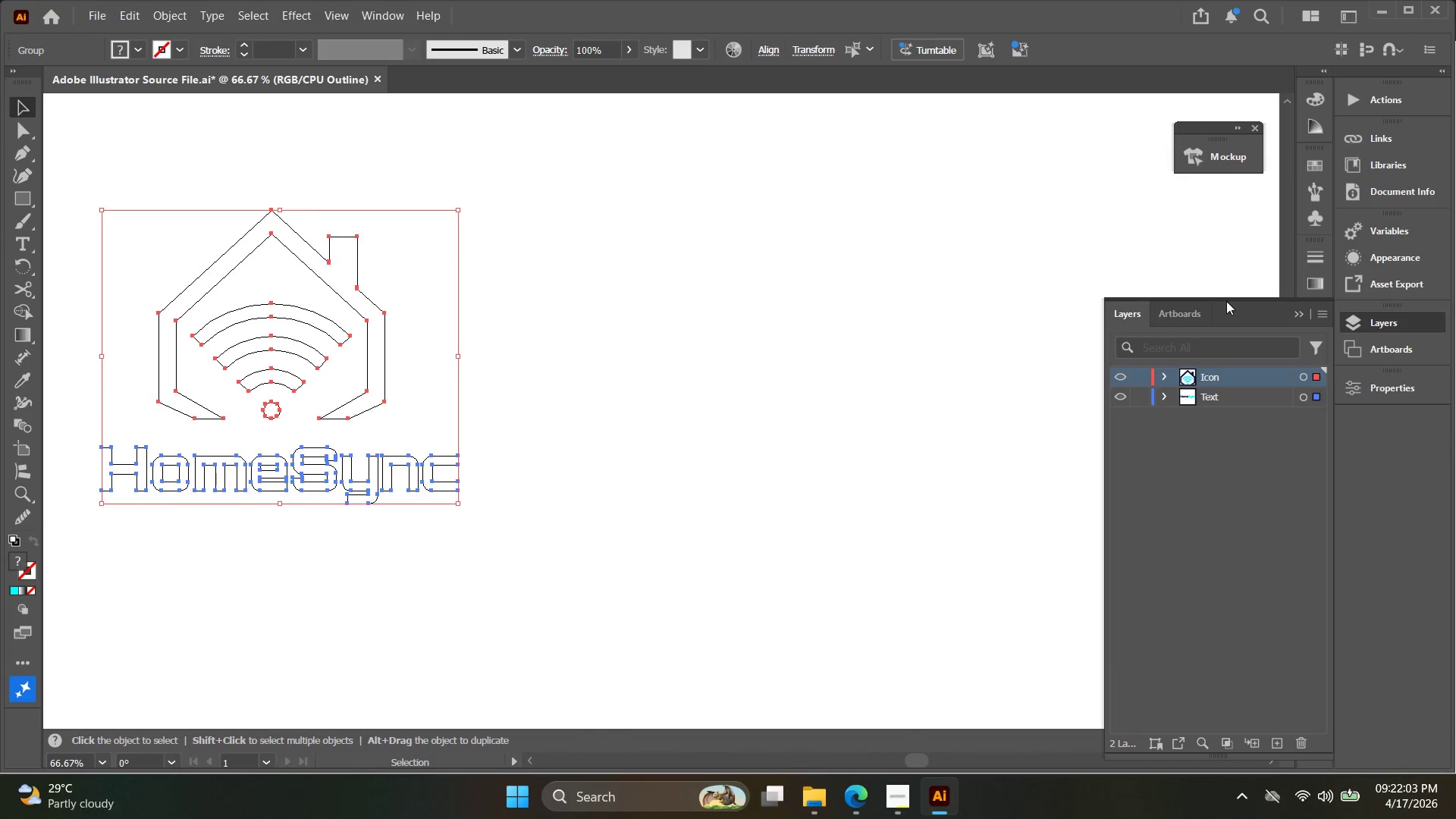 
left_click_drag(start_coordinate=[1227, 299], to_coordinate=[1225, 42])
 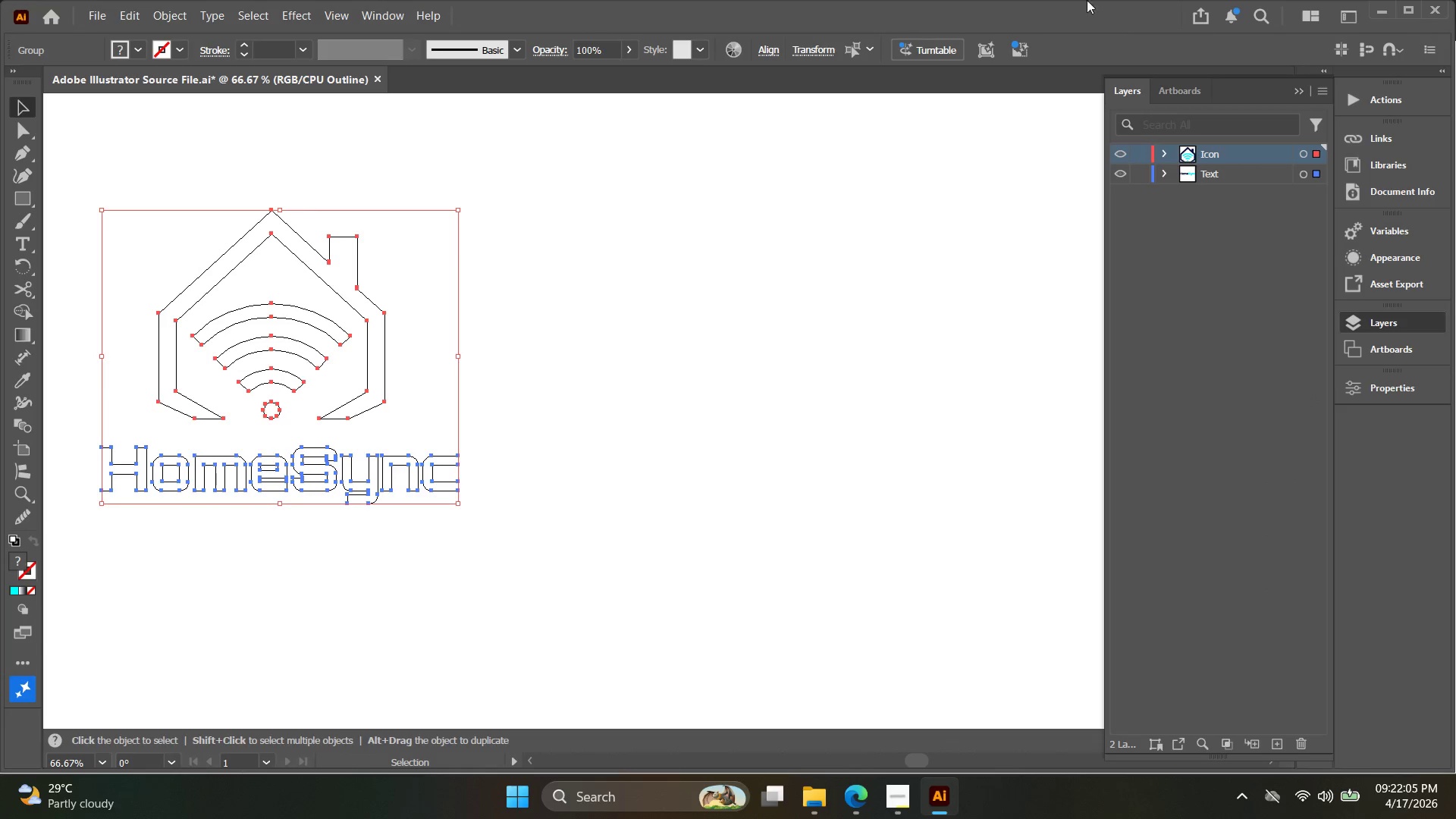 
key(Meta+Shift+S)
 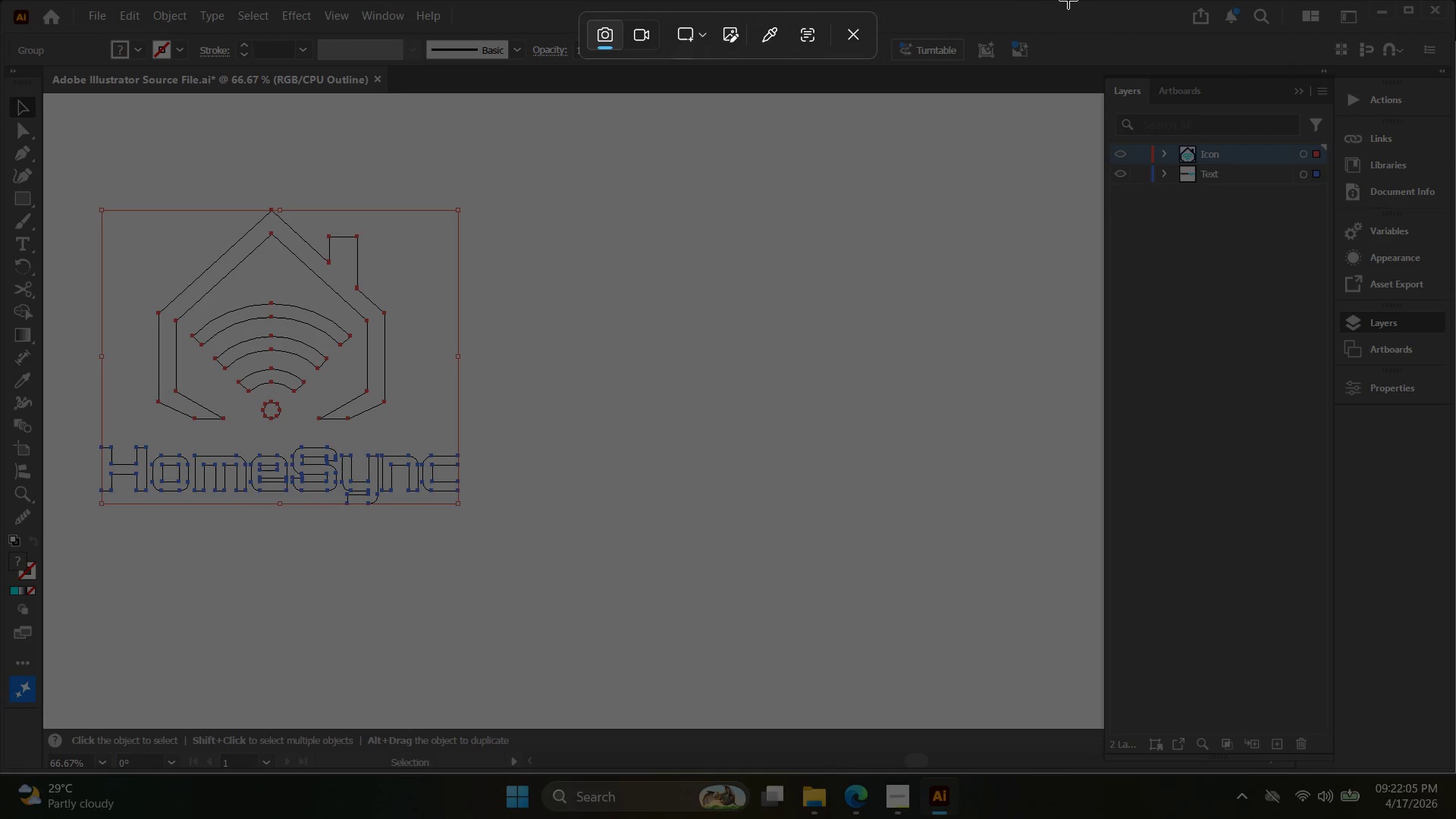 
left_click_drag(start_coordinate=[1071, 0], to_coordinate=[1379, 786])
 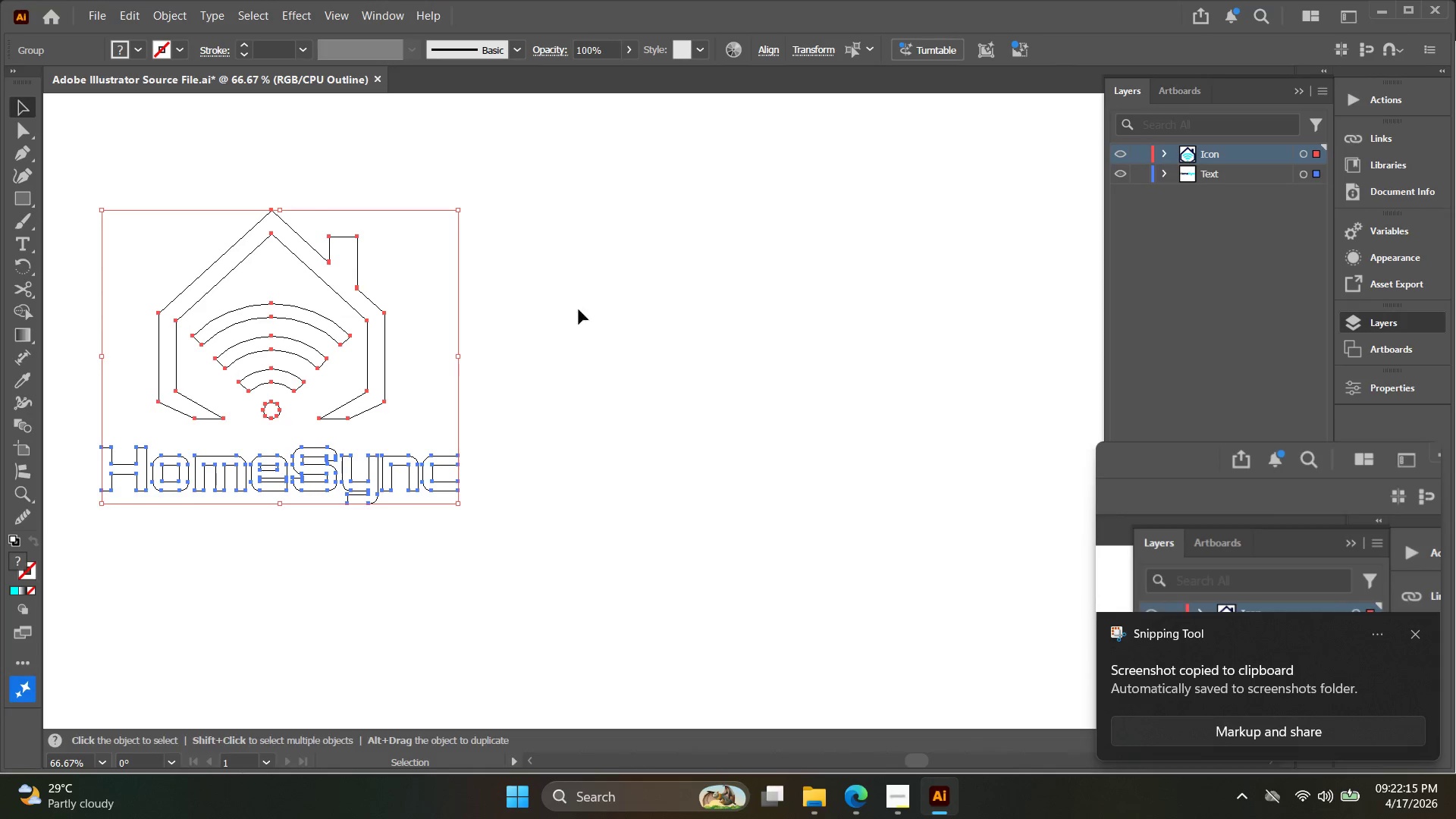 
left_click([105, 24])
 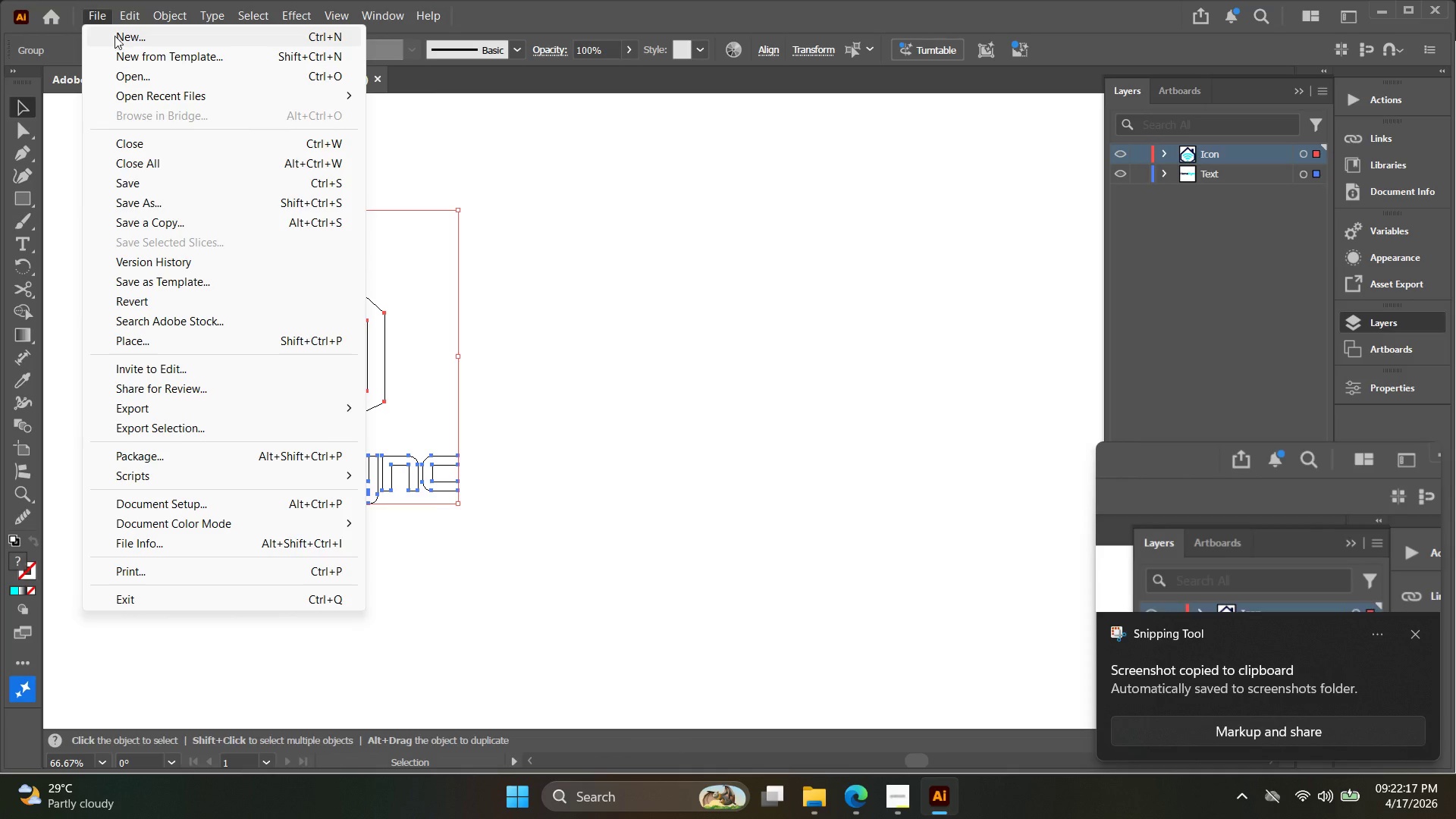 
left_click([603, 341])
 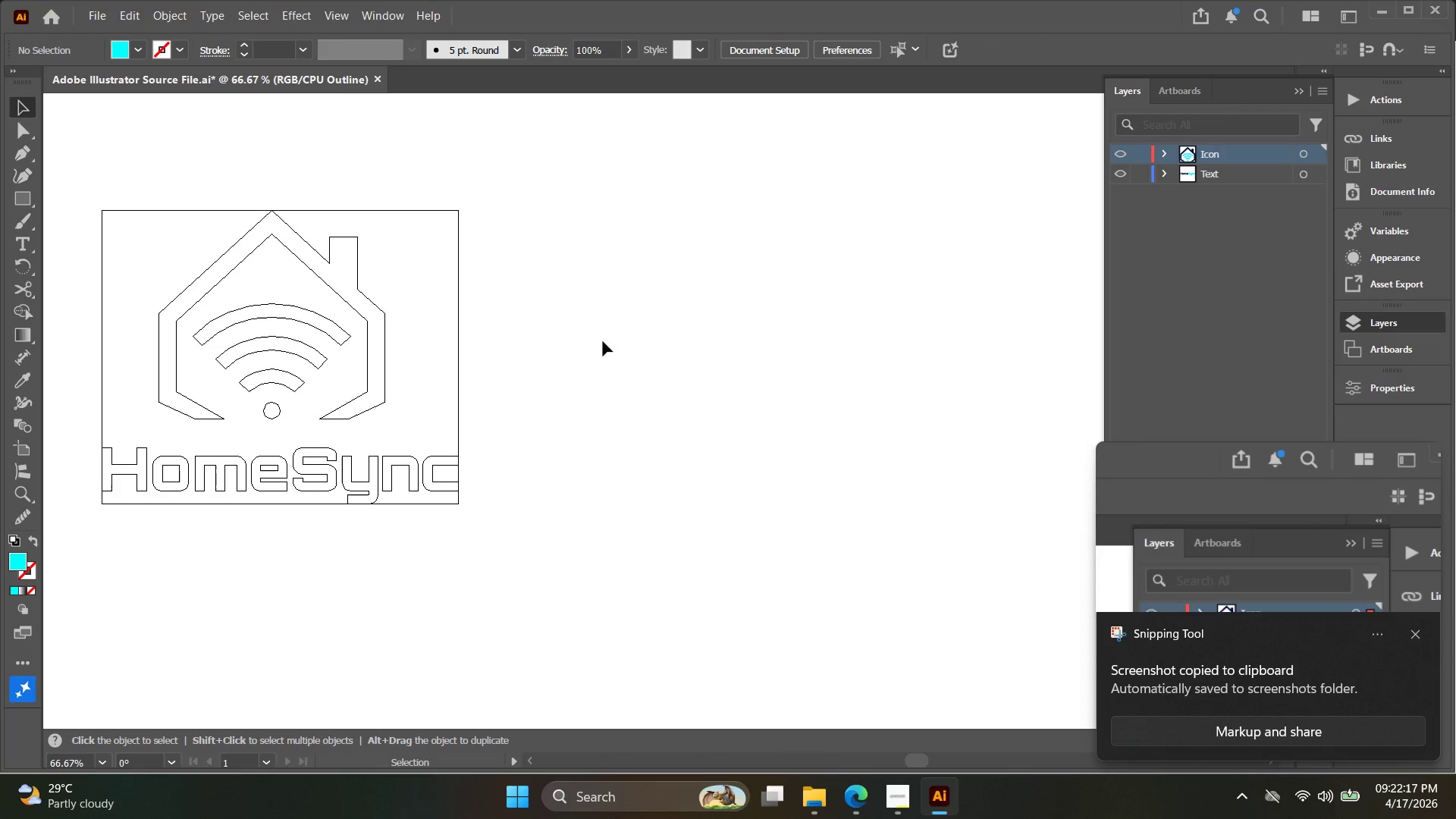 
key(Control+Y)
 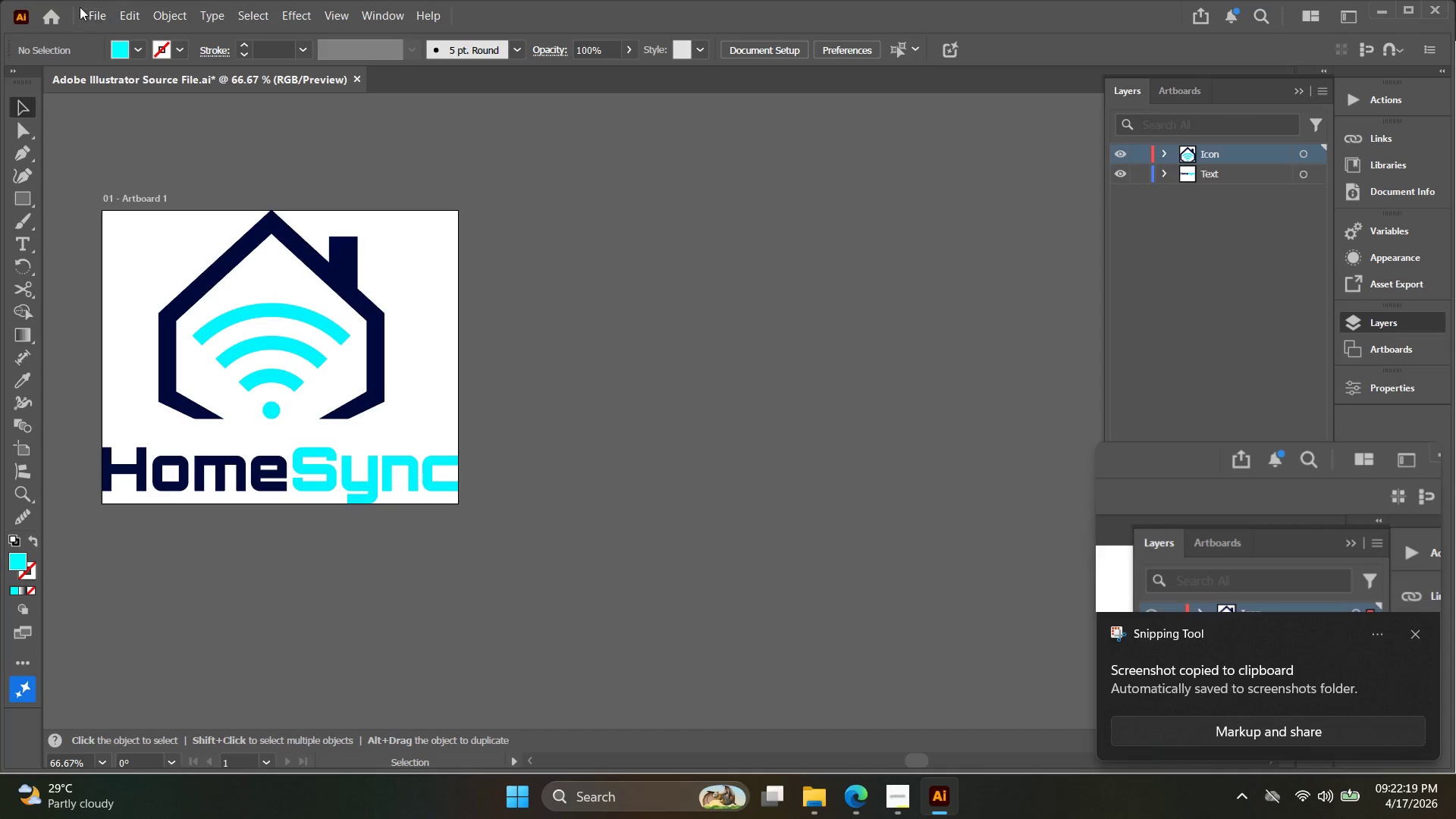 
double_click([94, 13])
 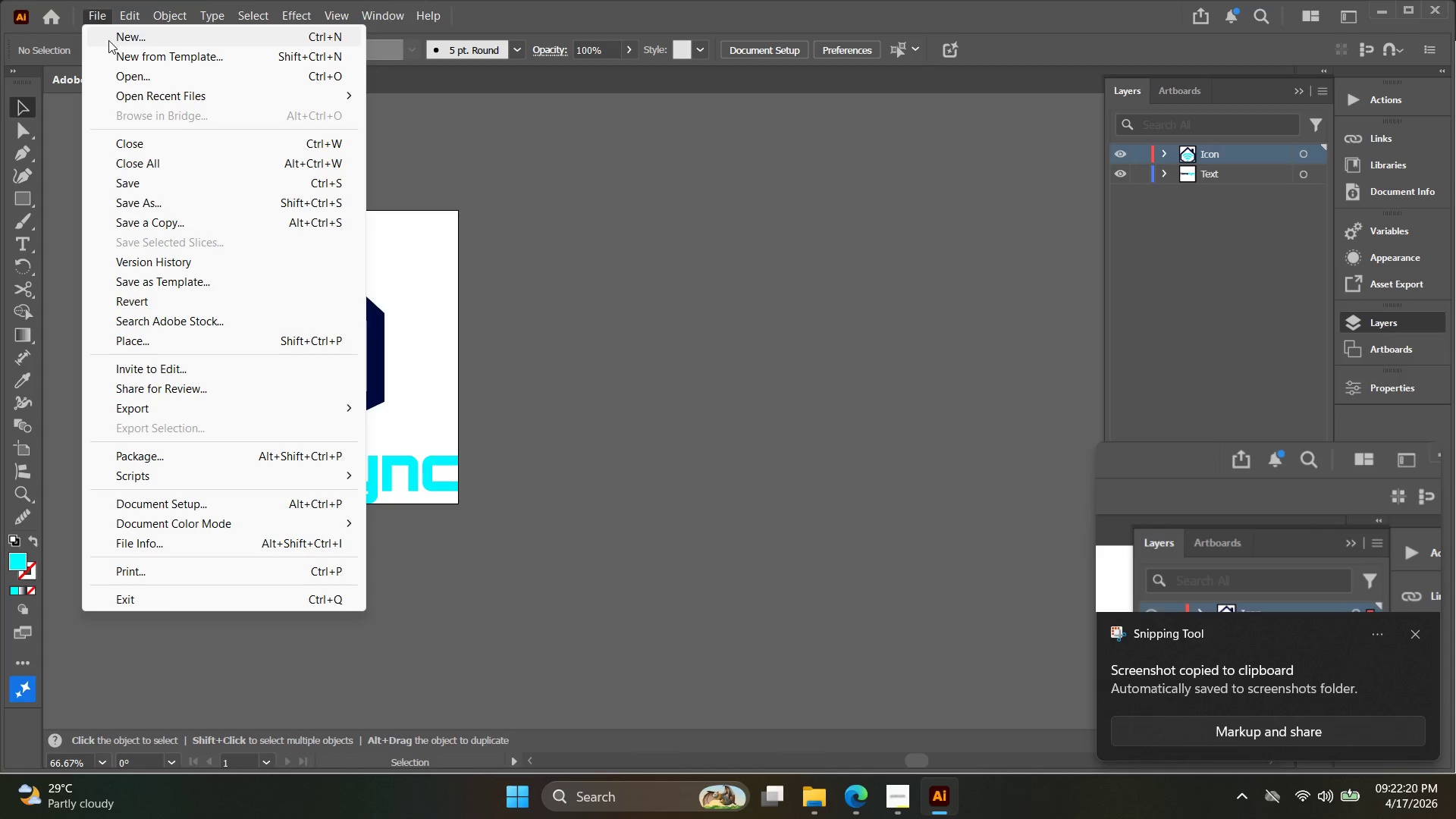 
left_click([110, 39])
 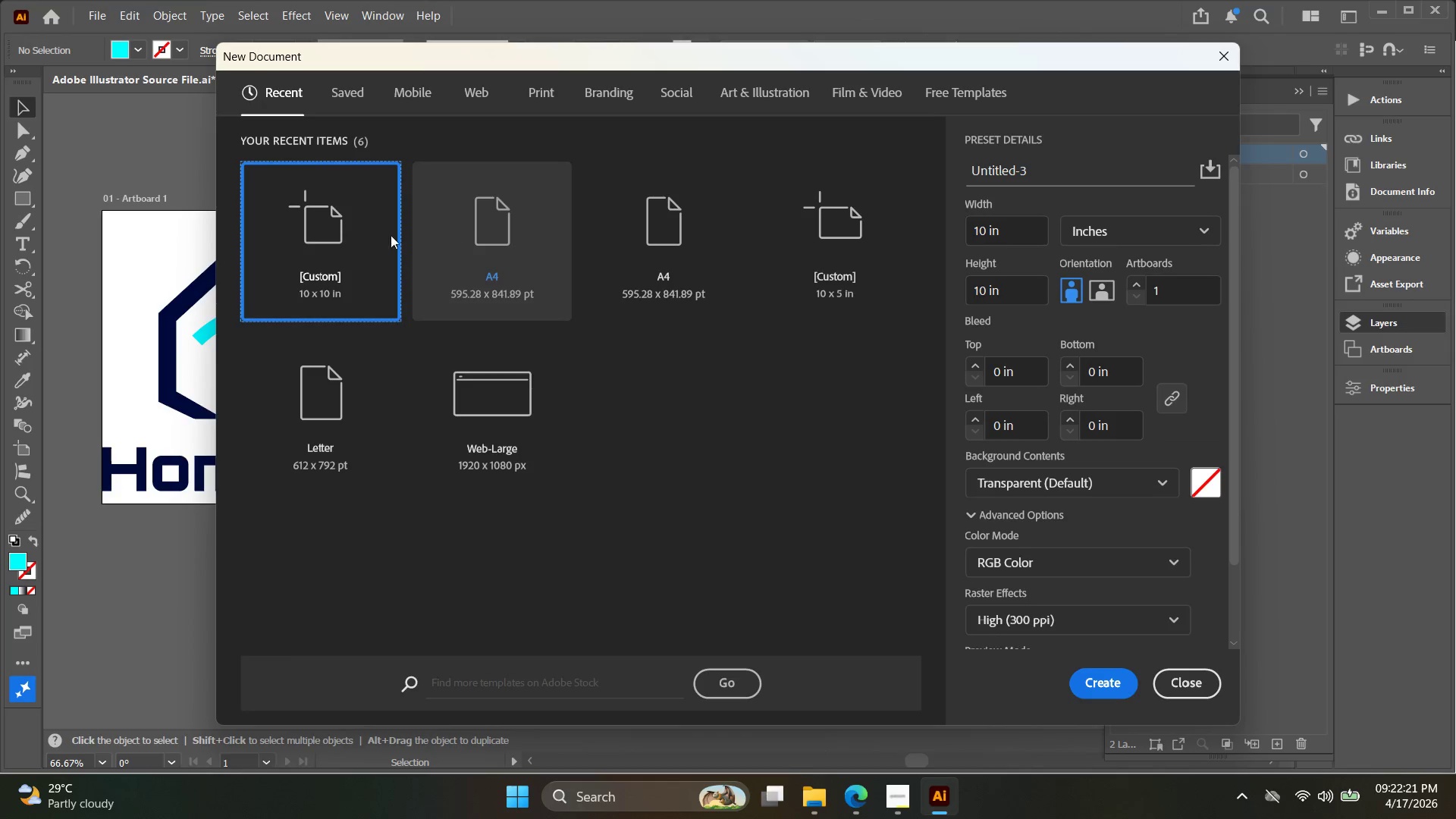 
double_click([350, 237])
 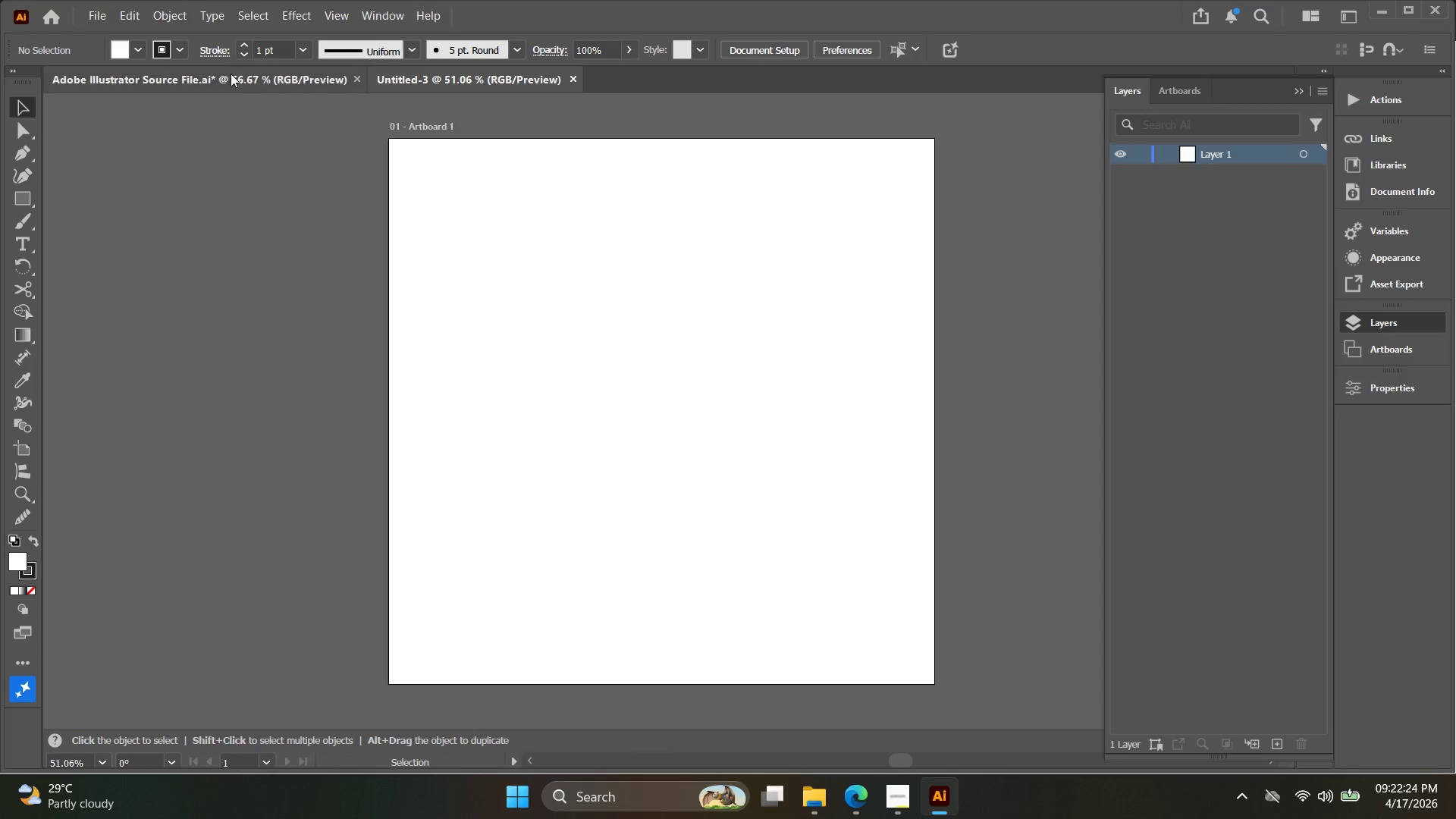 
left_click([816, 796])
 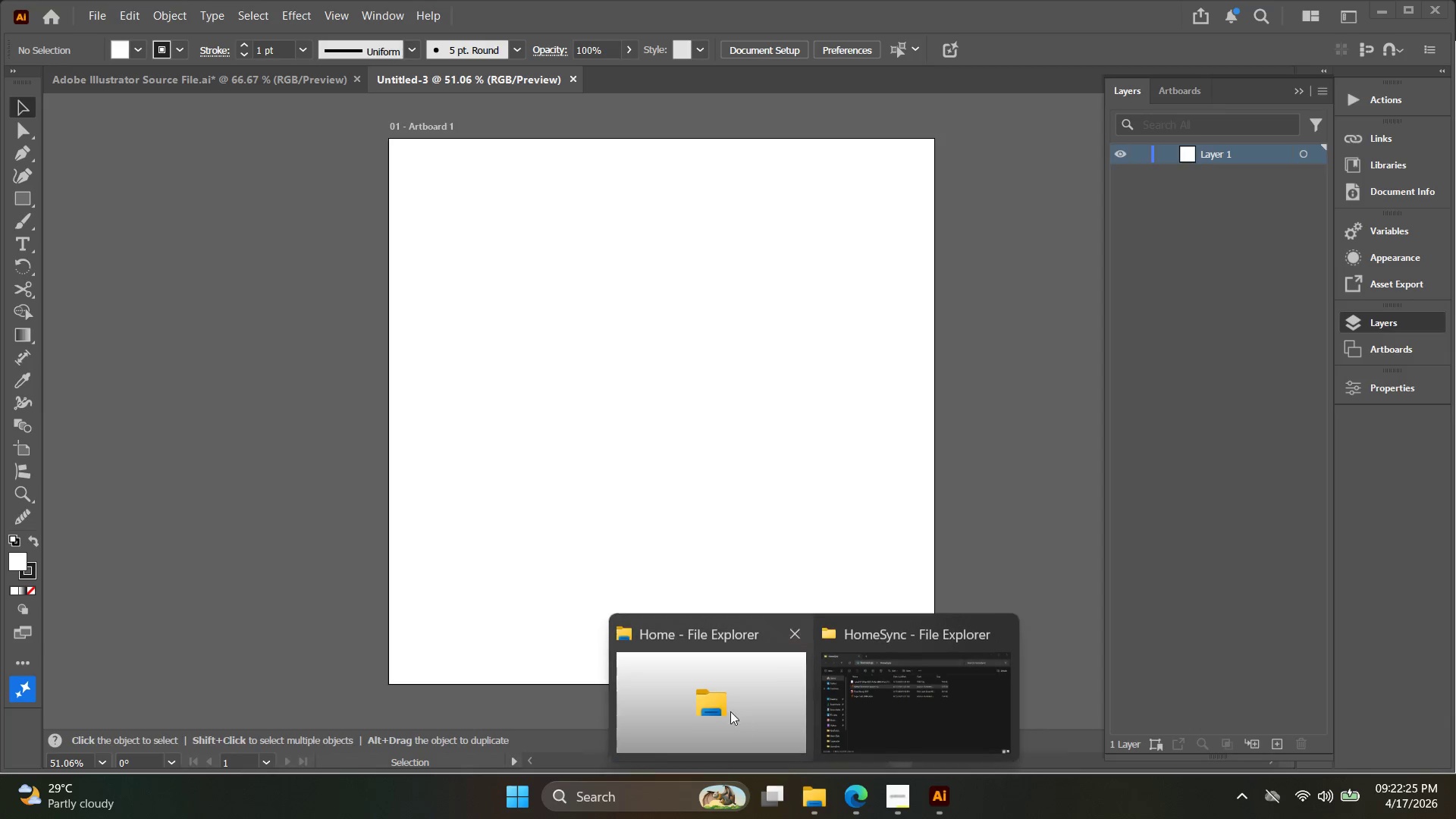 
left_click([730, 711])
 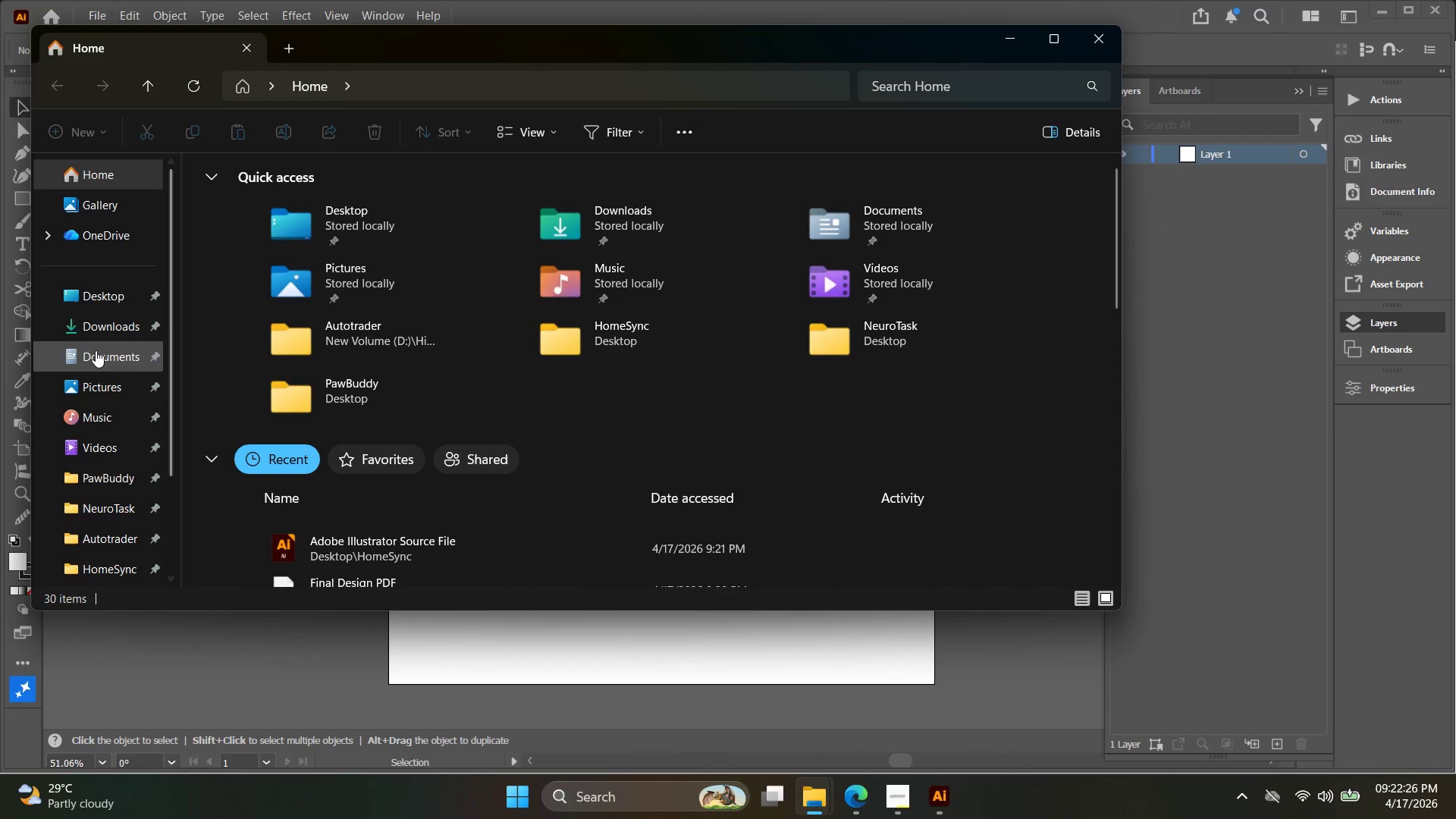 
double_click([98, 388])
 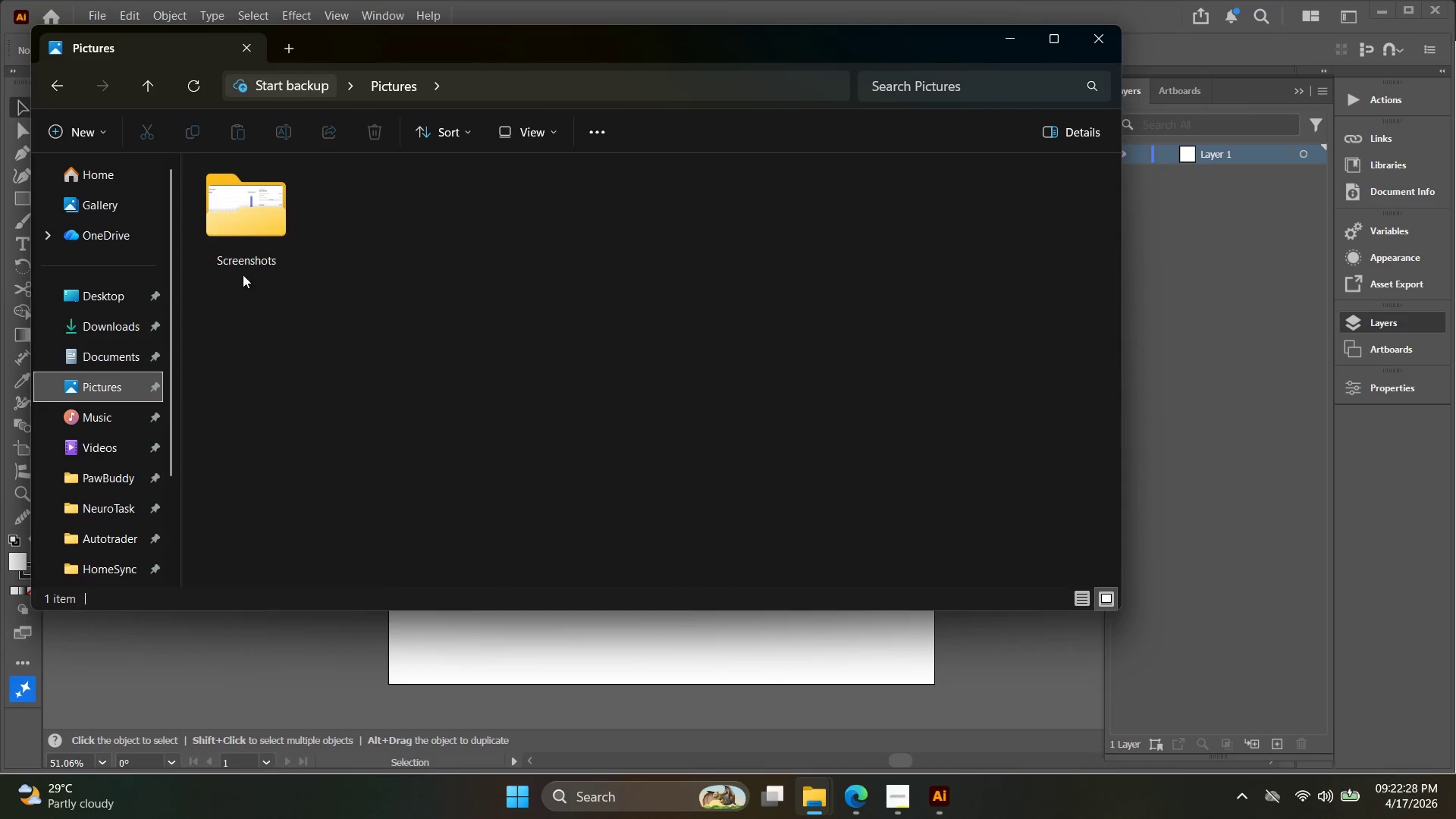 
double_click([248, 227])
 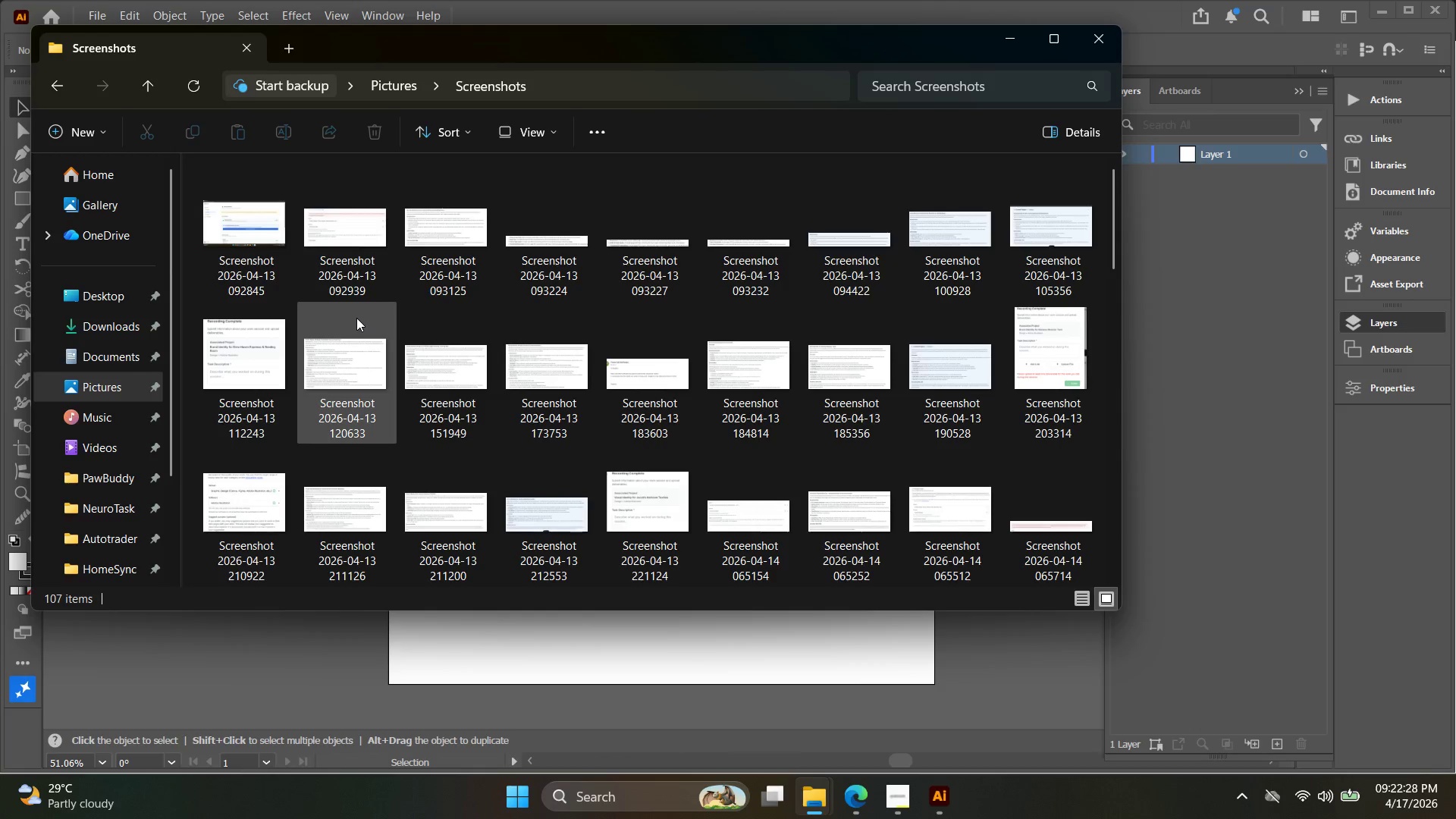 
scroll: coordinate [440, 400], scroll_direction: down, amount: 18.0
 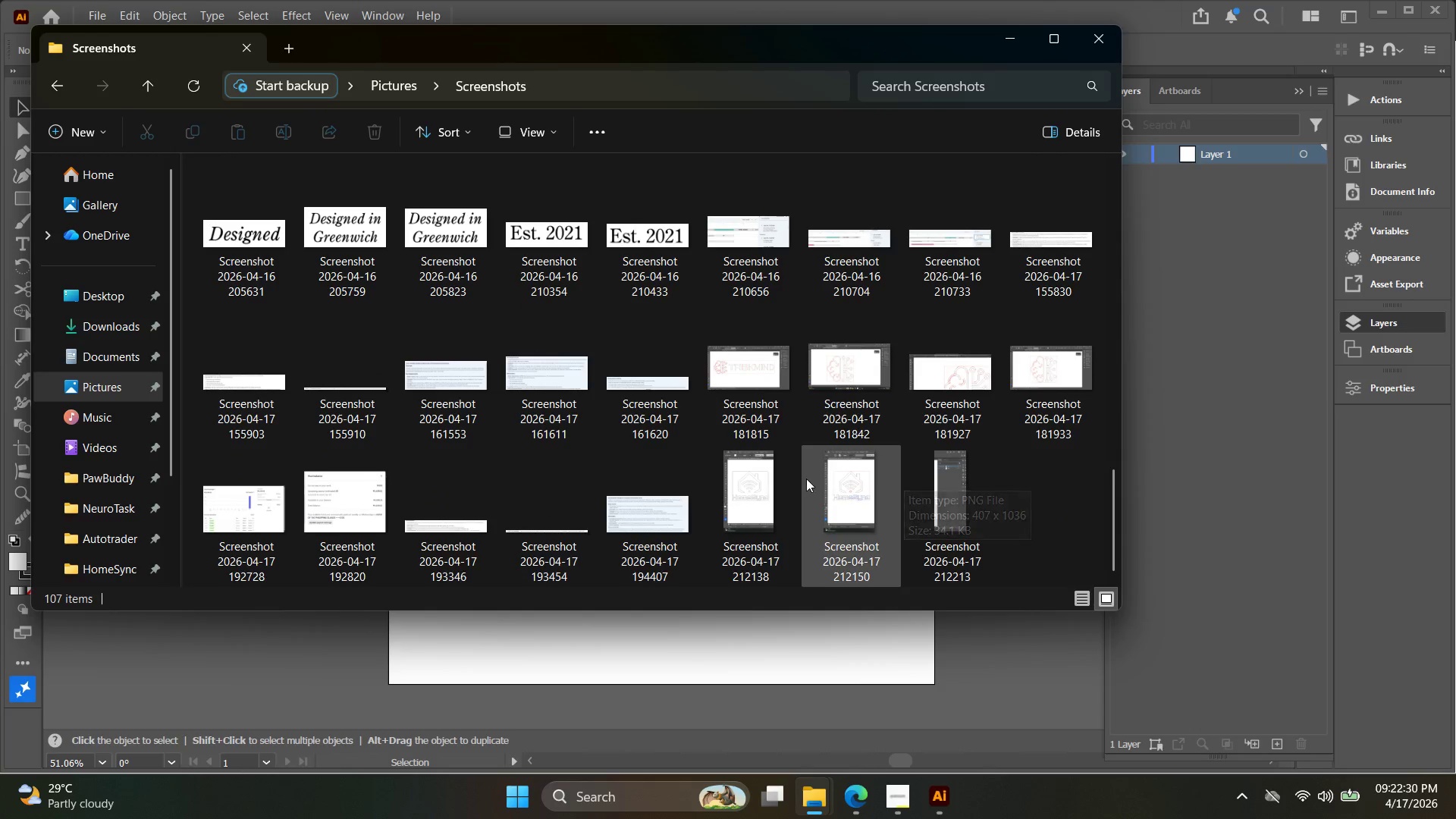 
left_click([754, 477])
 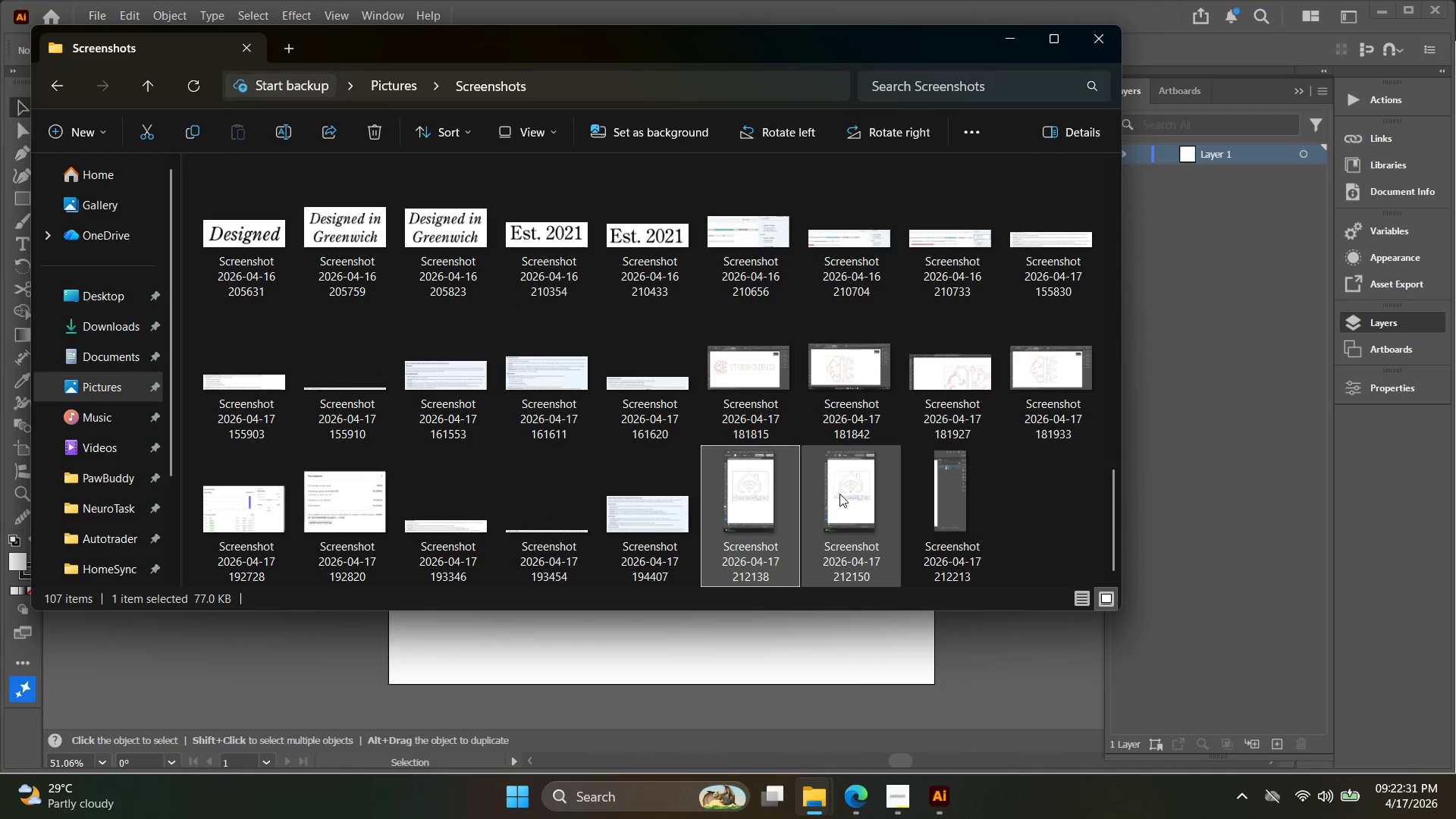 
hold_key(key=ControlLeft, duration=0.98)
left_click([839, 494])
 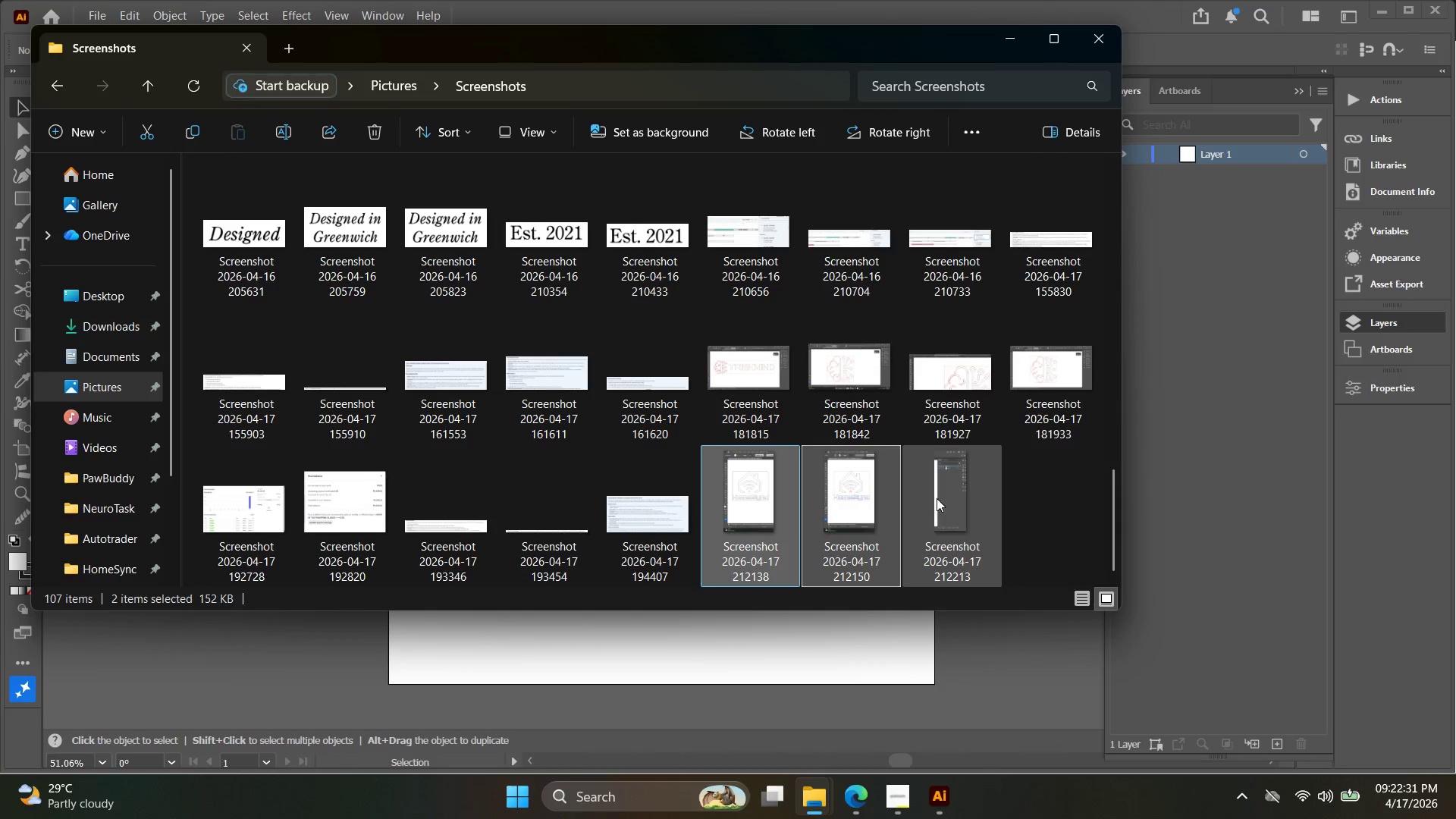 
left_click([937, 498])
 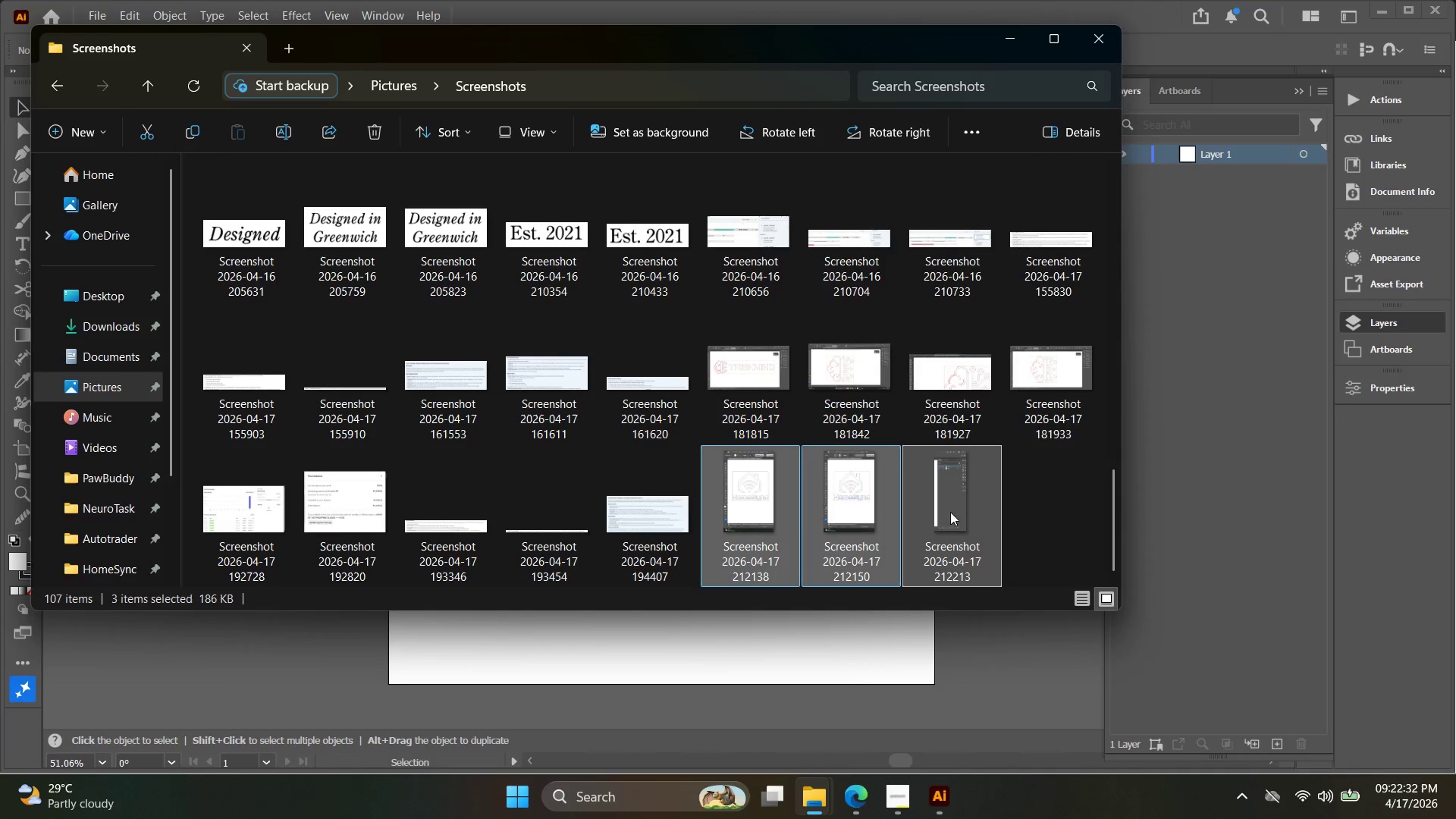 
left_click_drag(start_coordinate=[945, 507], to_coordinate=[648, 657])
 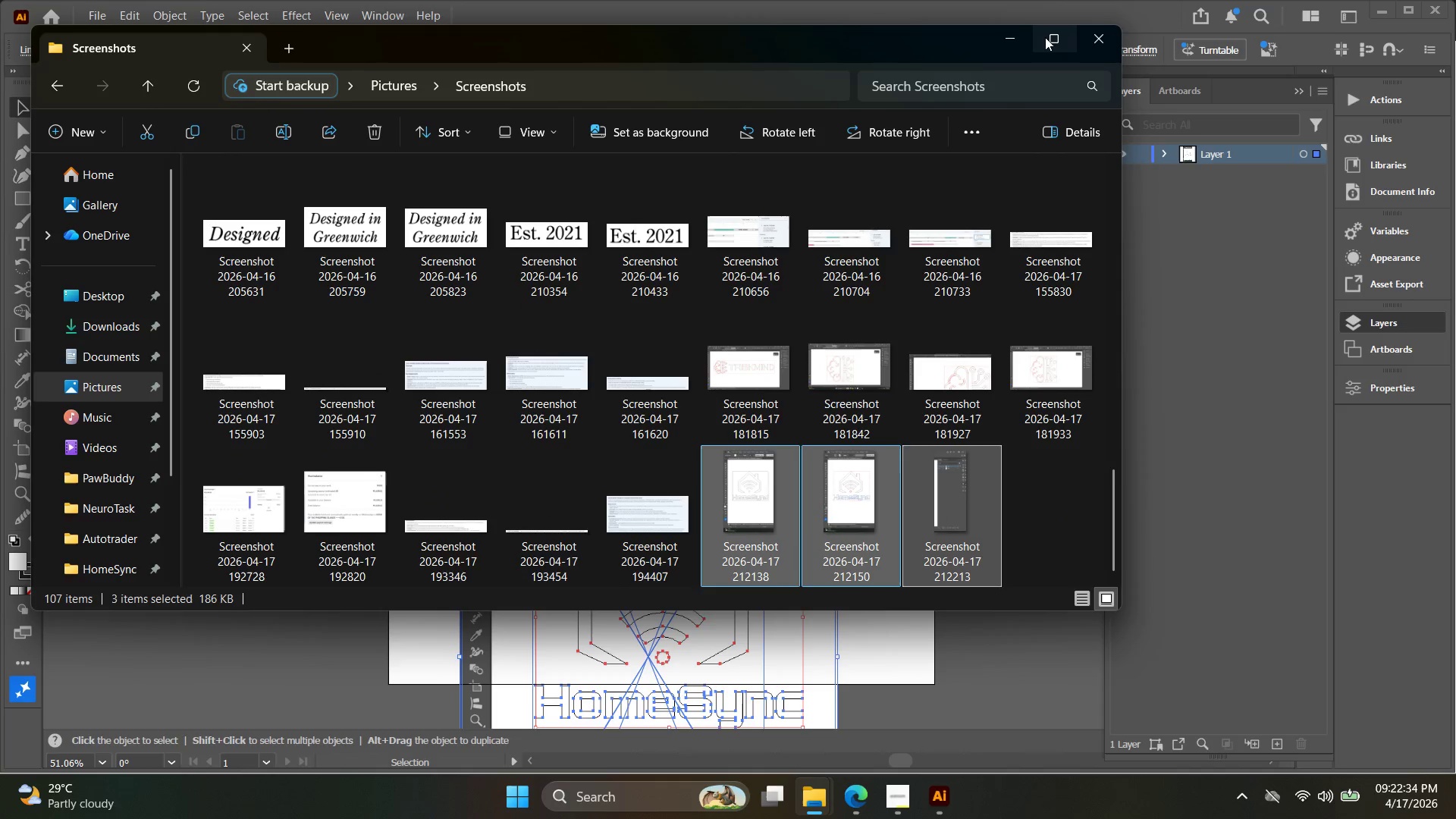 
left_click([1020, 36])
 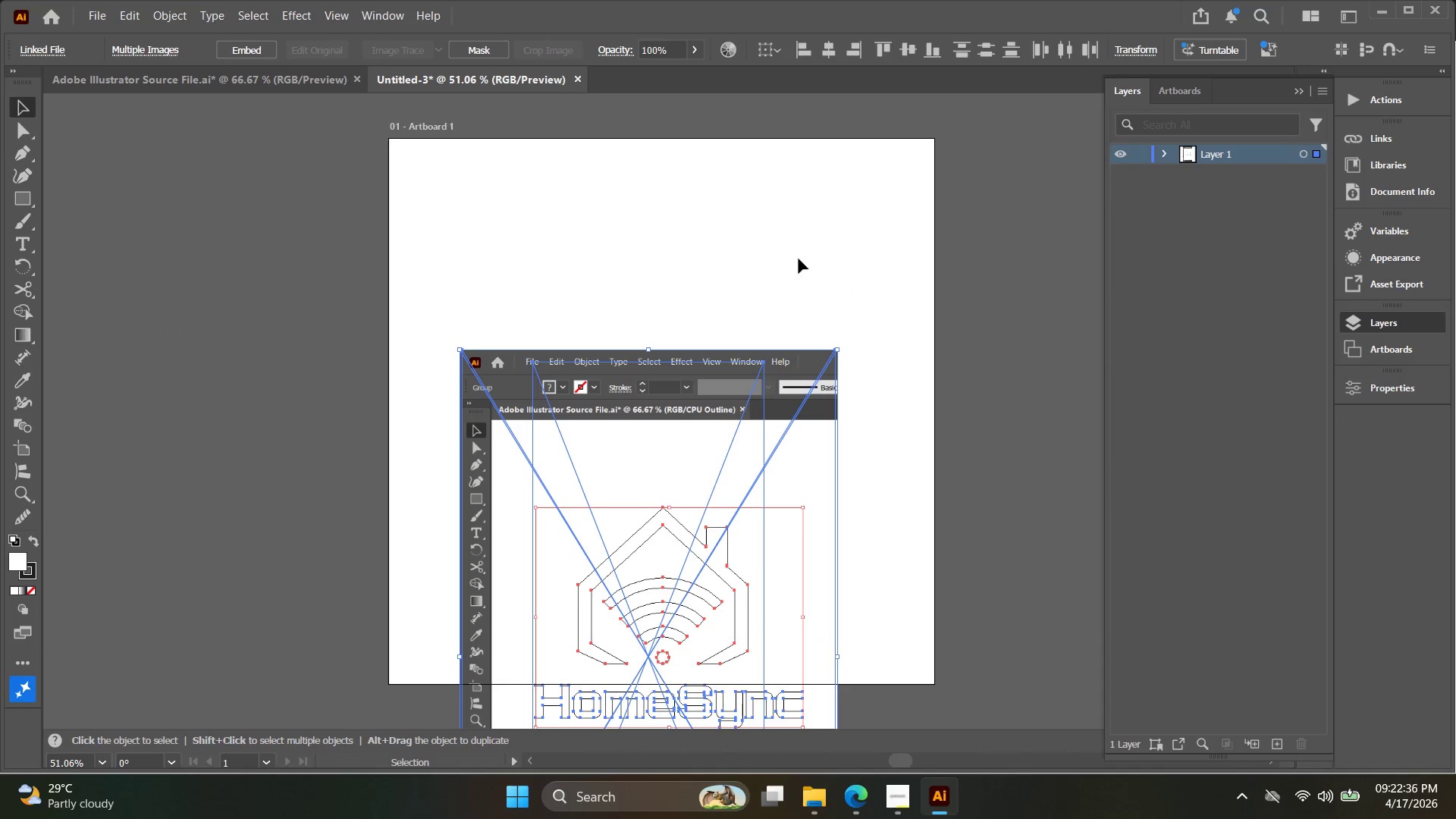 
left_click([927, 305])
 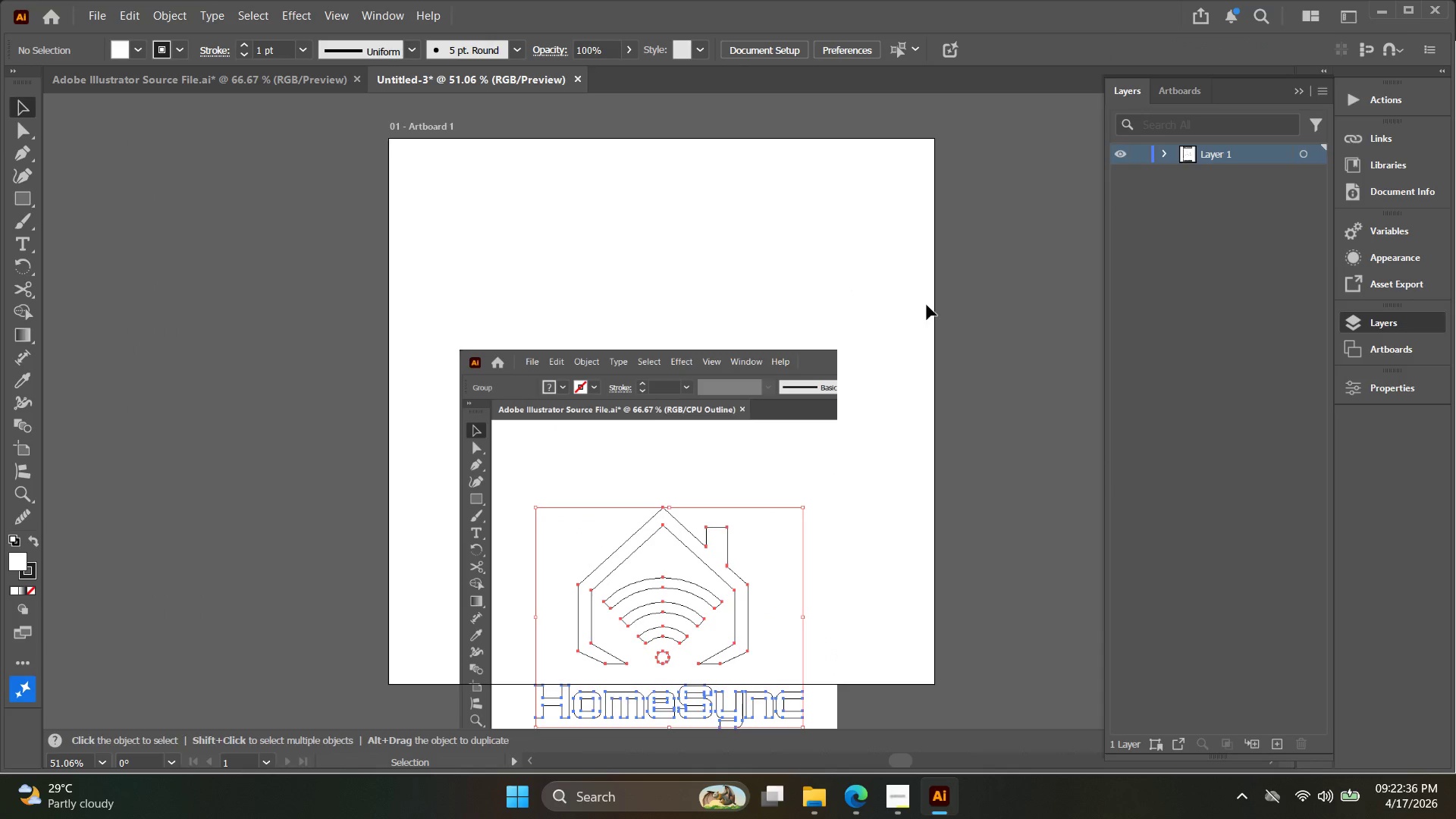 
key(Alt+AltLeft)
 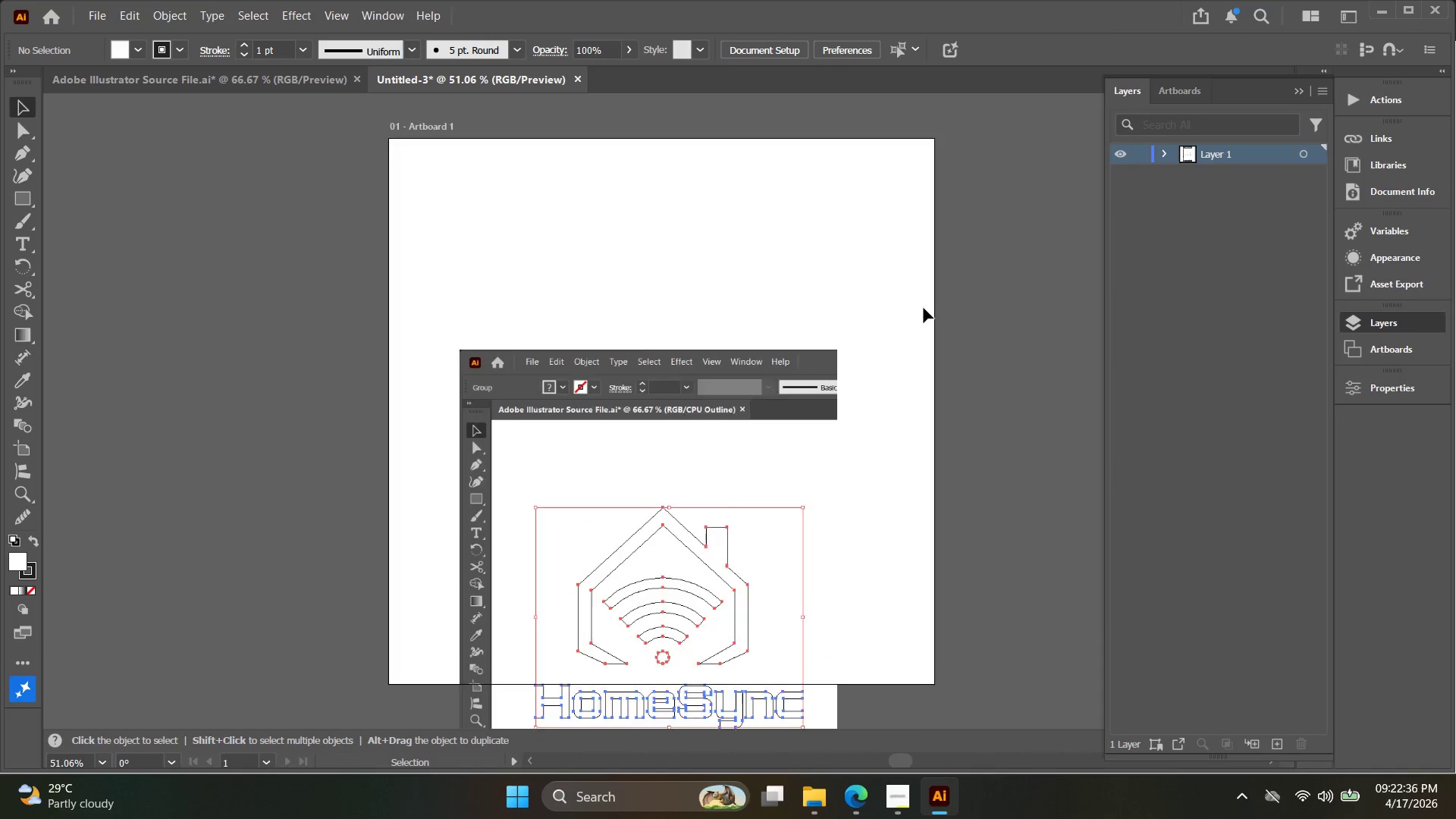 
left_click_drag(start_coordinate=[913, 295], to_coordinate=[838, 102])
 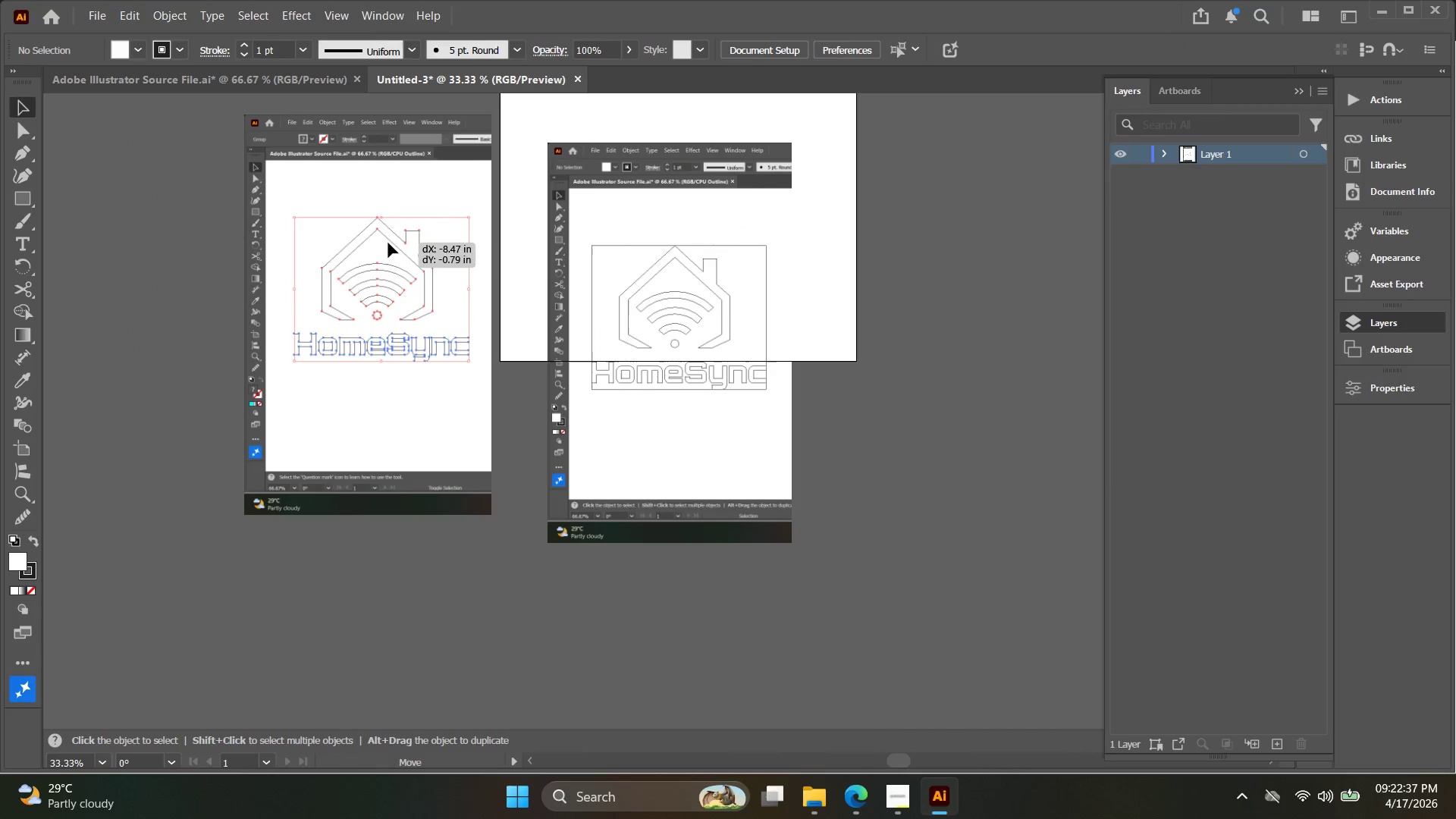 
hold_key(key=Space, duration=0.31)
 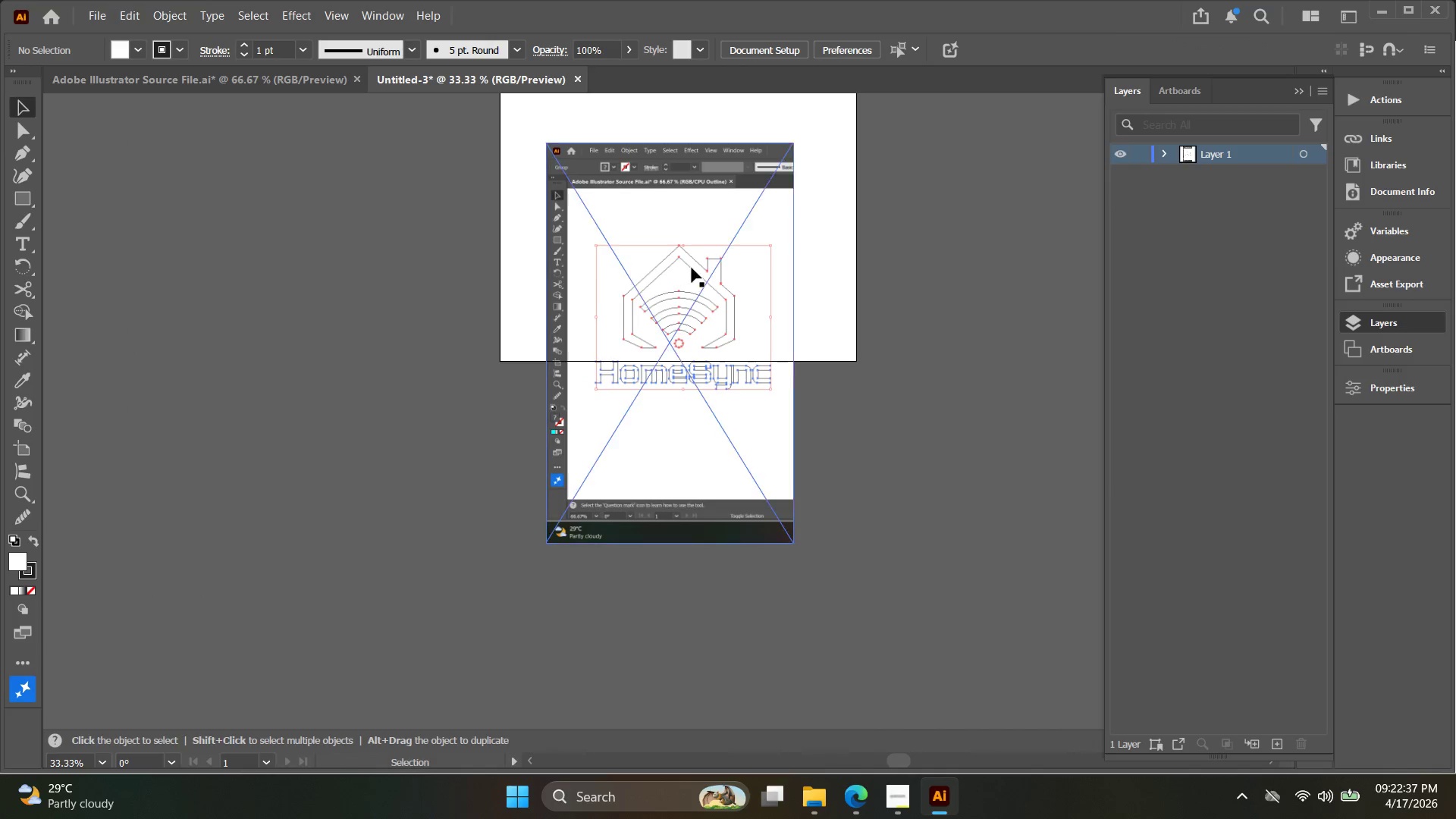 
scroll: coordinate [924, 308], scroll_direction: down, amount: 2.0
 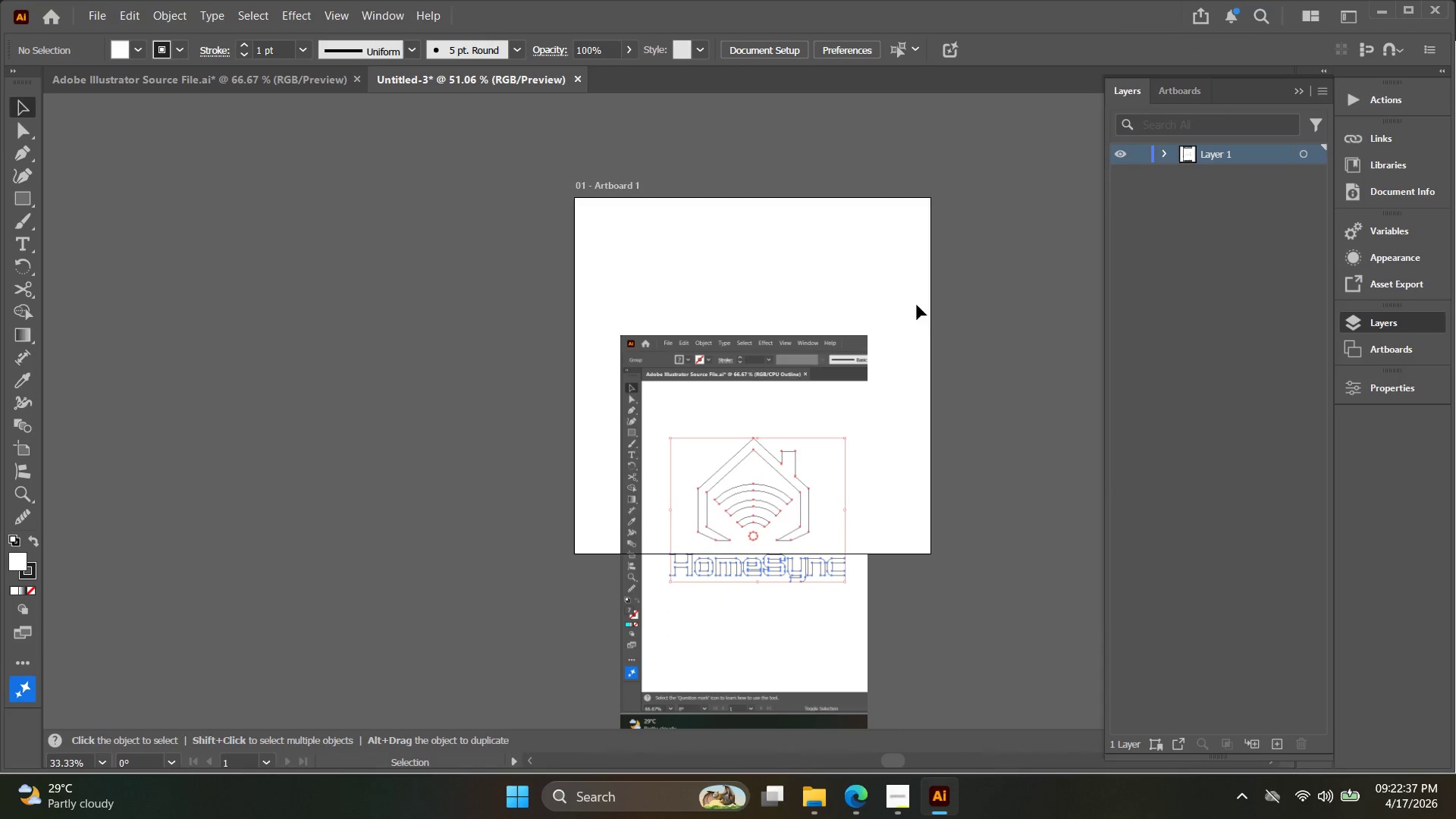 
left_click_drag(start_coordinate=[690, 271], to_coordinate=[390, 243])
 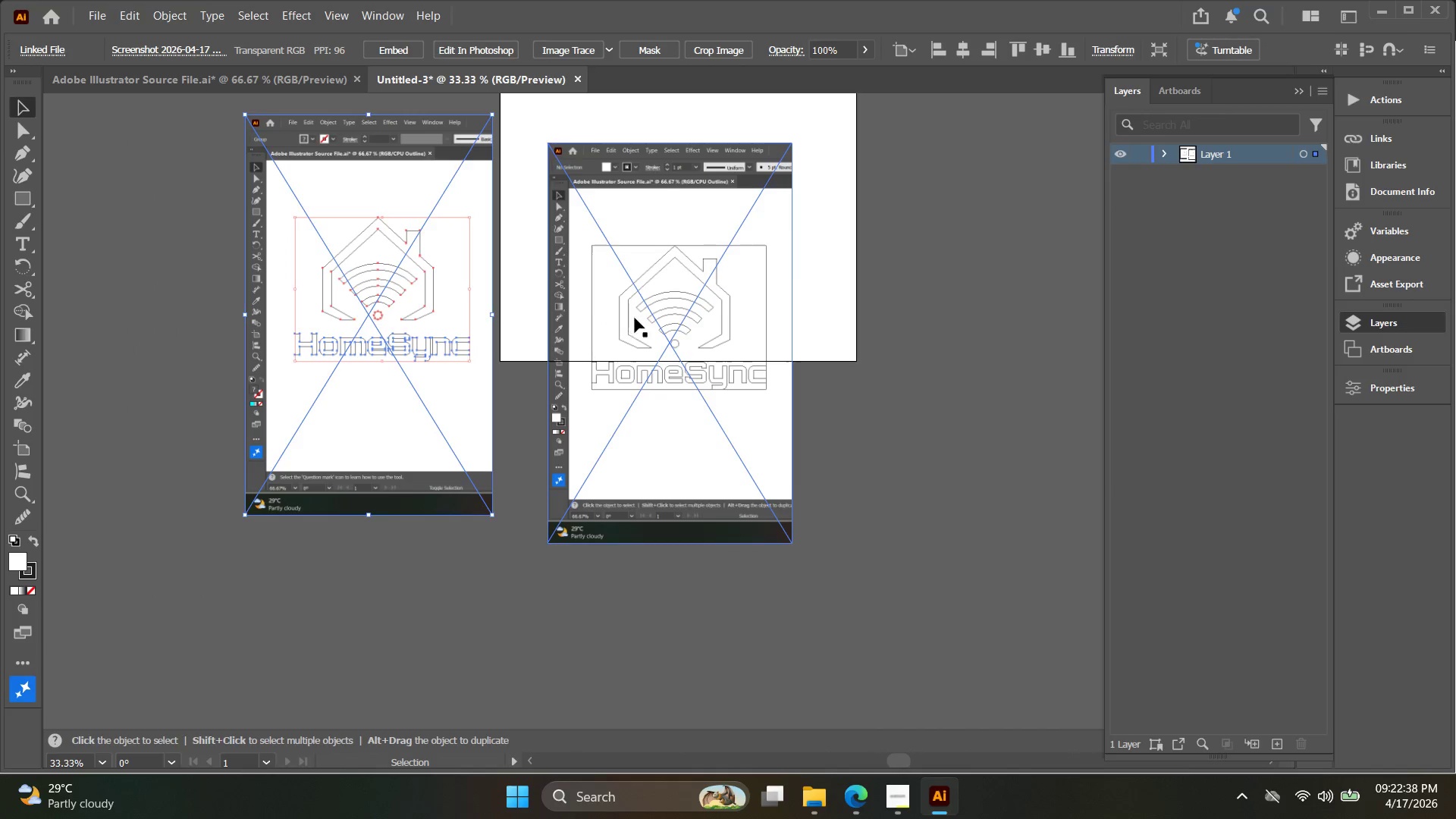 
left_click_drag(start_coordinate=[641, 320], to_coordinate=[96, 292])
 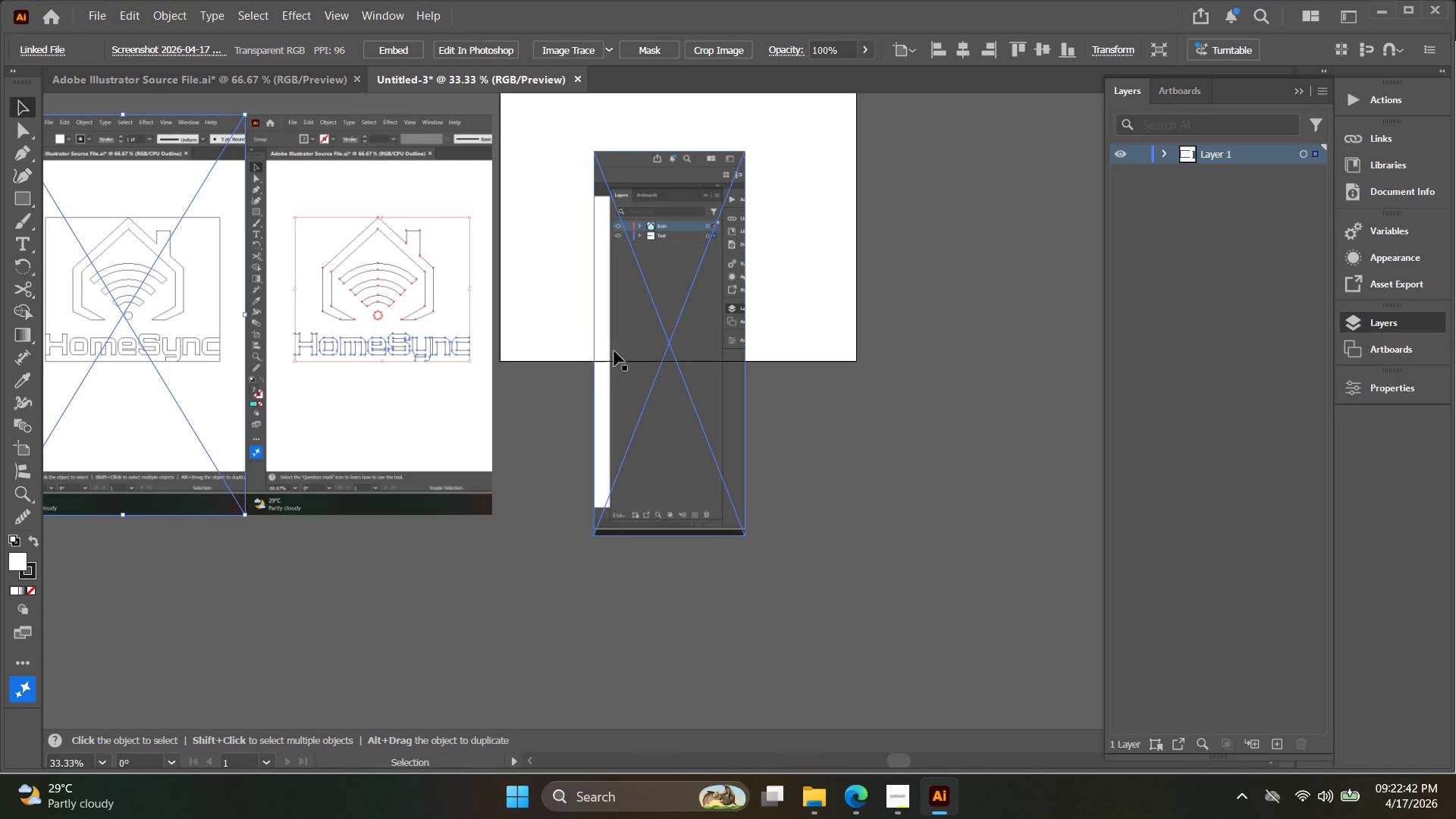 
left_click_drag(start_coordinate=[667, 369], to_coordinate=[564, 332])
 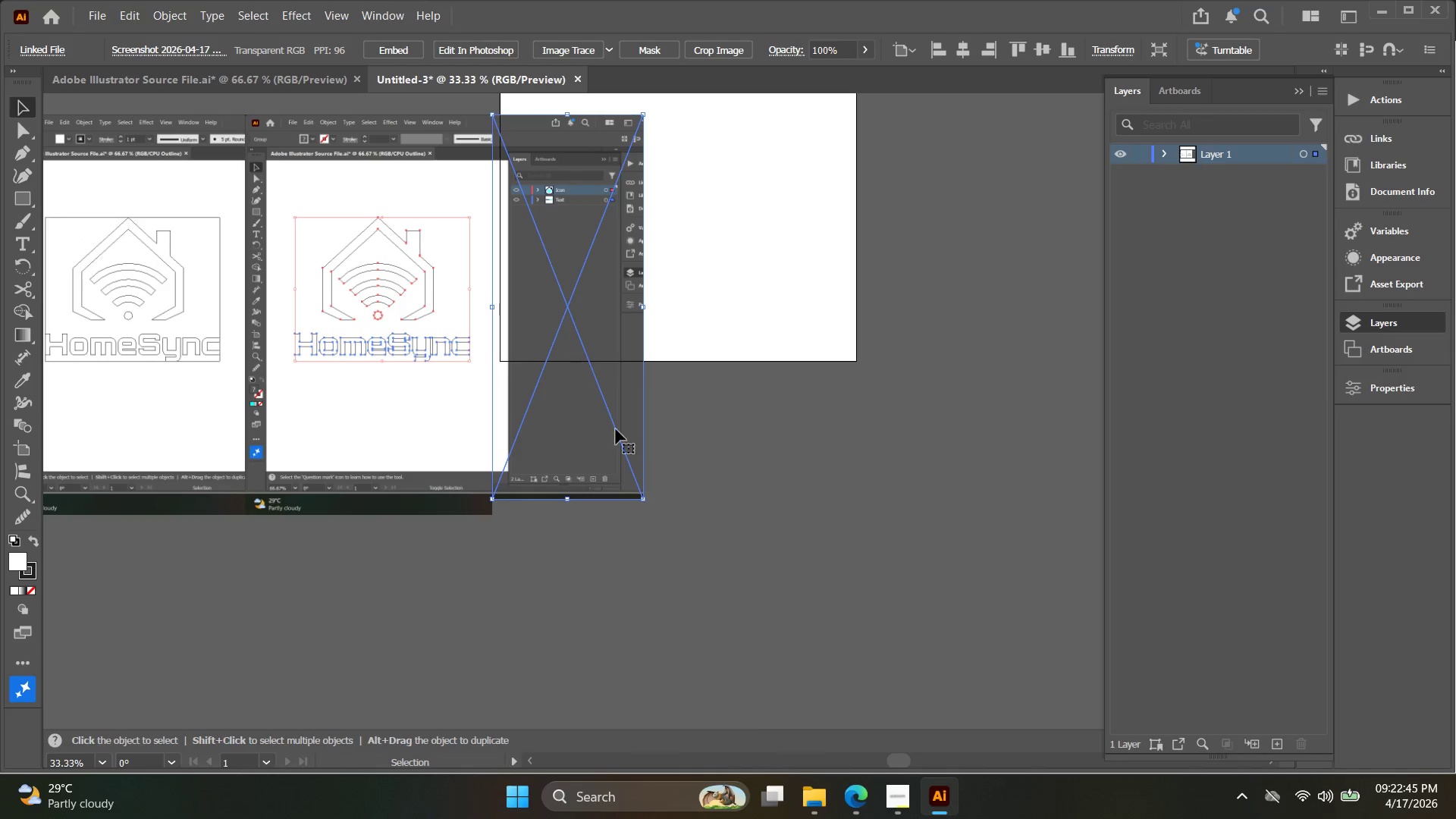 
hold_key(key=ShiftLeft, duration=3.72)
left_click_drag(start_coordinate=[641, 497], to_coordinate=[661, 516])
 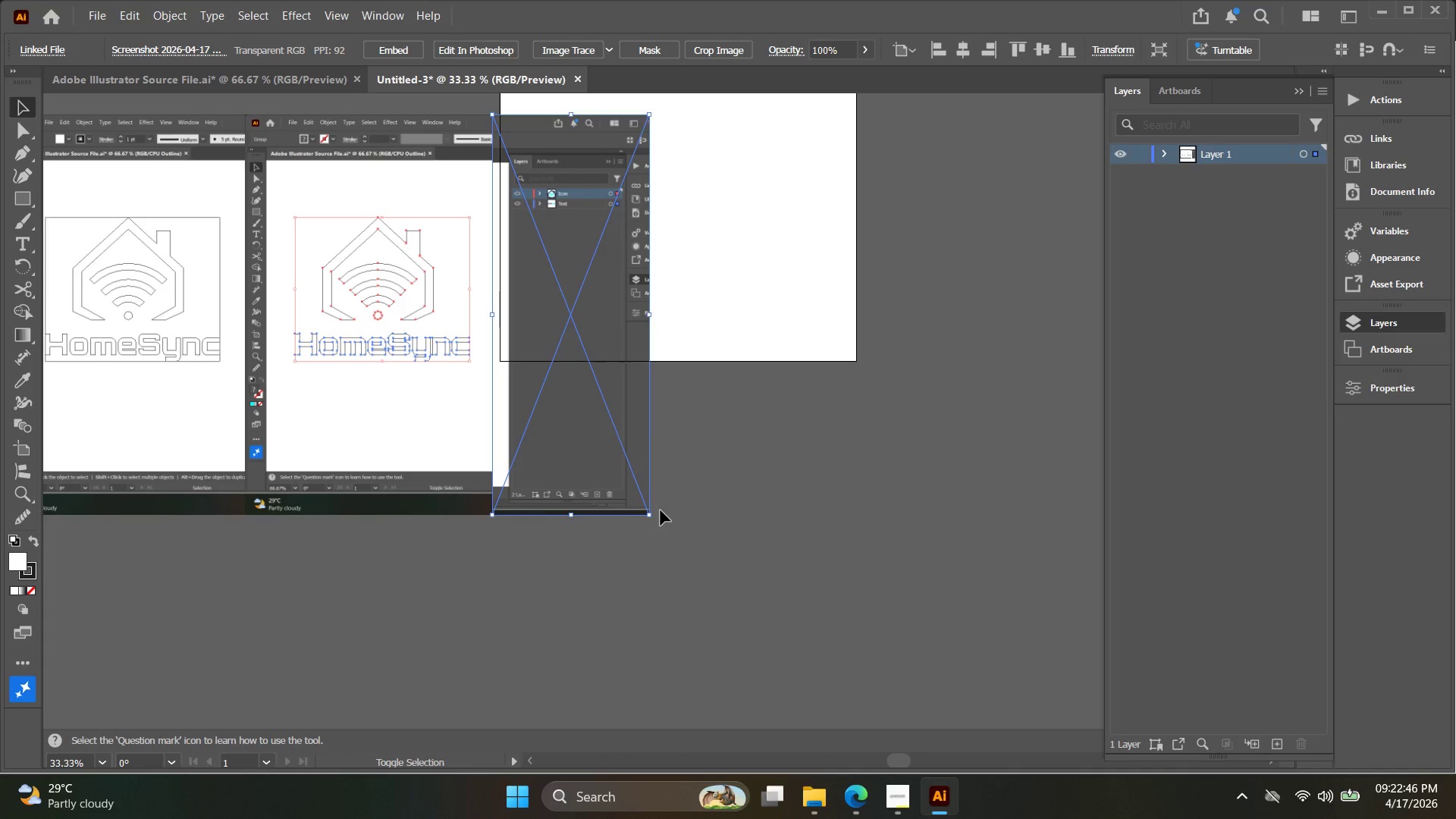 
left_click([661, 510])
 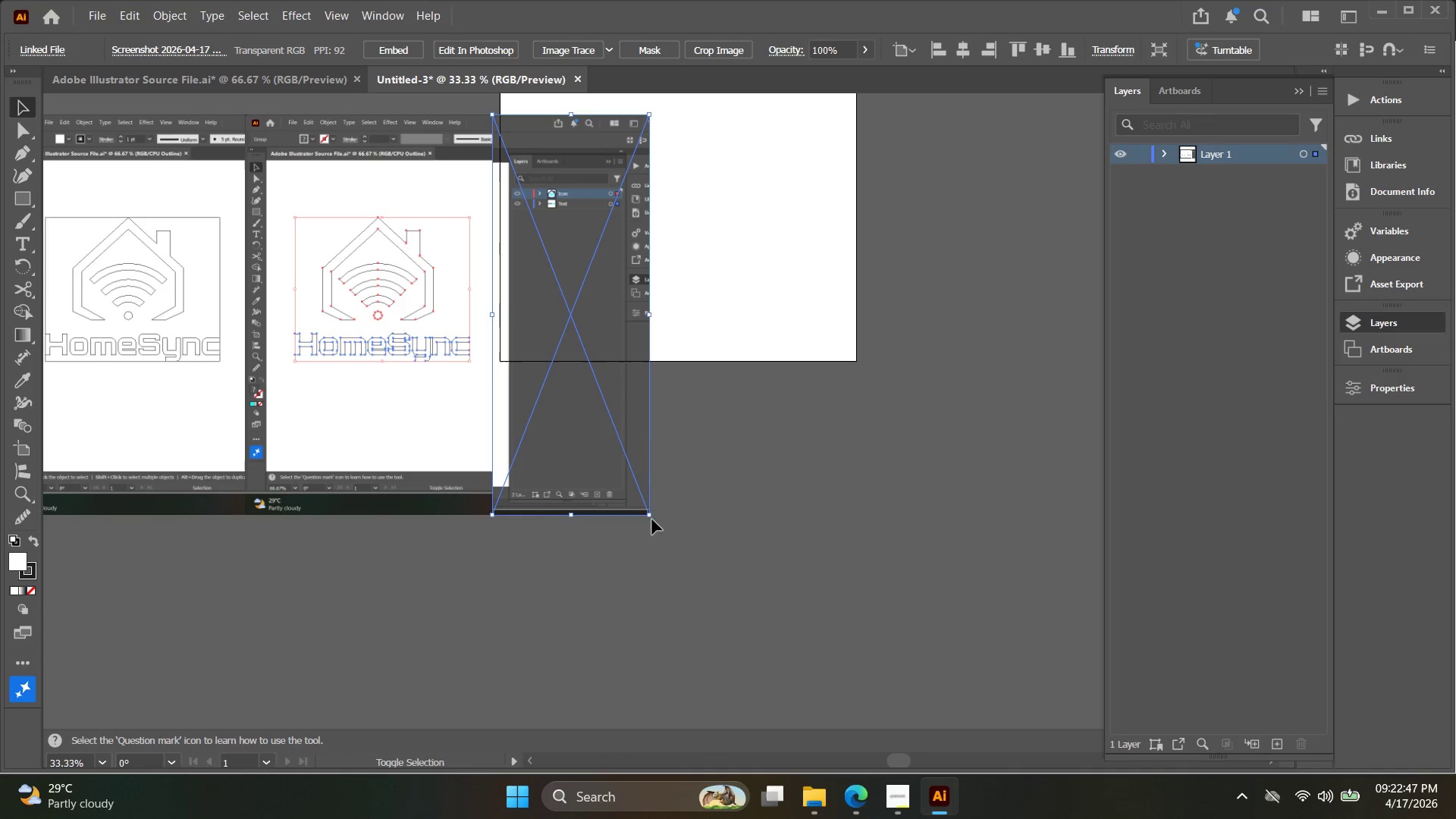 
left_click_drag(start_coordinate=[652, 519], to_coordinate=[648, 513])
 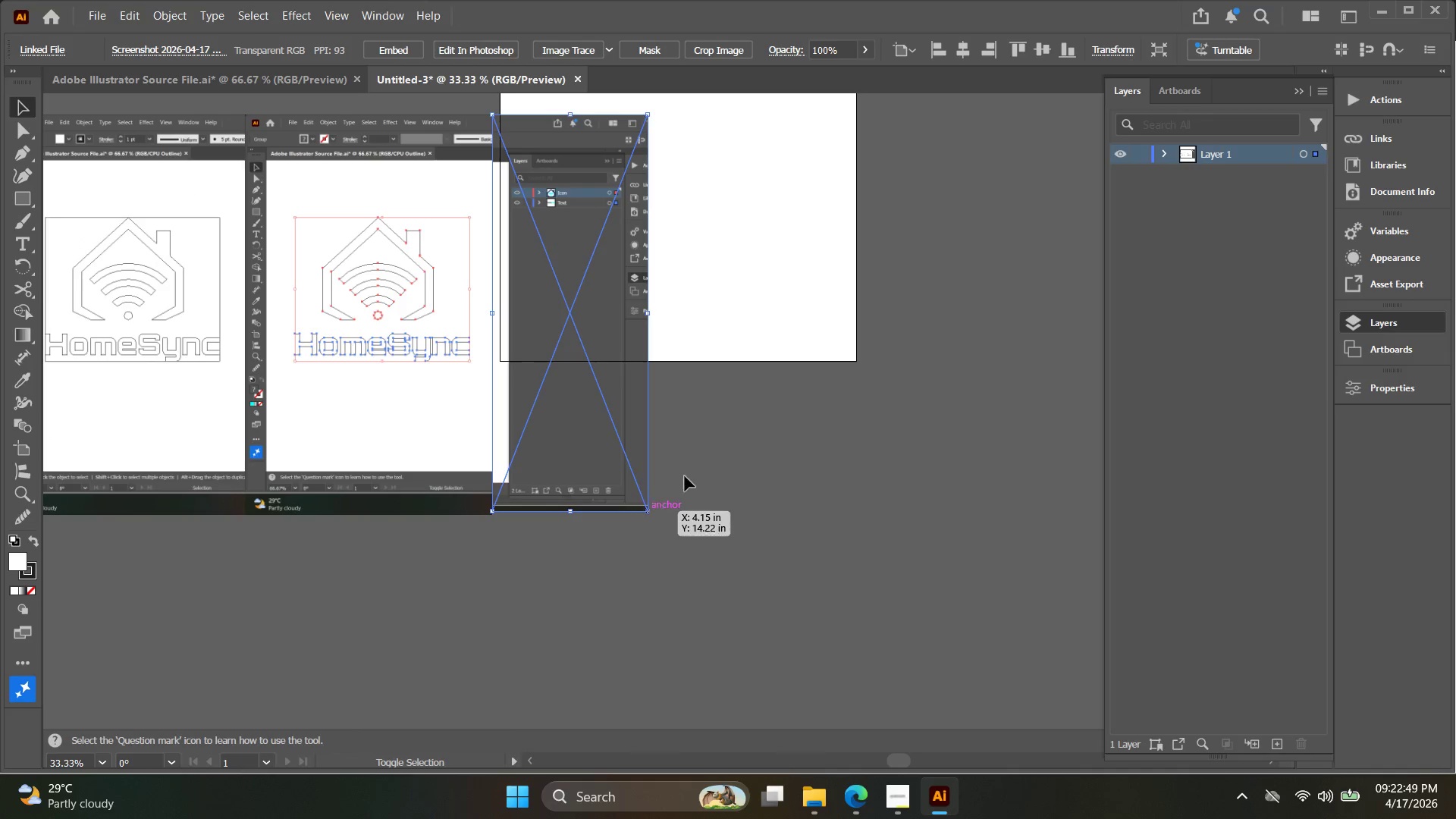 
left_click([692, 475])
 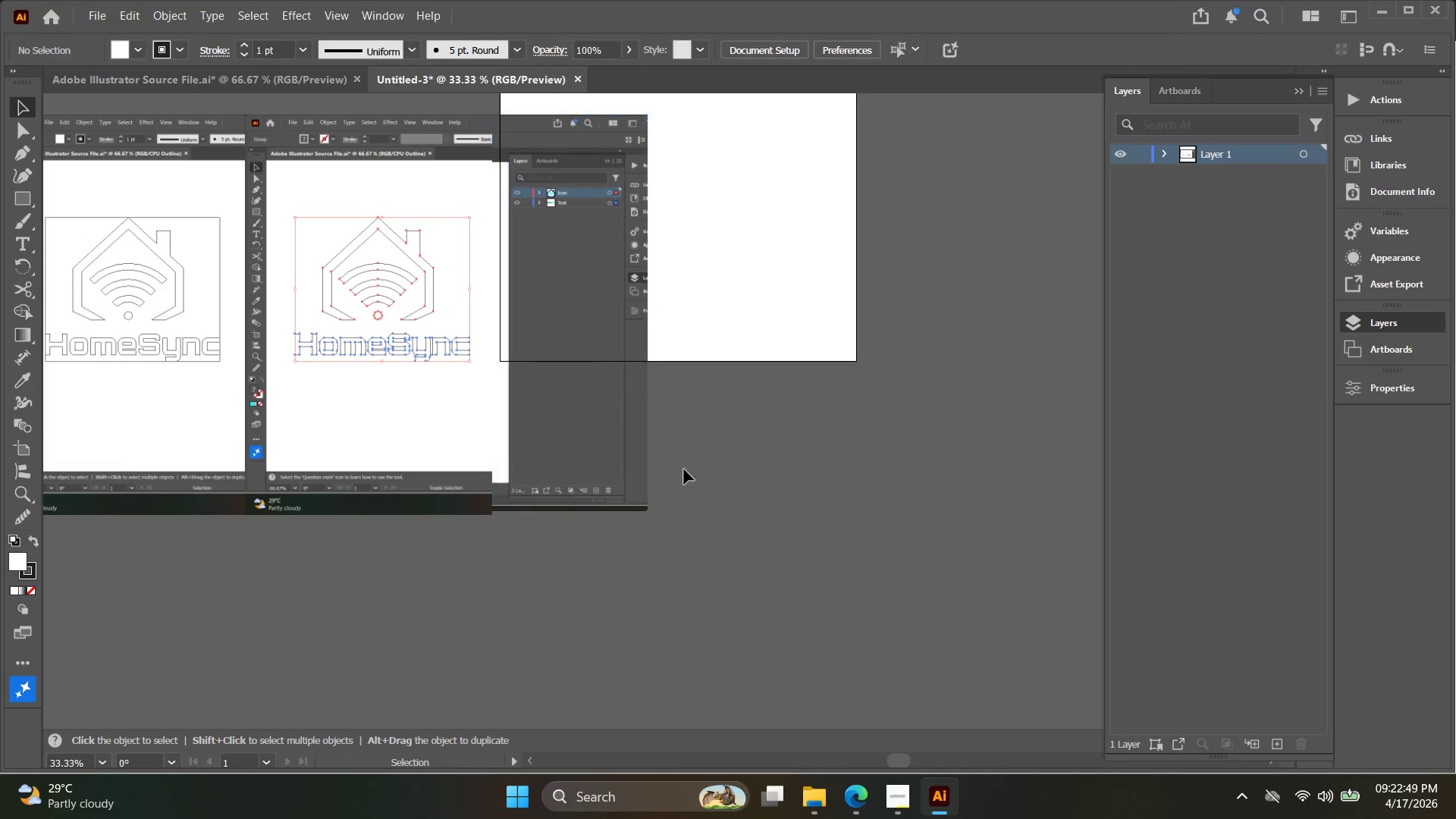 
hold_key(key=Space, duration=0.36)
 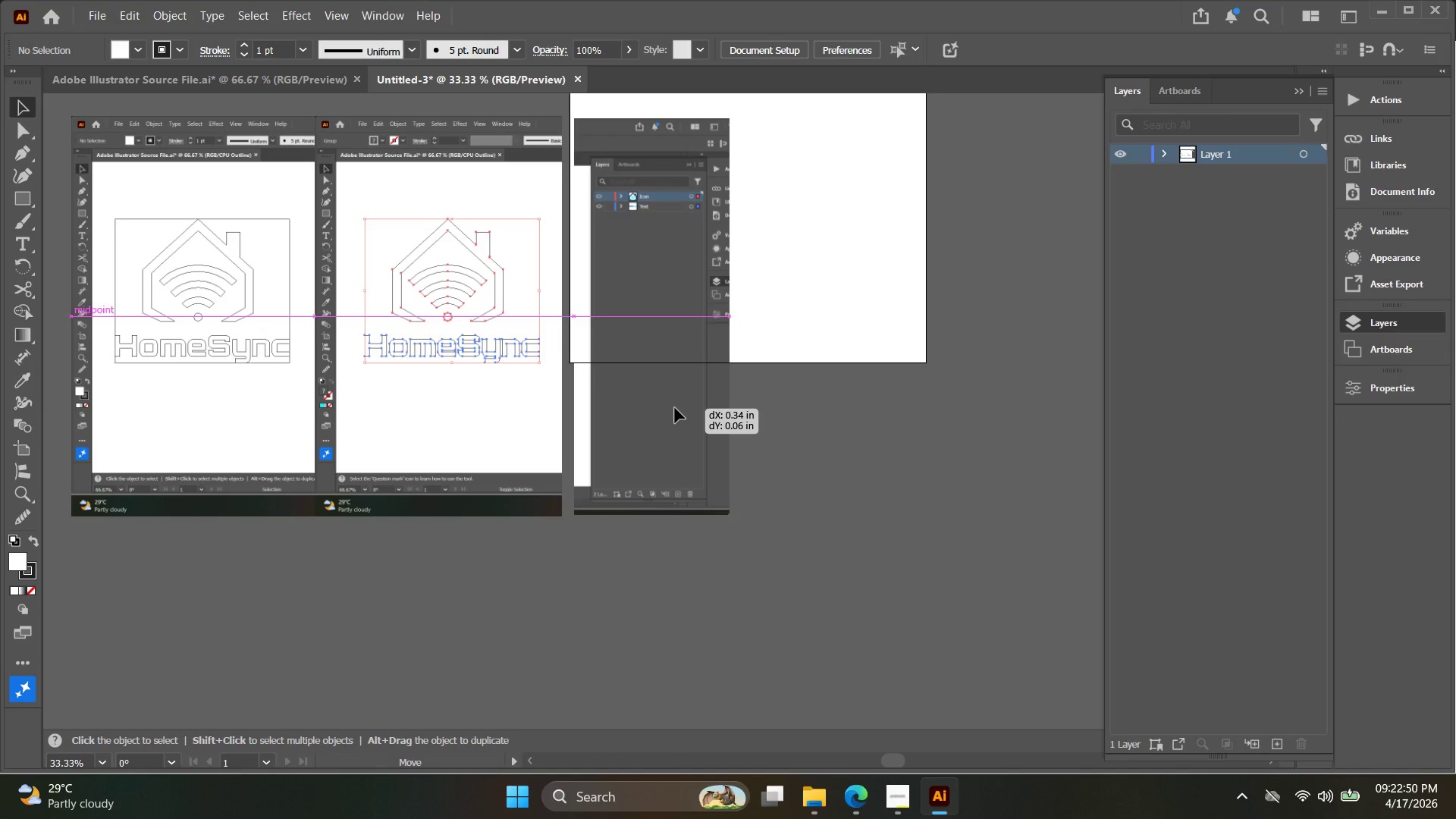 
left_click_drag(start_coordinate=[594, 410], to_coordinate=[664, 412])
 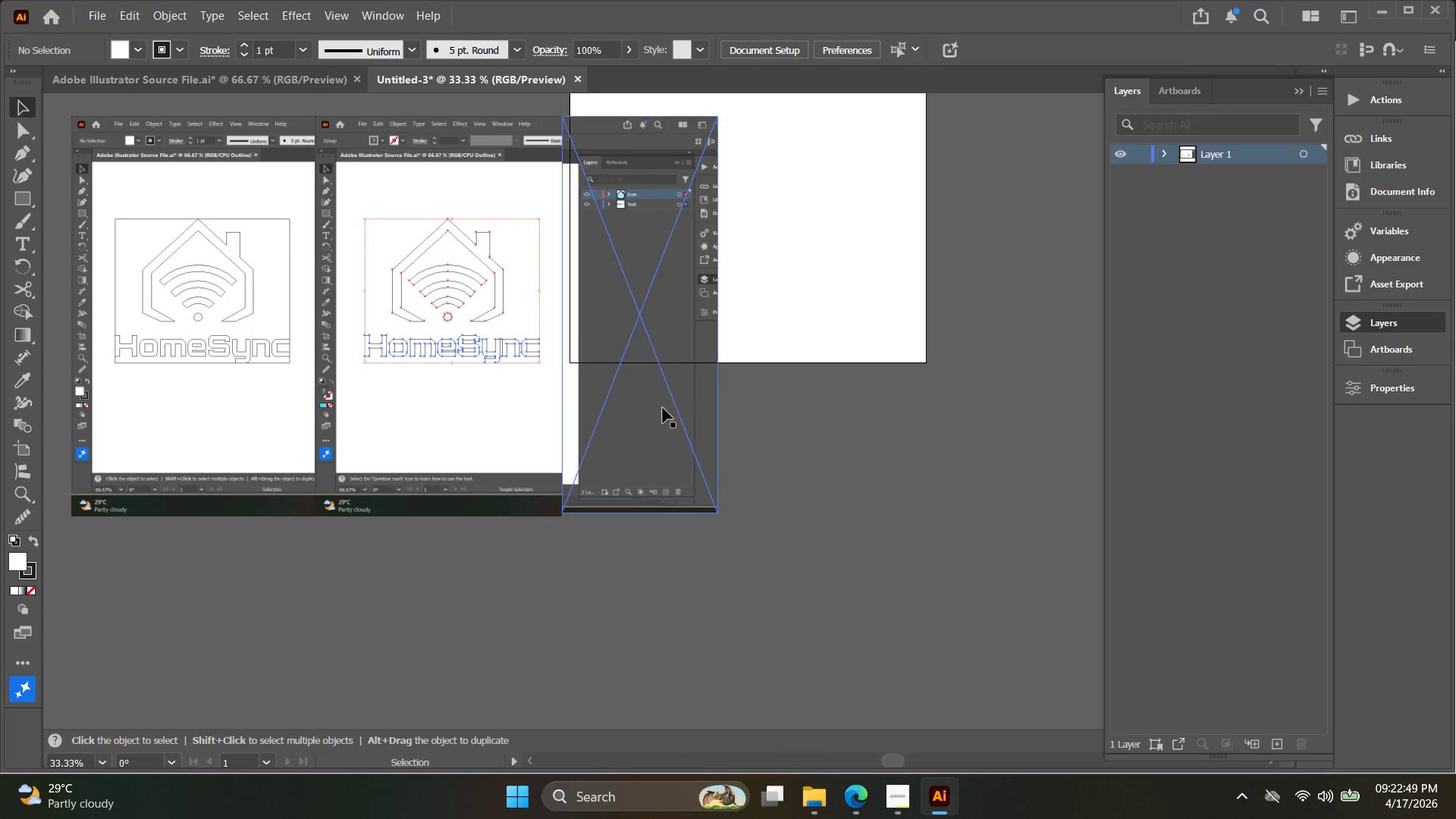 
left_click_drag(start_coordinate=[663, 406], to_coordinate=[676, 406])
 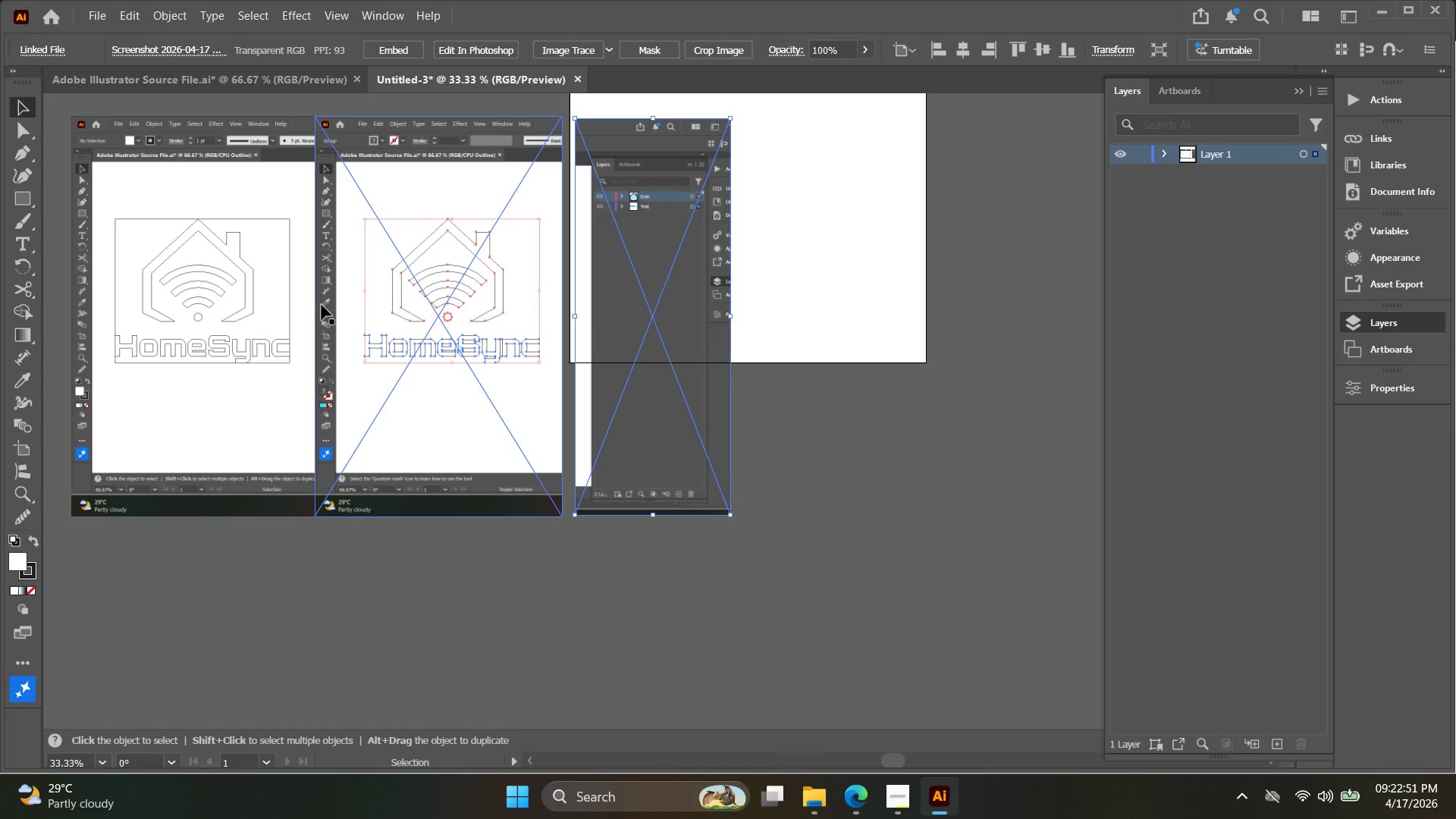 
hold_key(key=Space, duration=0.42)
 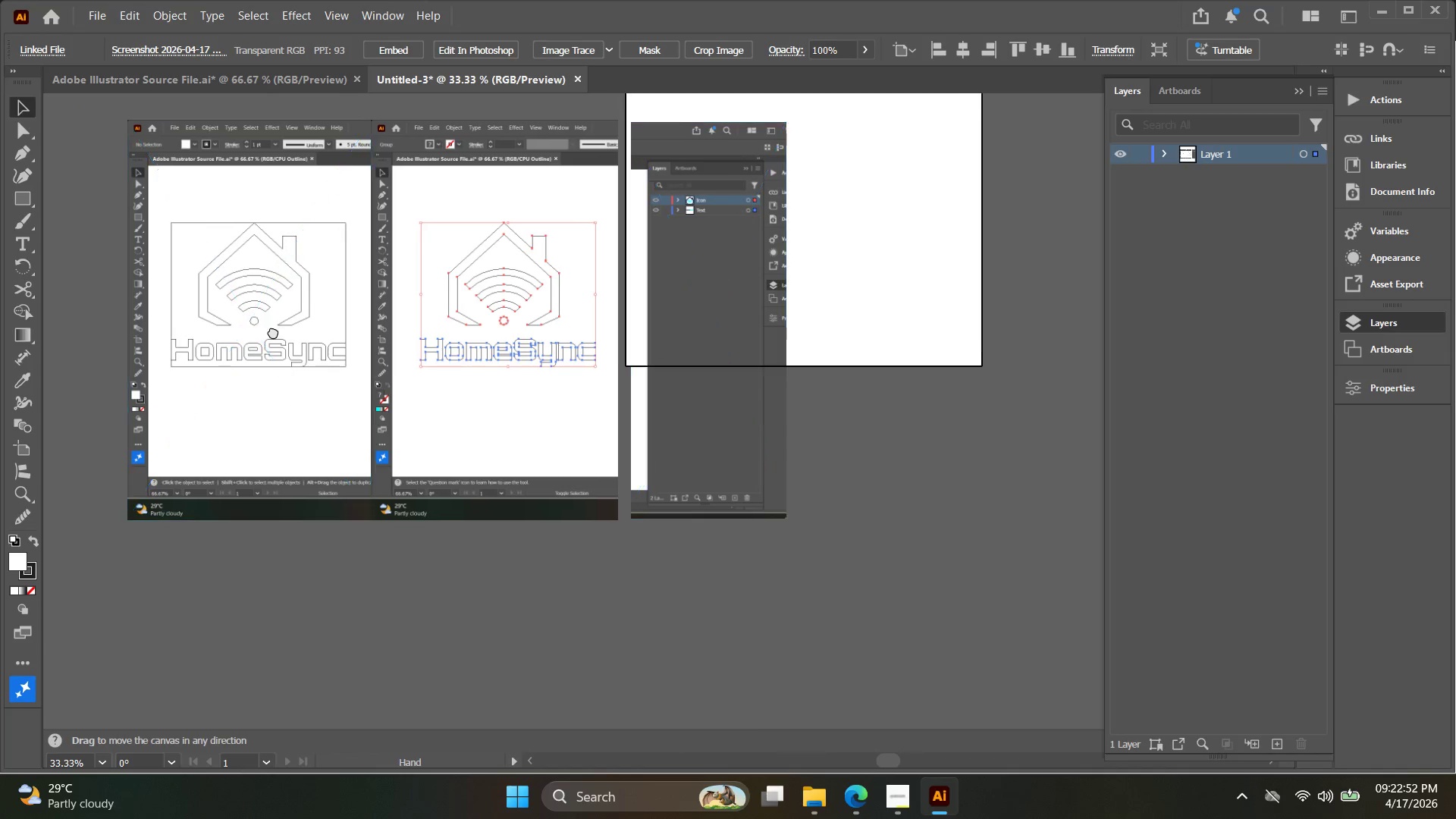 
left_click_drag(start_coordinate=[400, 321], to_coordinate=[453, 325])
 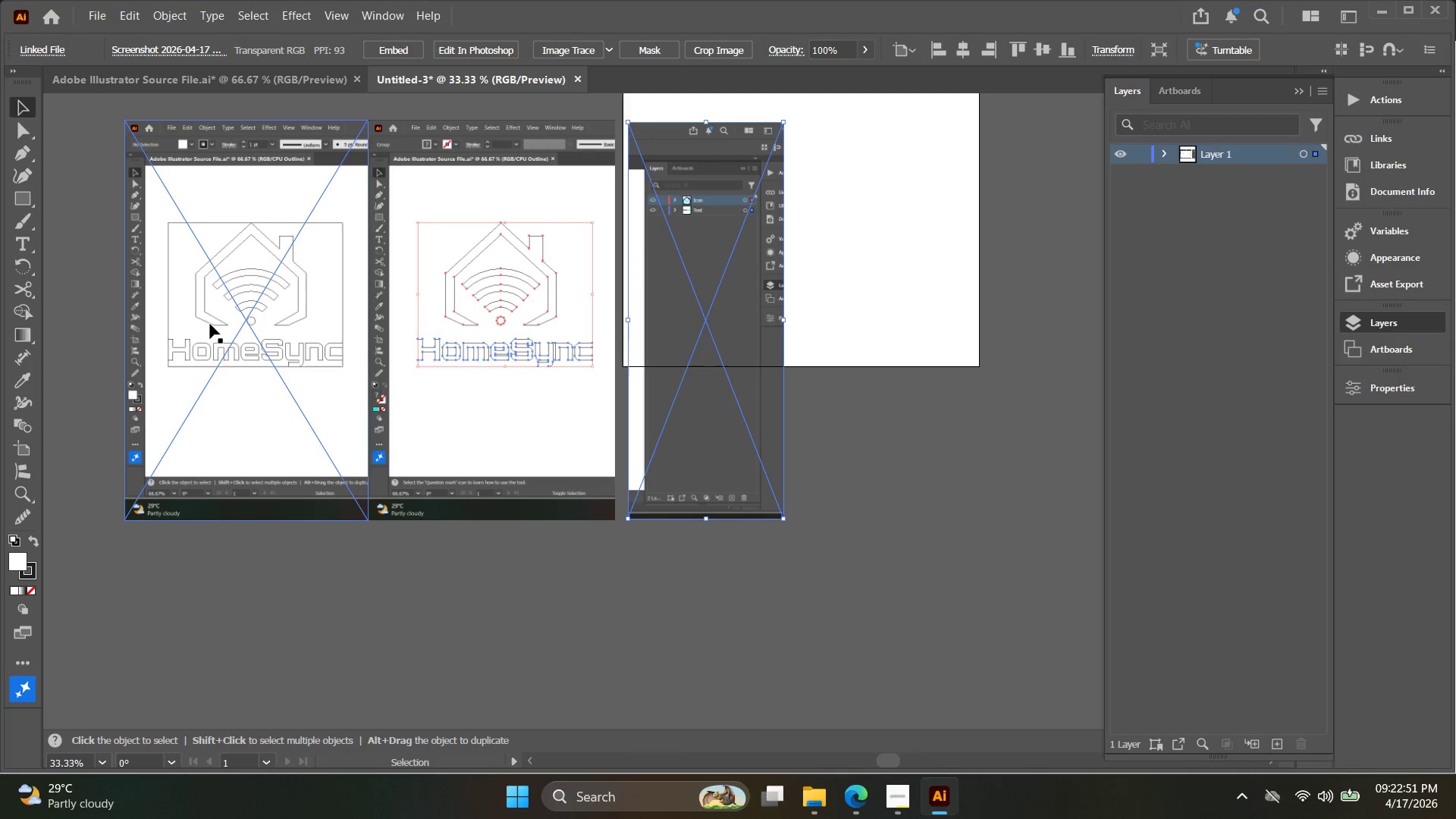 
hold_key(key=Space, duration=0.45)
 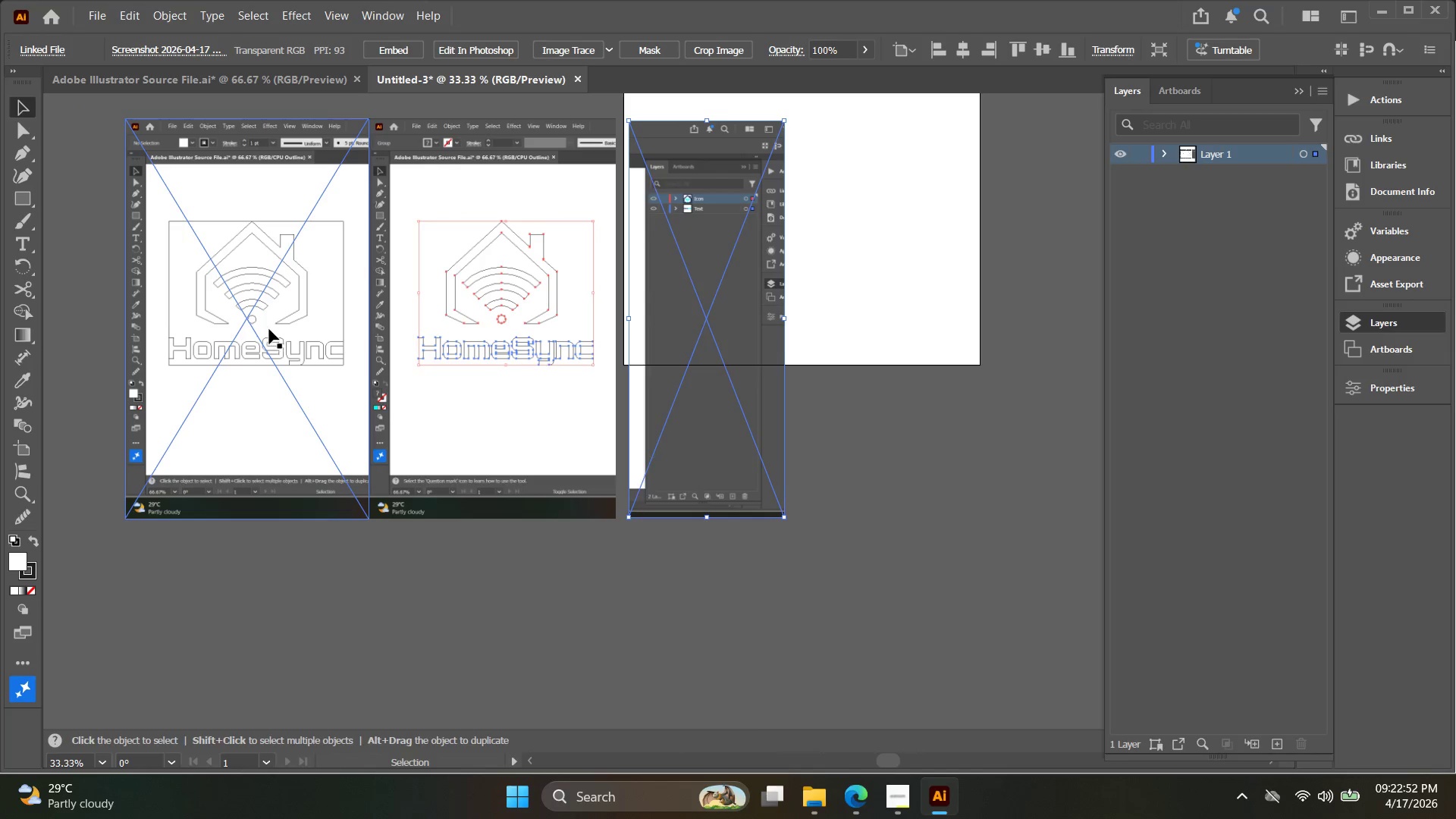 
hold_key(key=Space, duration=0.34)
 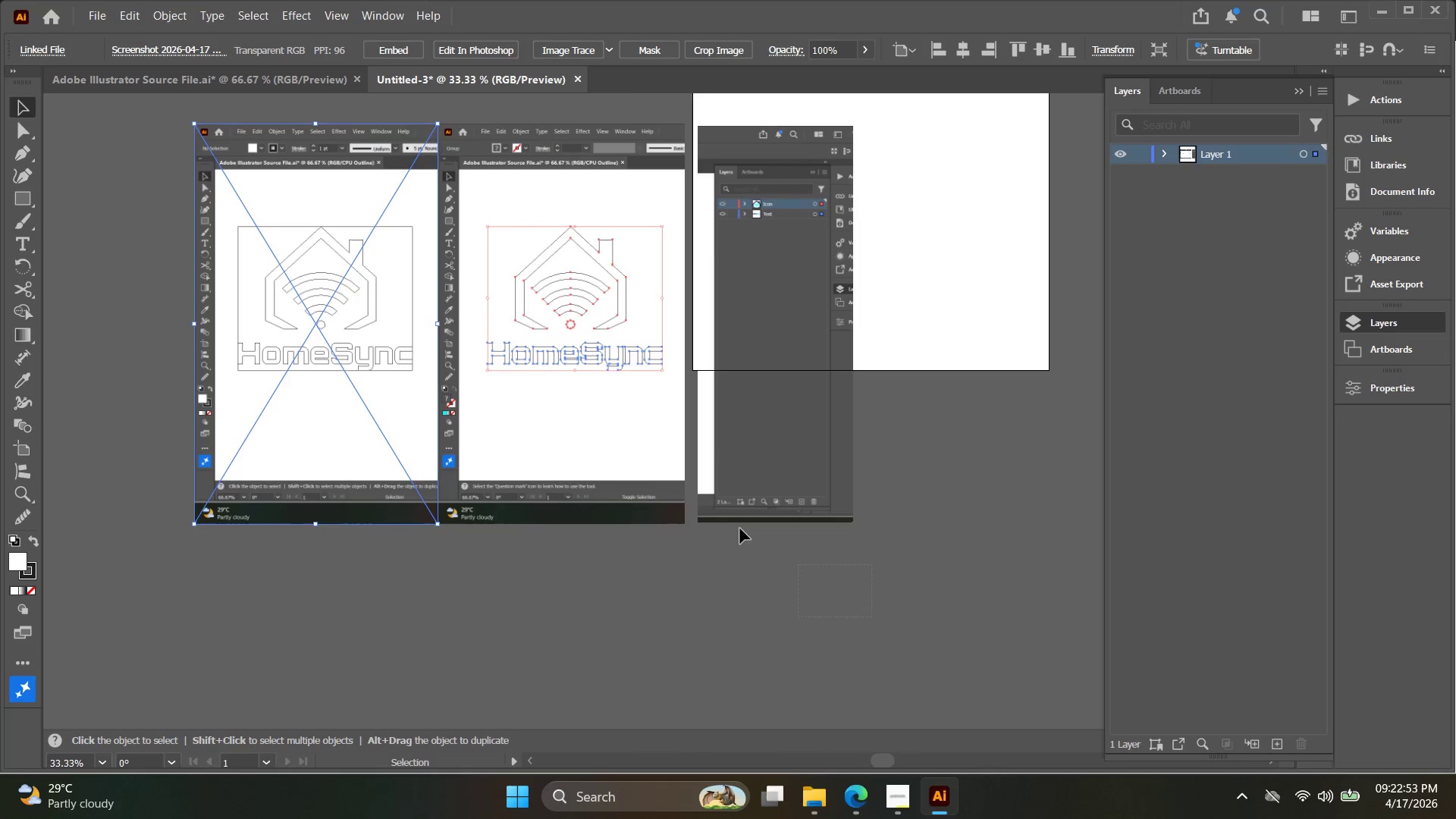 
left_click_drag(start_coordinate=[269, 329], to_coordinate=[339, 334])
 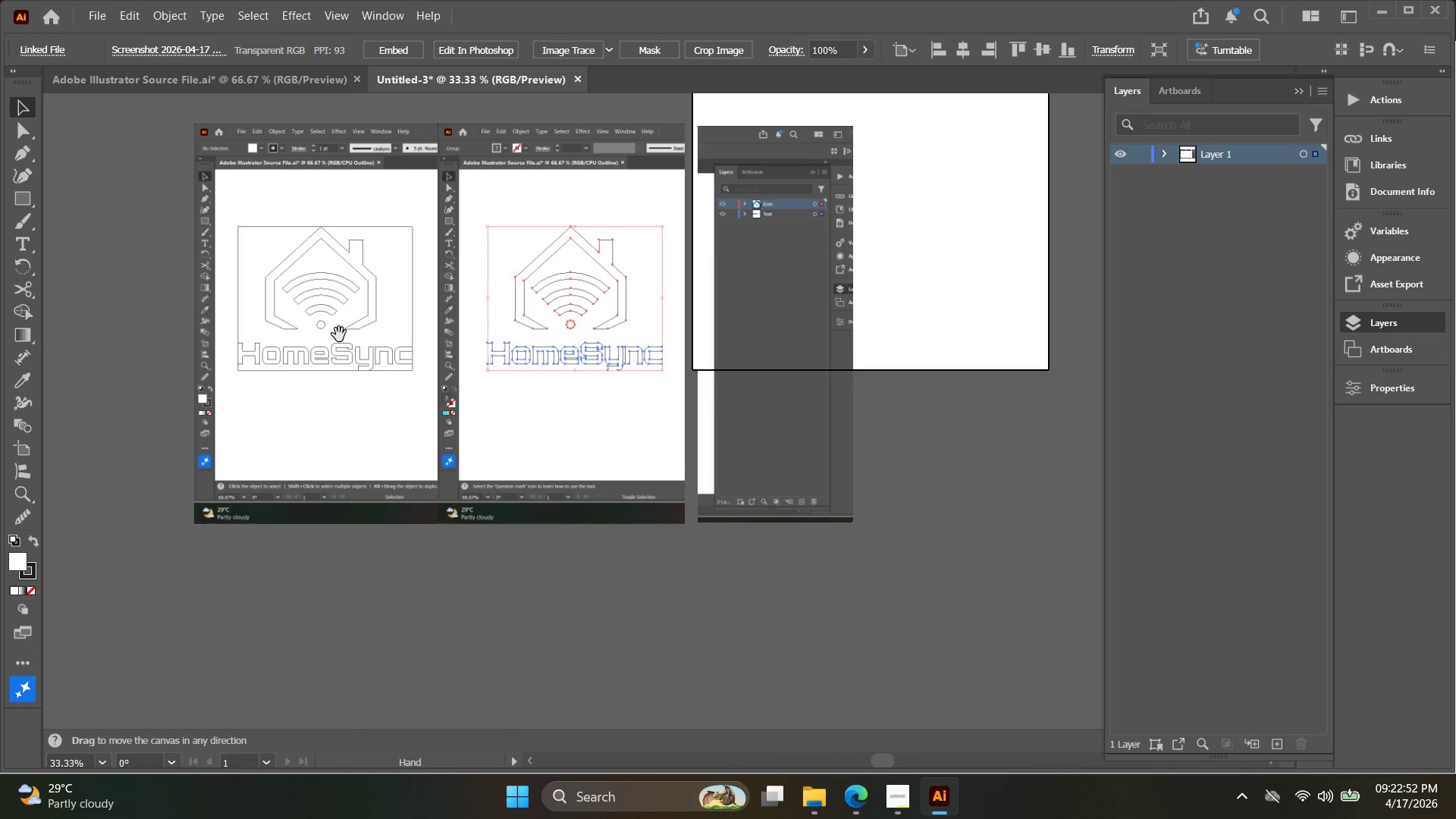 
double_click([339, 334])
 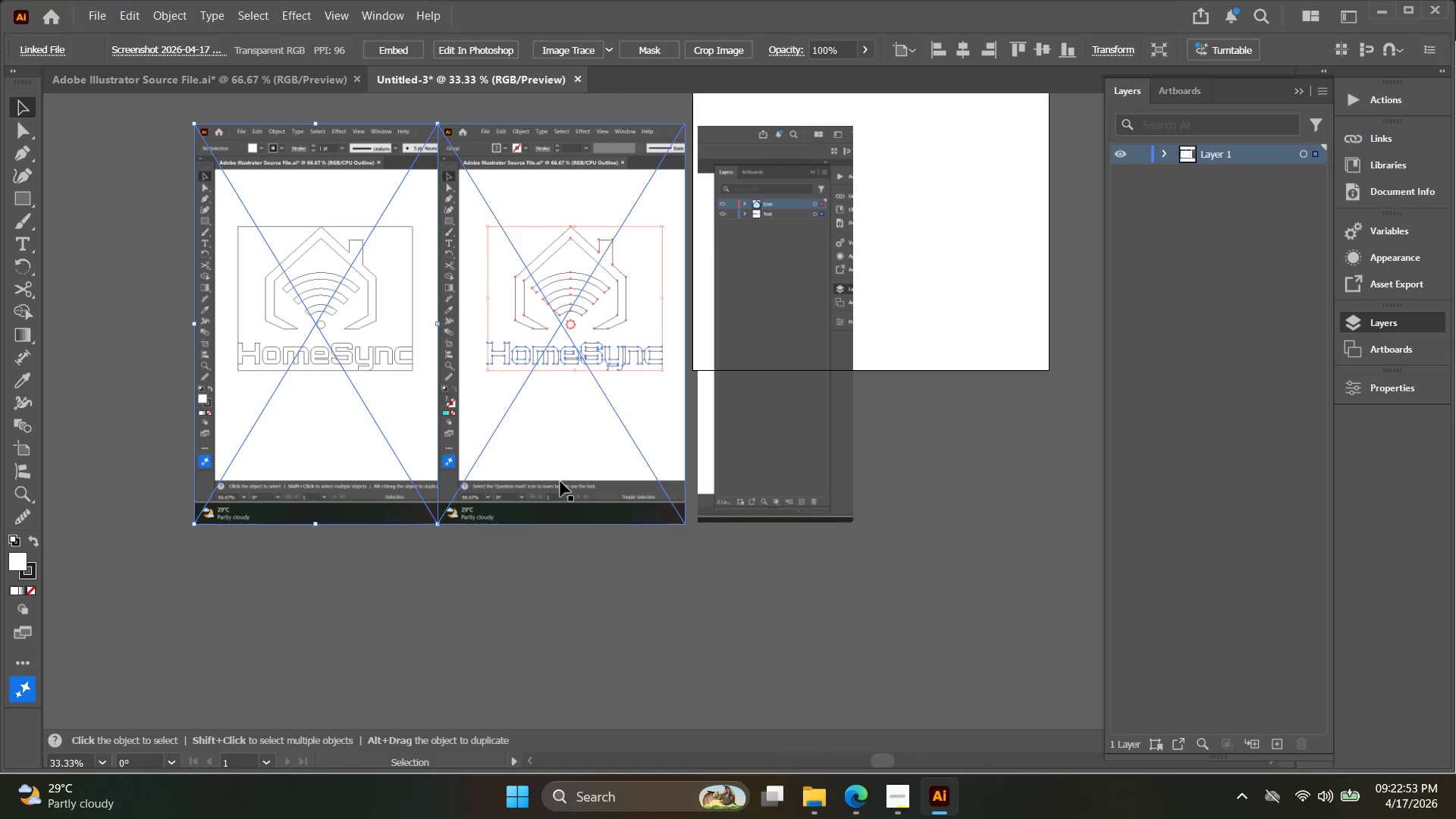 
left_click_drag(start_coordinate=[873, 617], to_coordinate=[413, 346])
 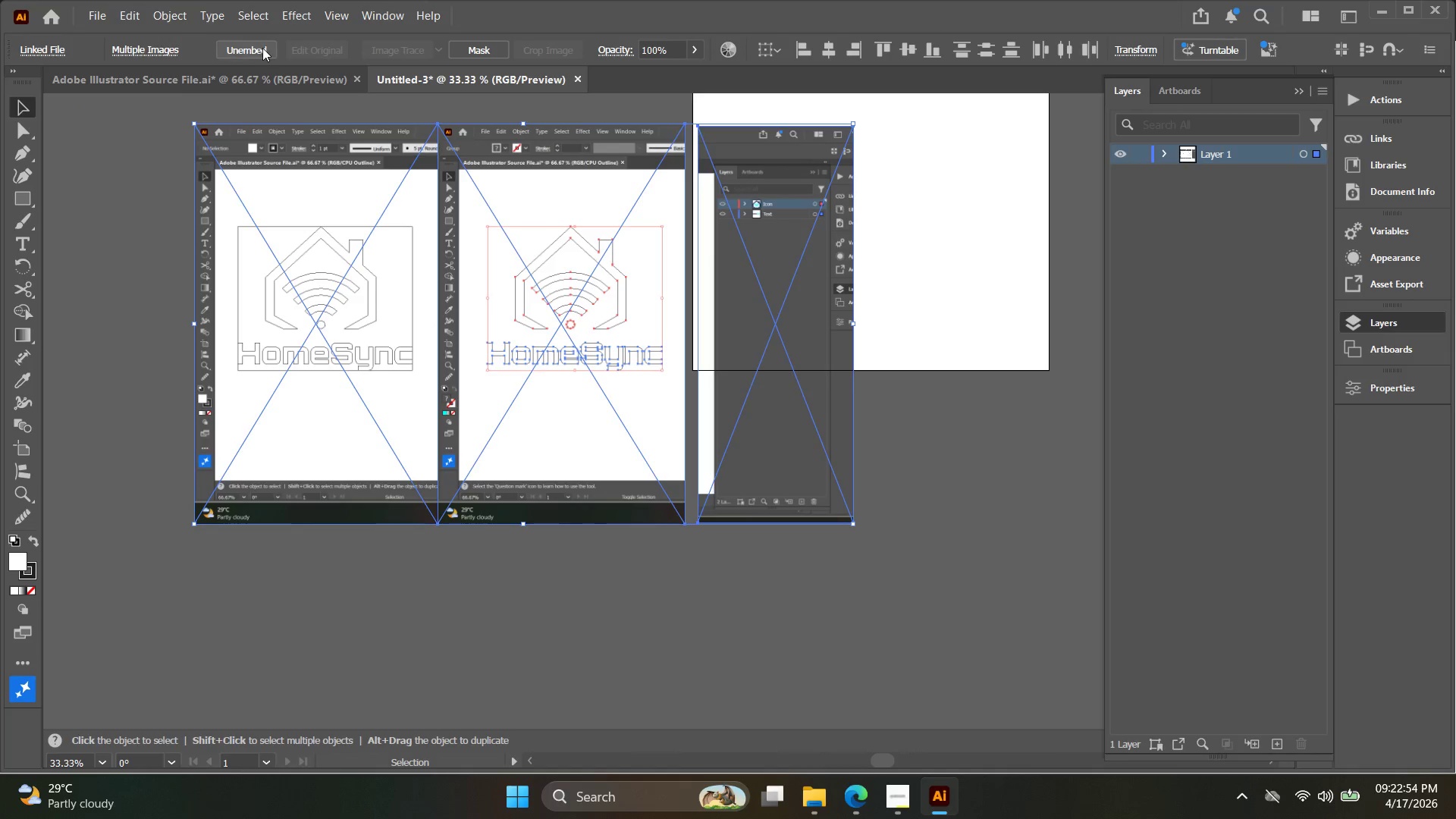 
double_click([350, 435])
 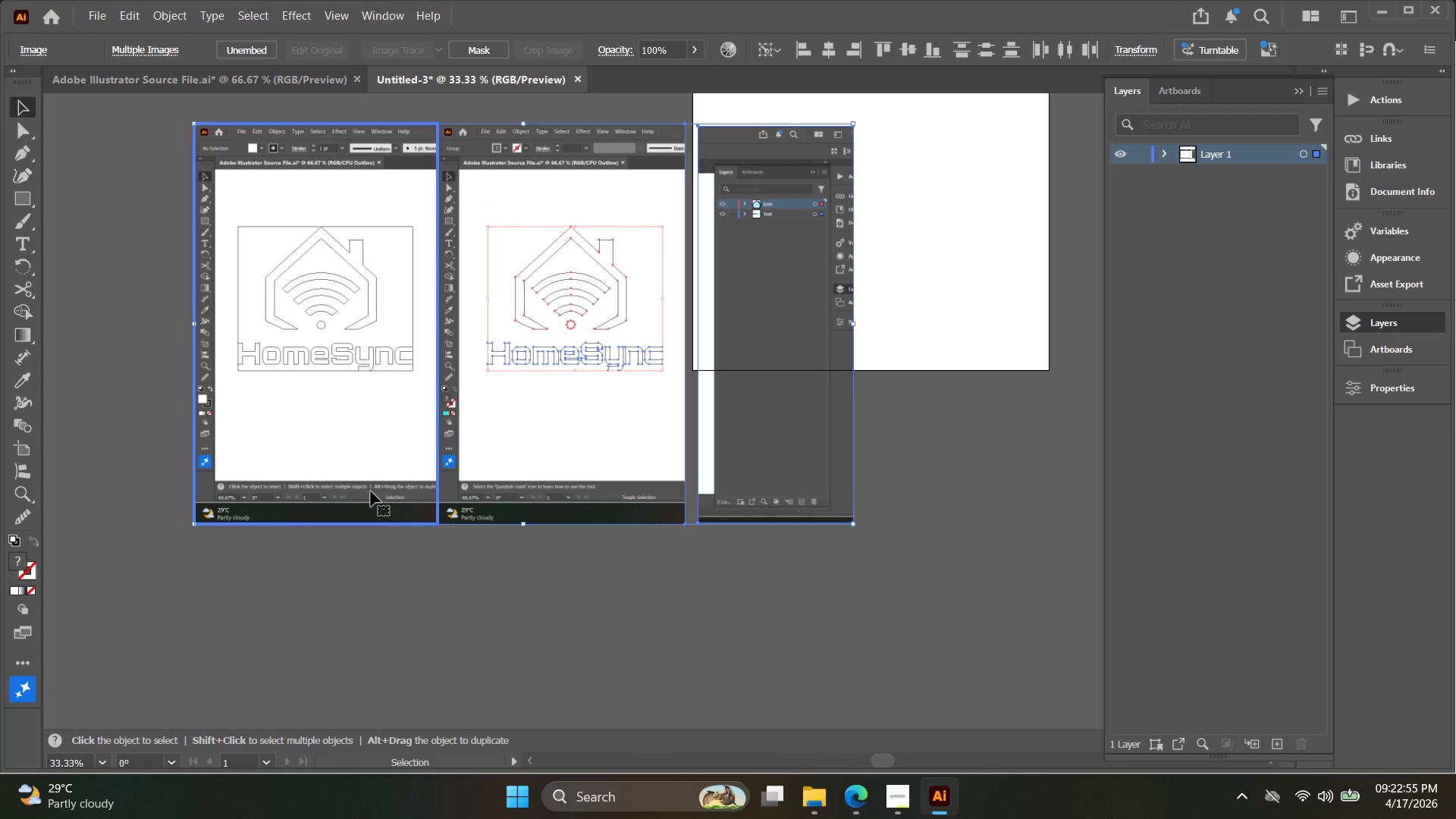 
left_click([426, 588])
 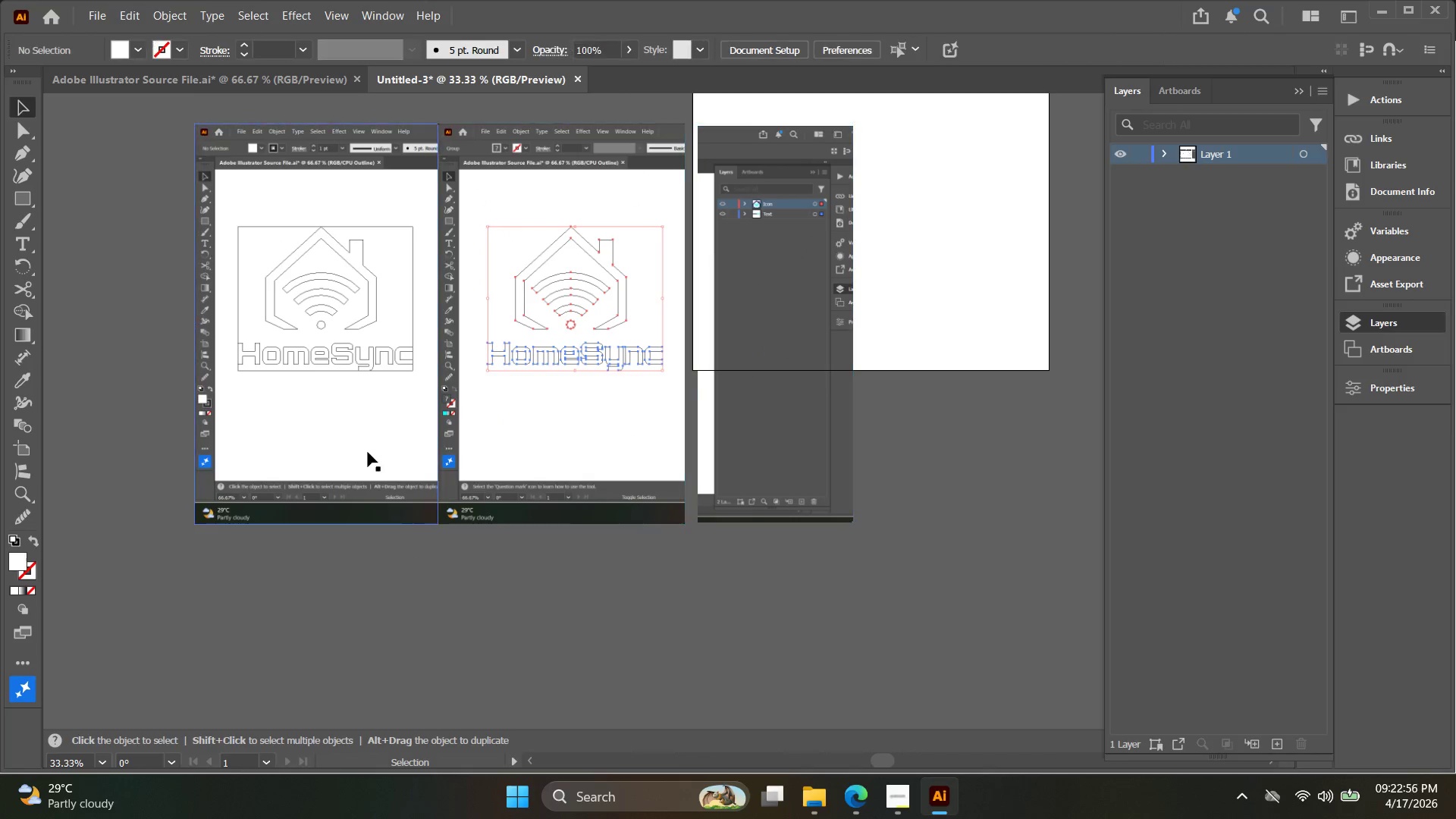 
left_click_drag(start_coordinate=[368, 451], to_coordinate=[348, 450])
 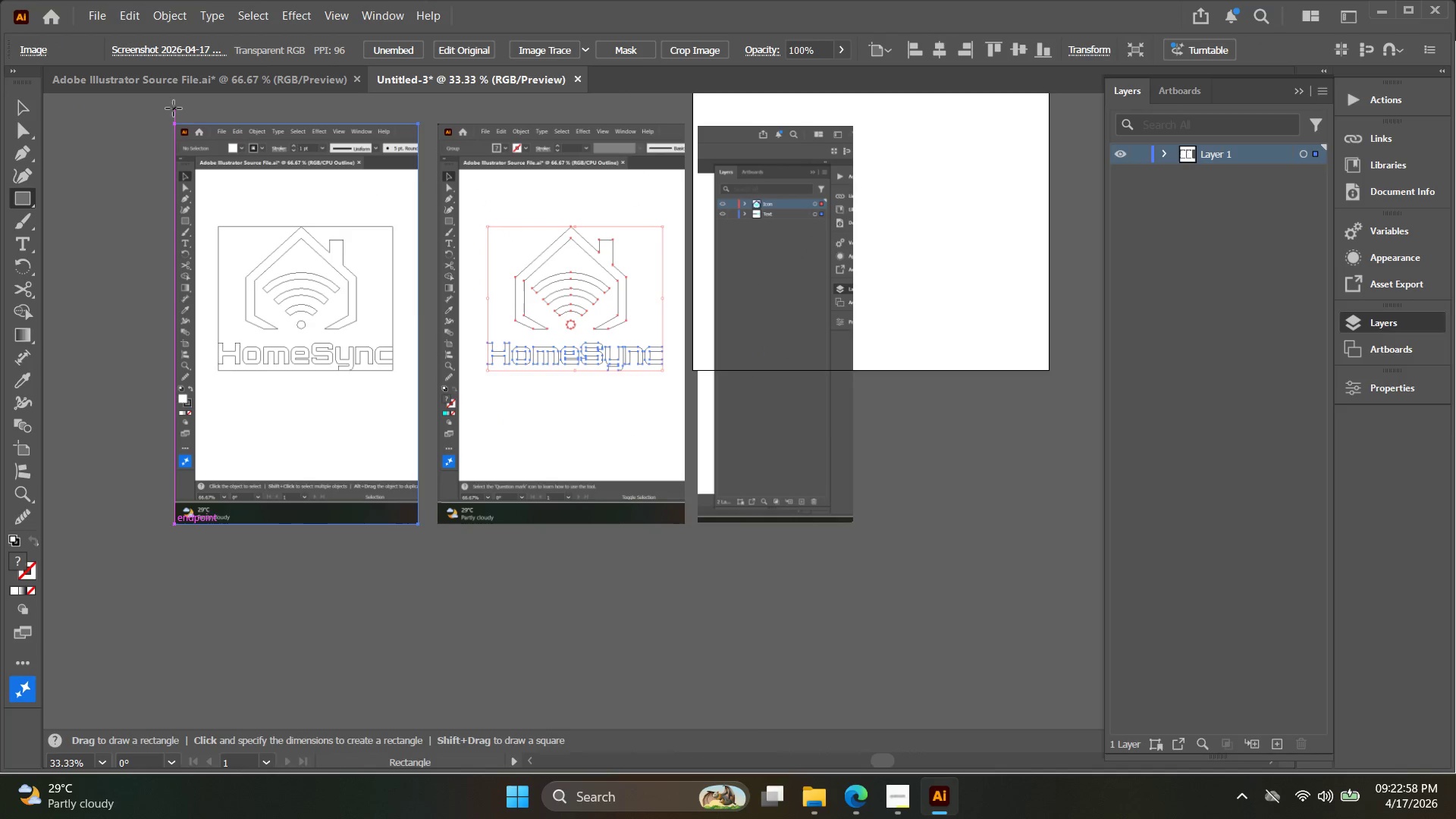 
left_click_drag(start_coordinate=[168, 108], to_coordinate=[428, 539])
 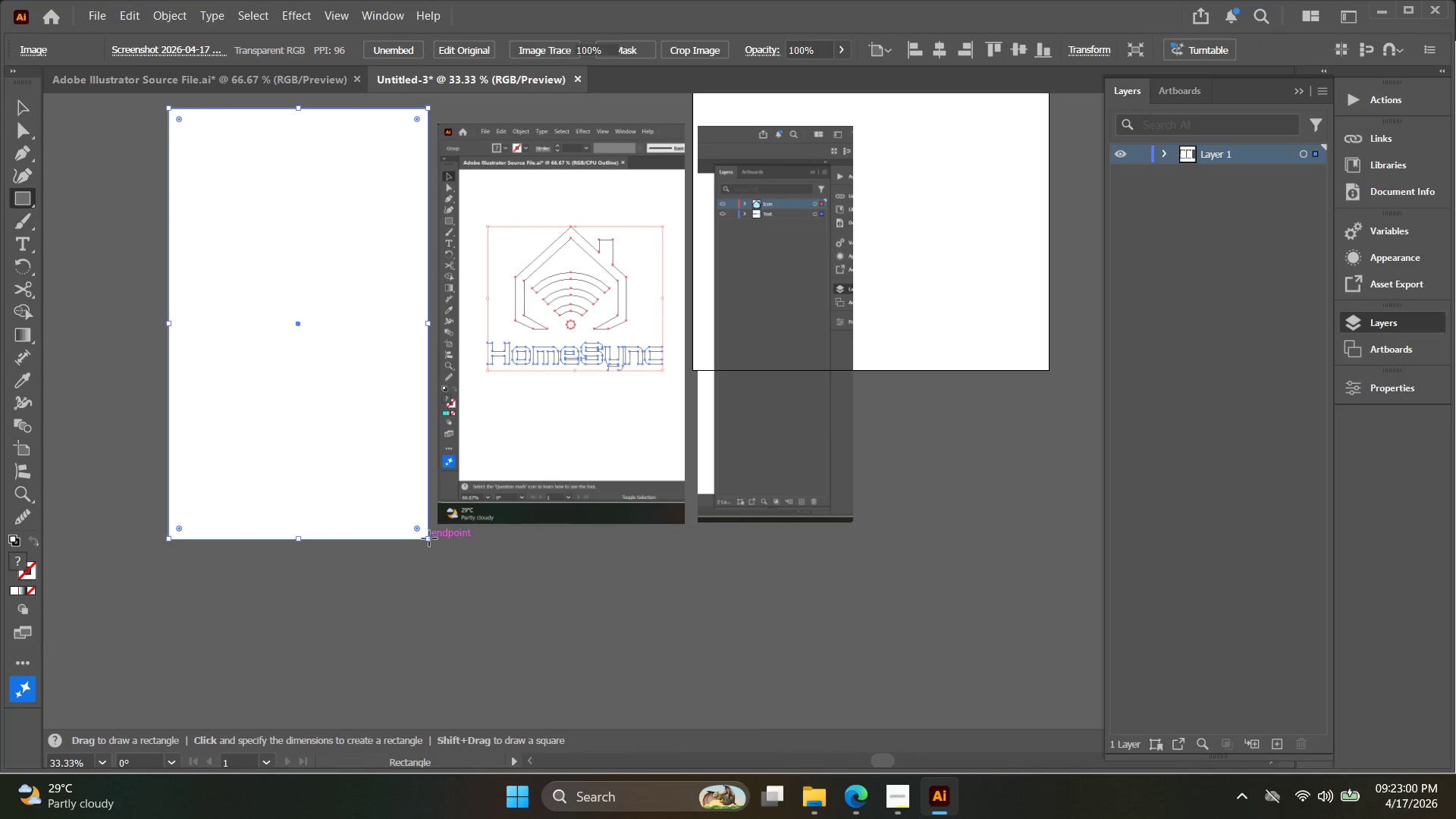 
key(V)
 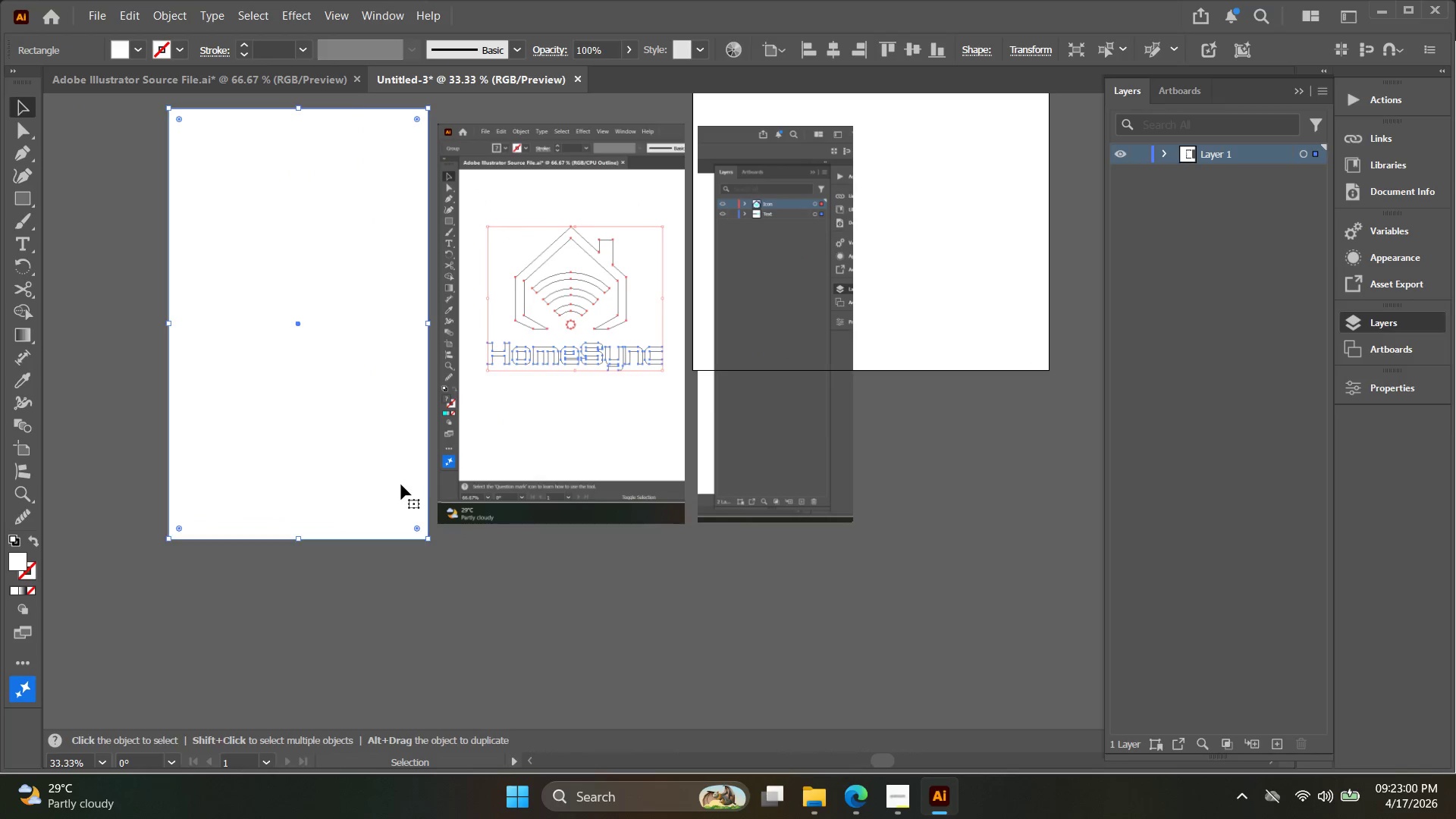 
right_click([401, 485])
 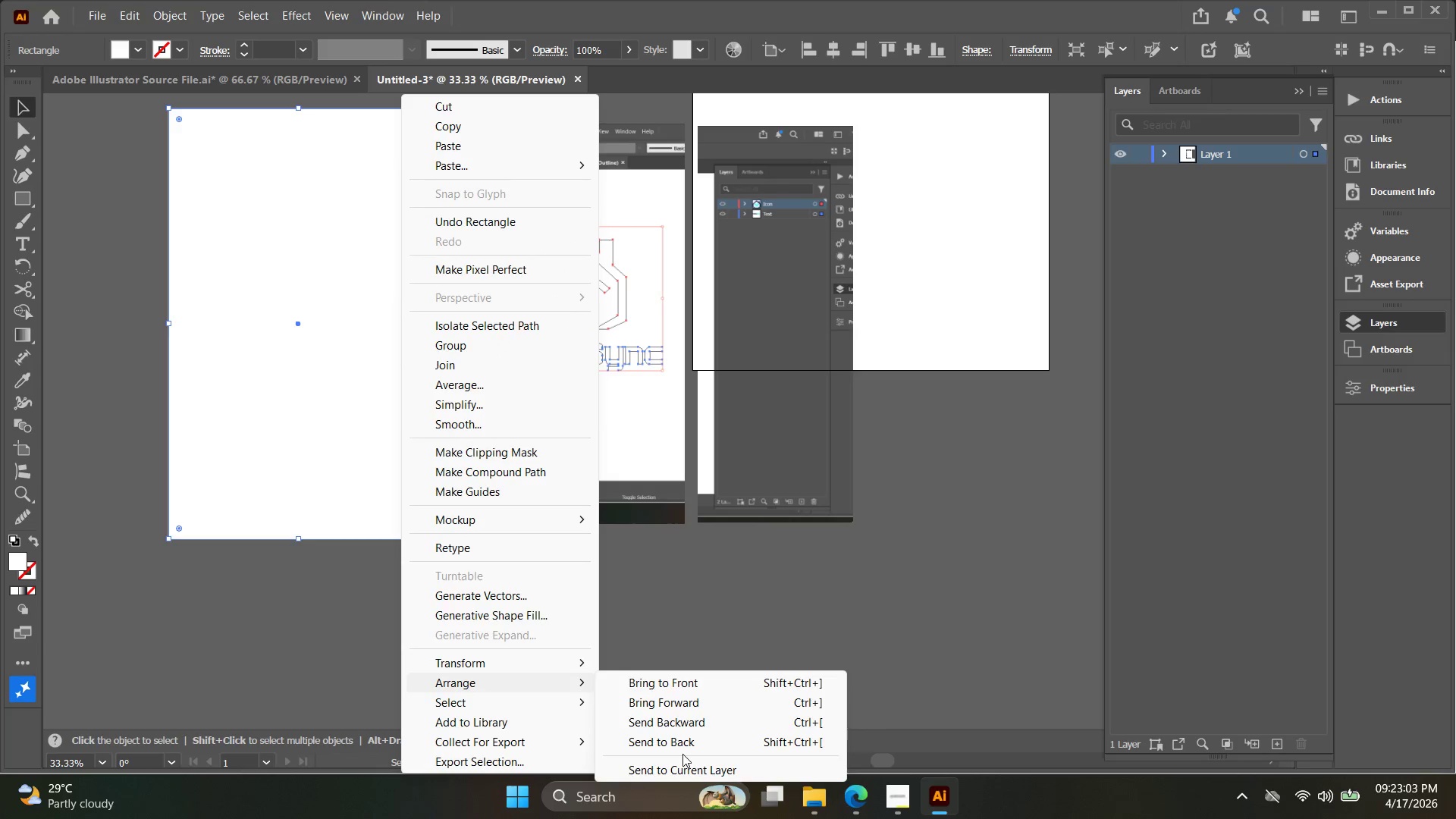 
left_click([685, 746])
 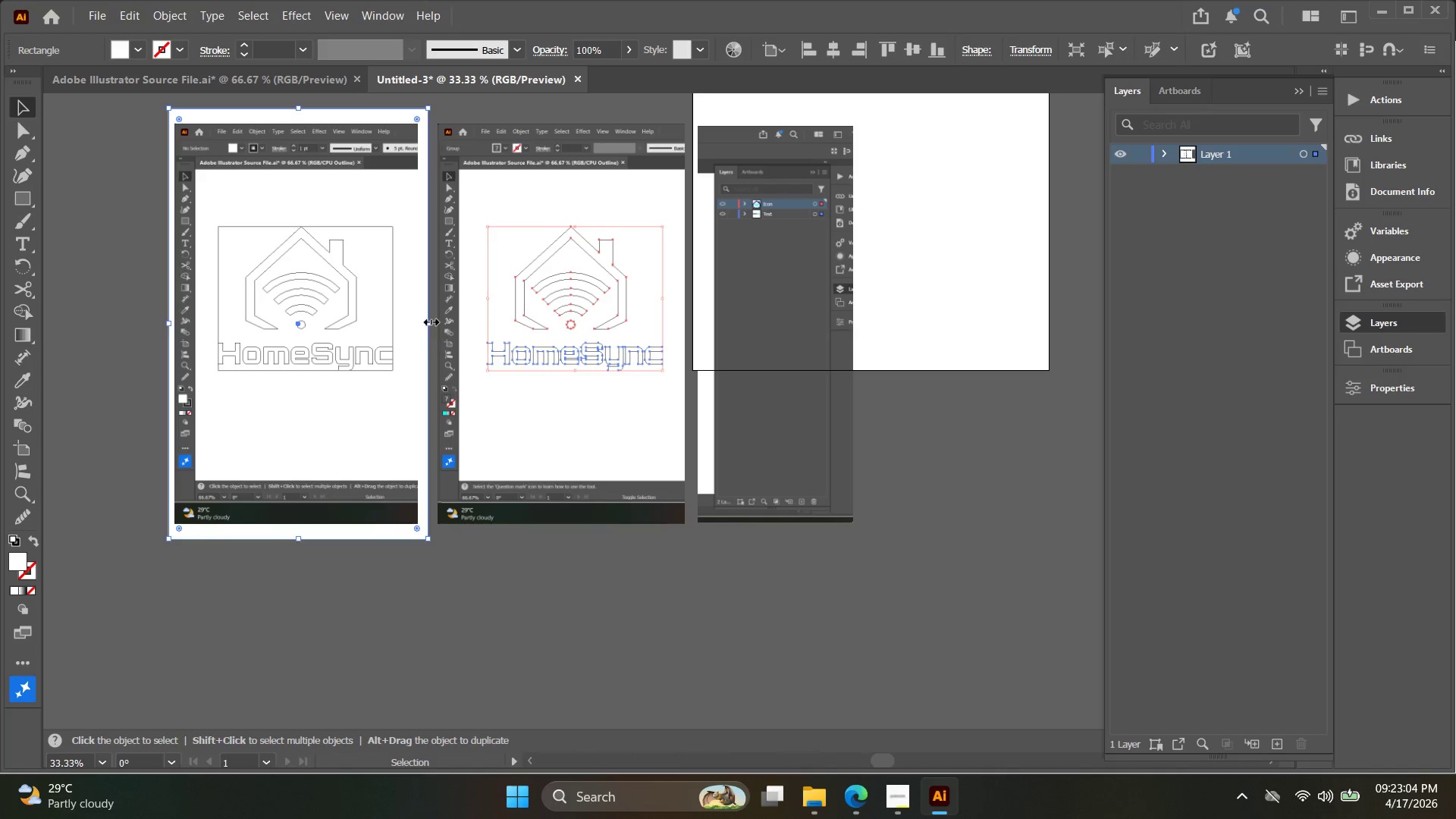 
left_click_drag(start_coordinate=[429, 320], to_coordinate=[886, 349])
 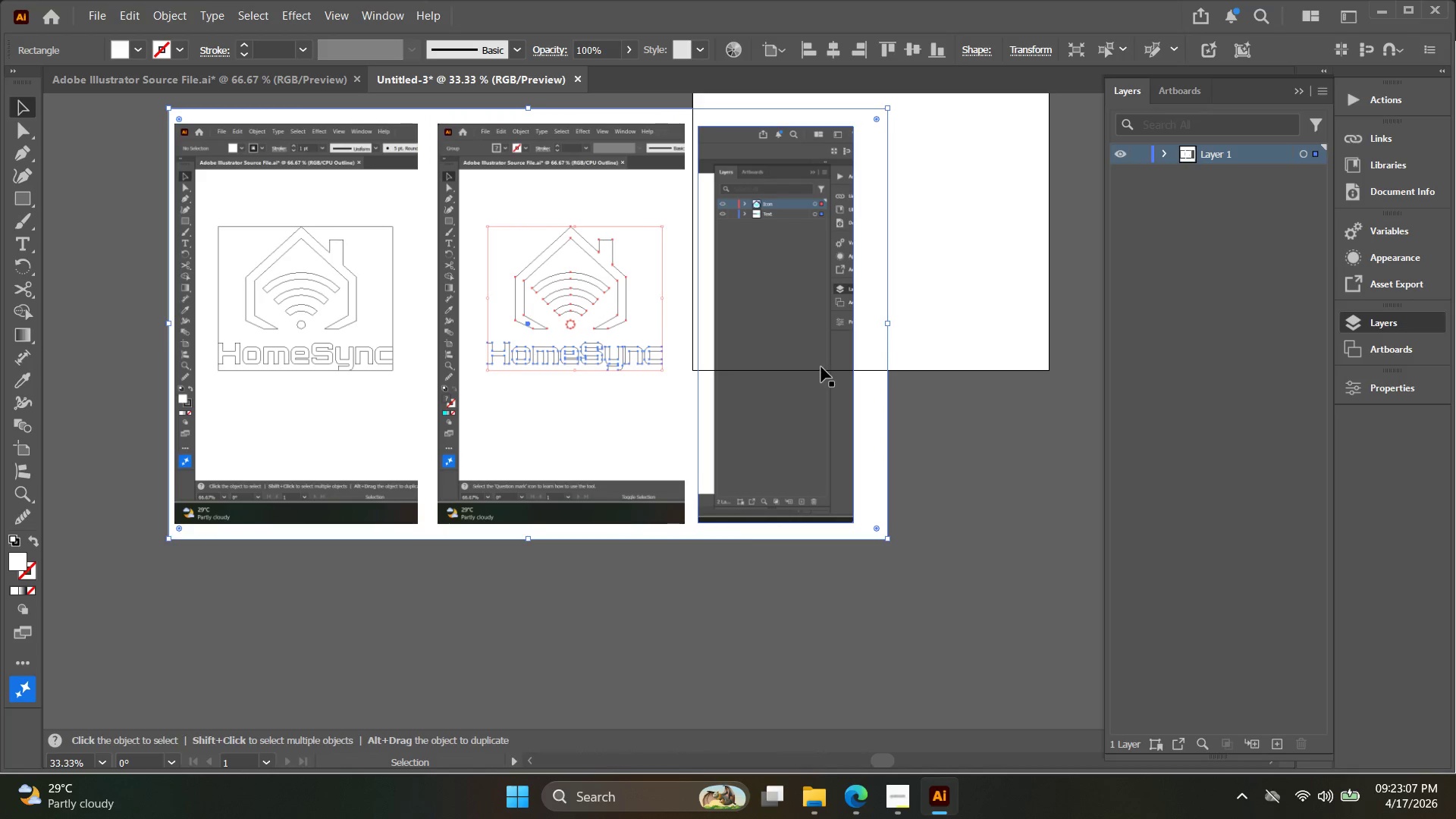 
left_click_drag(start_coordinate=[821, 367], to_coordinate=[828, 357])
 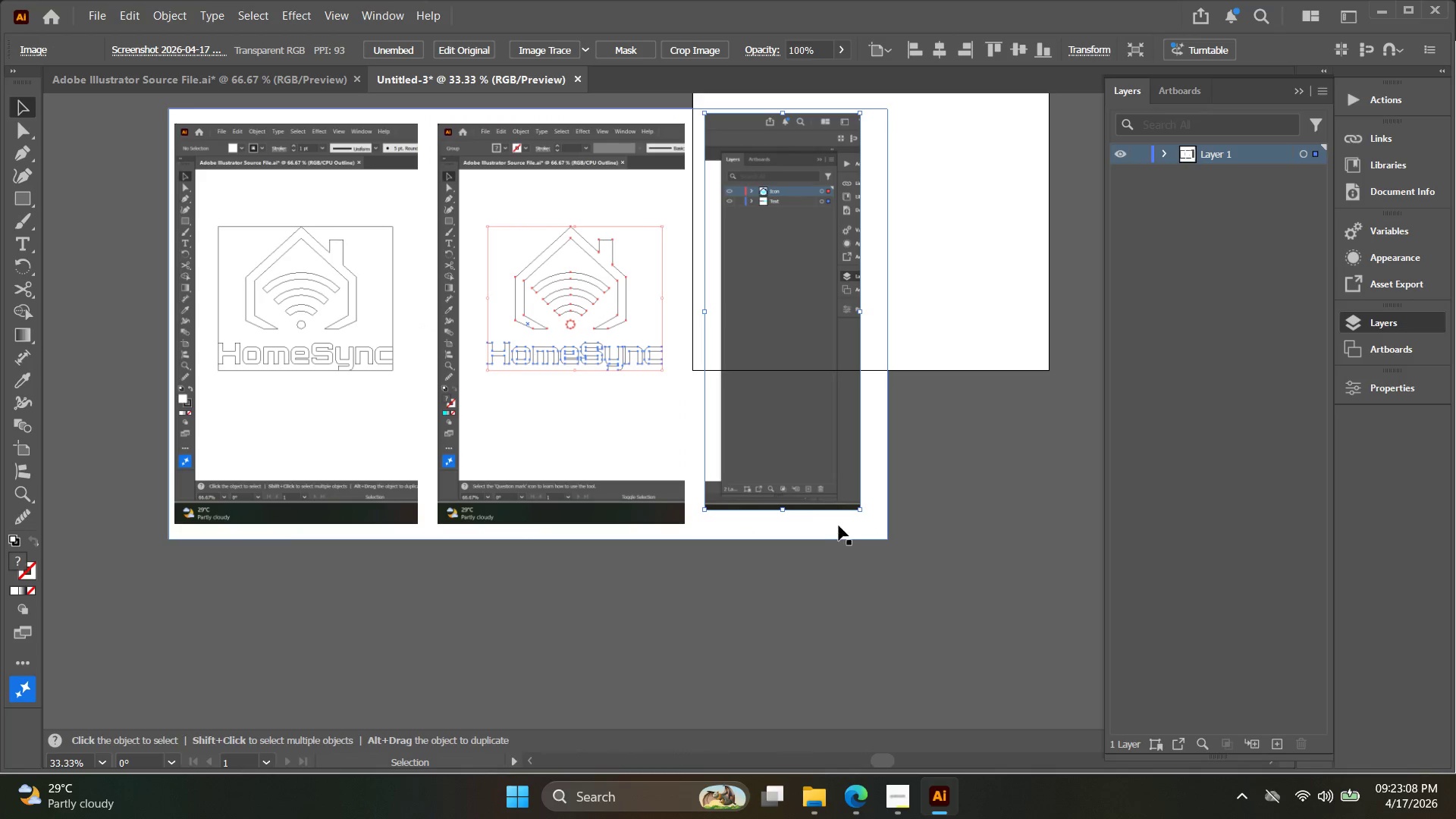 
left_click([841, 527])
 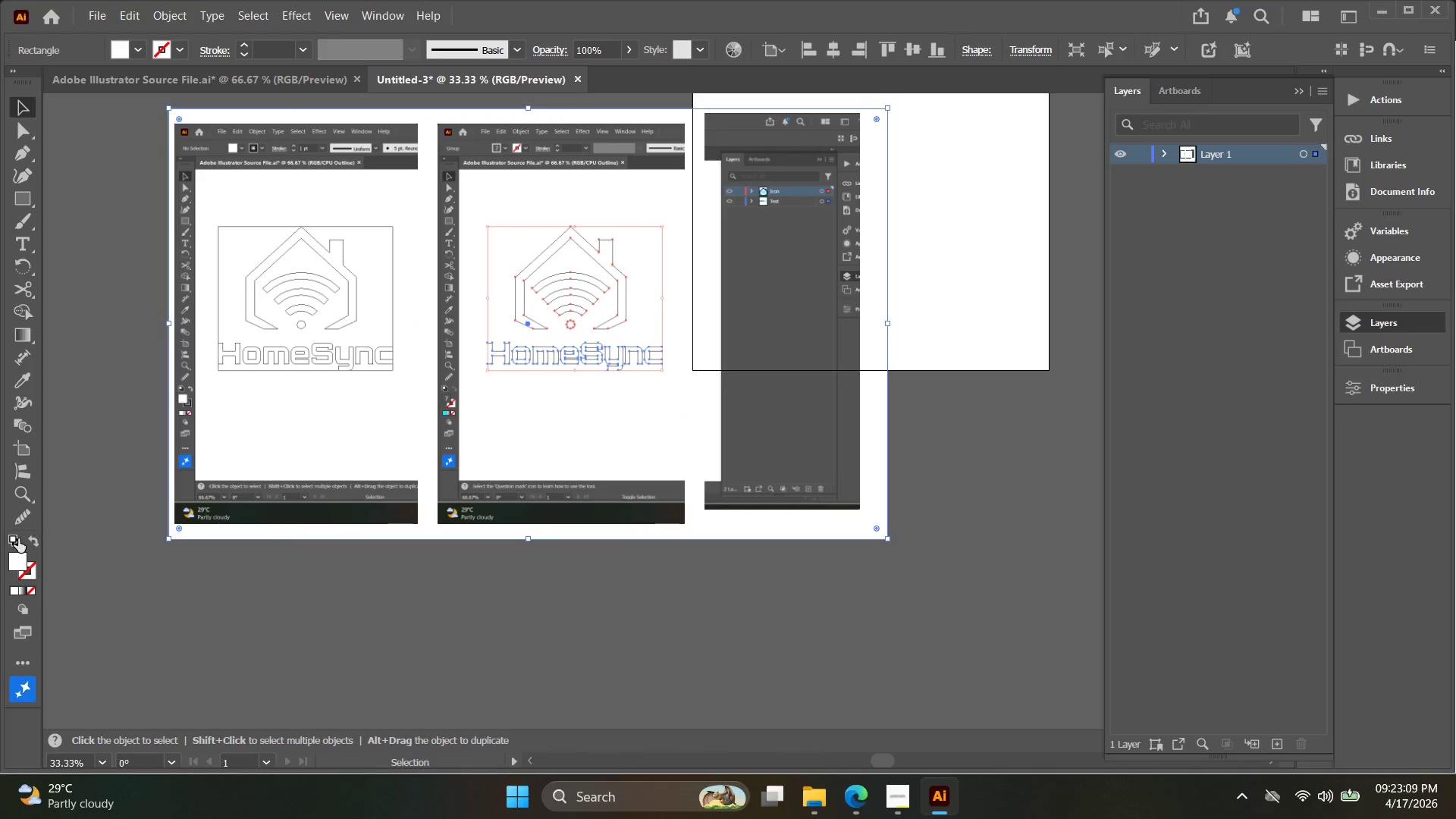 
double_click([14, 562])
 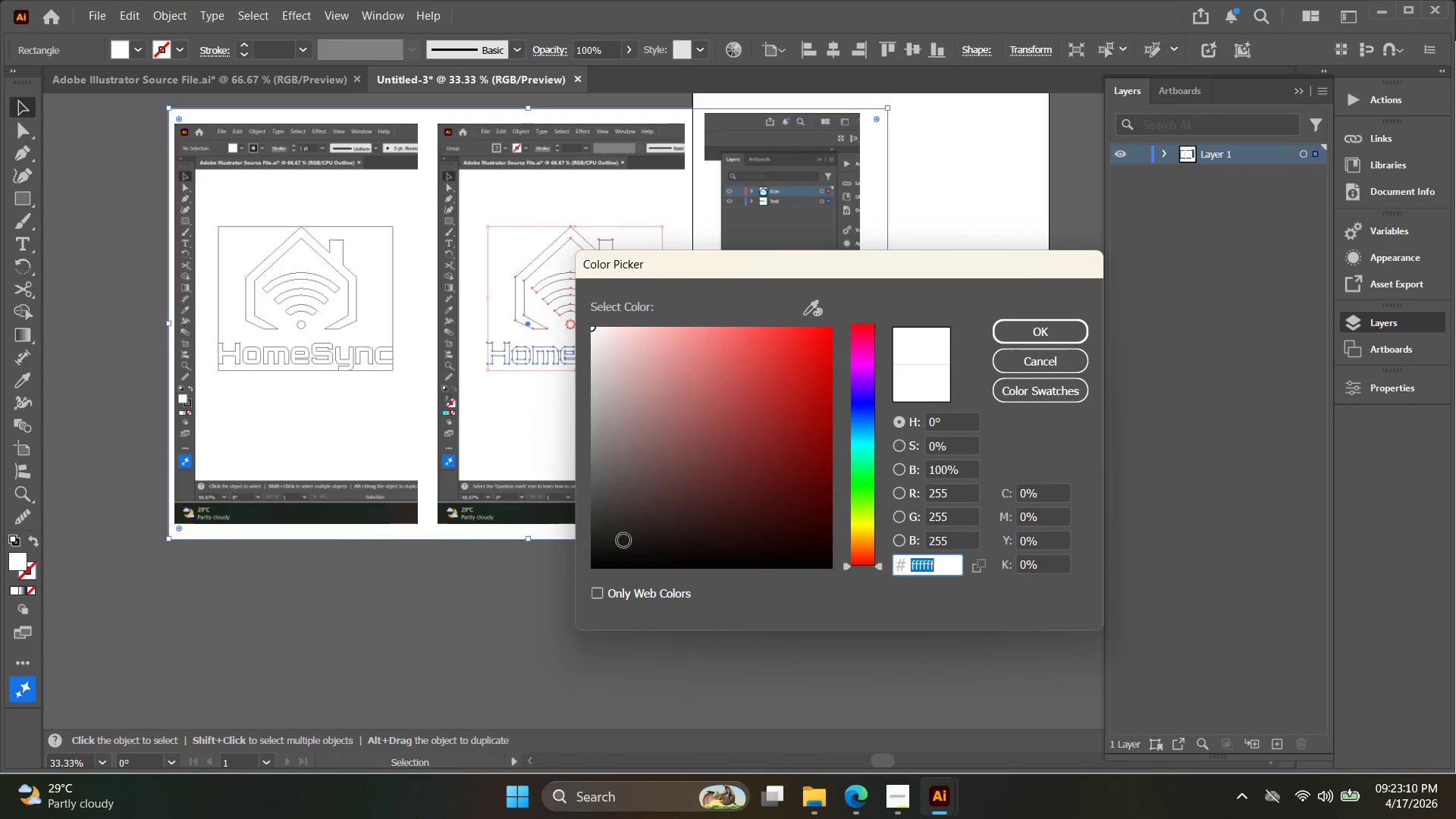 
left_click_drag(start_coordinate=[621, 516], to_coordinate=[579, 438])
 